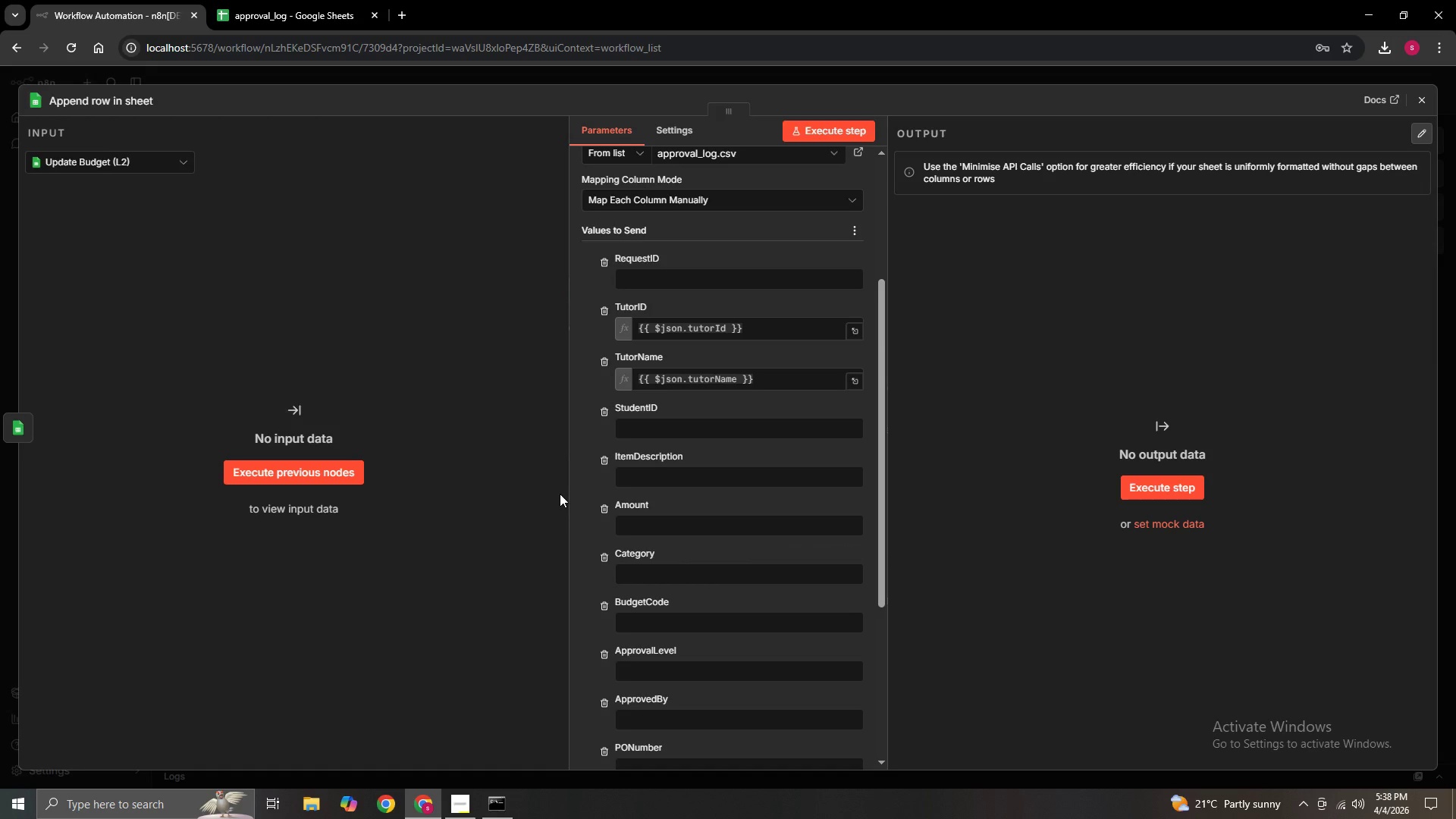 
left_click([606, 417])
 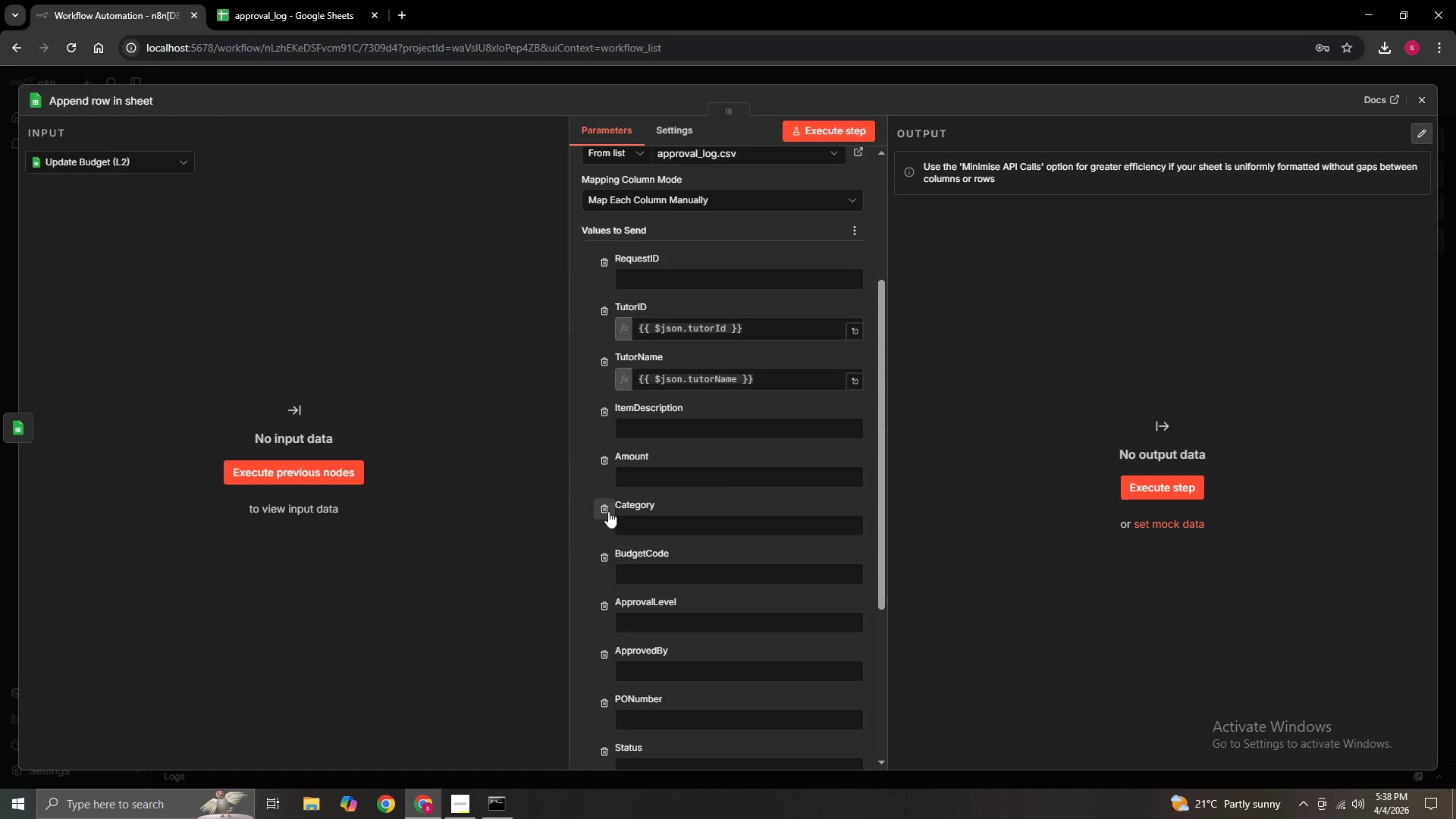 
scroll: coordinate [615, 588], scroll_direction: down, amount: 3.0
 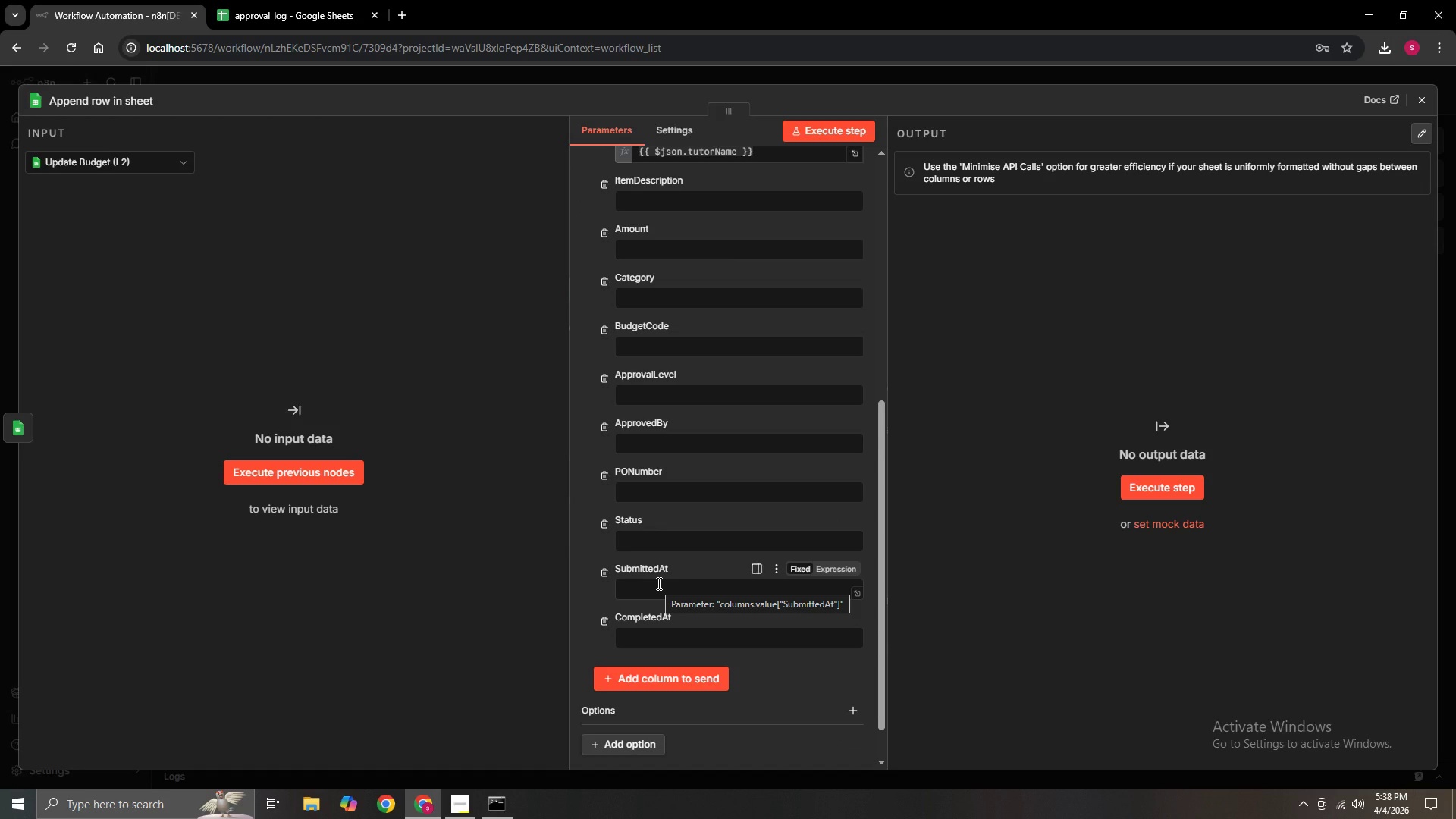 
scroll: coordinate [657, 583], scroll_direction: up, amount: 5.0
 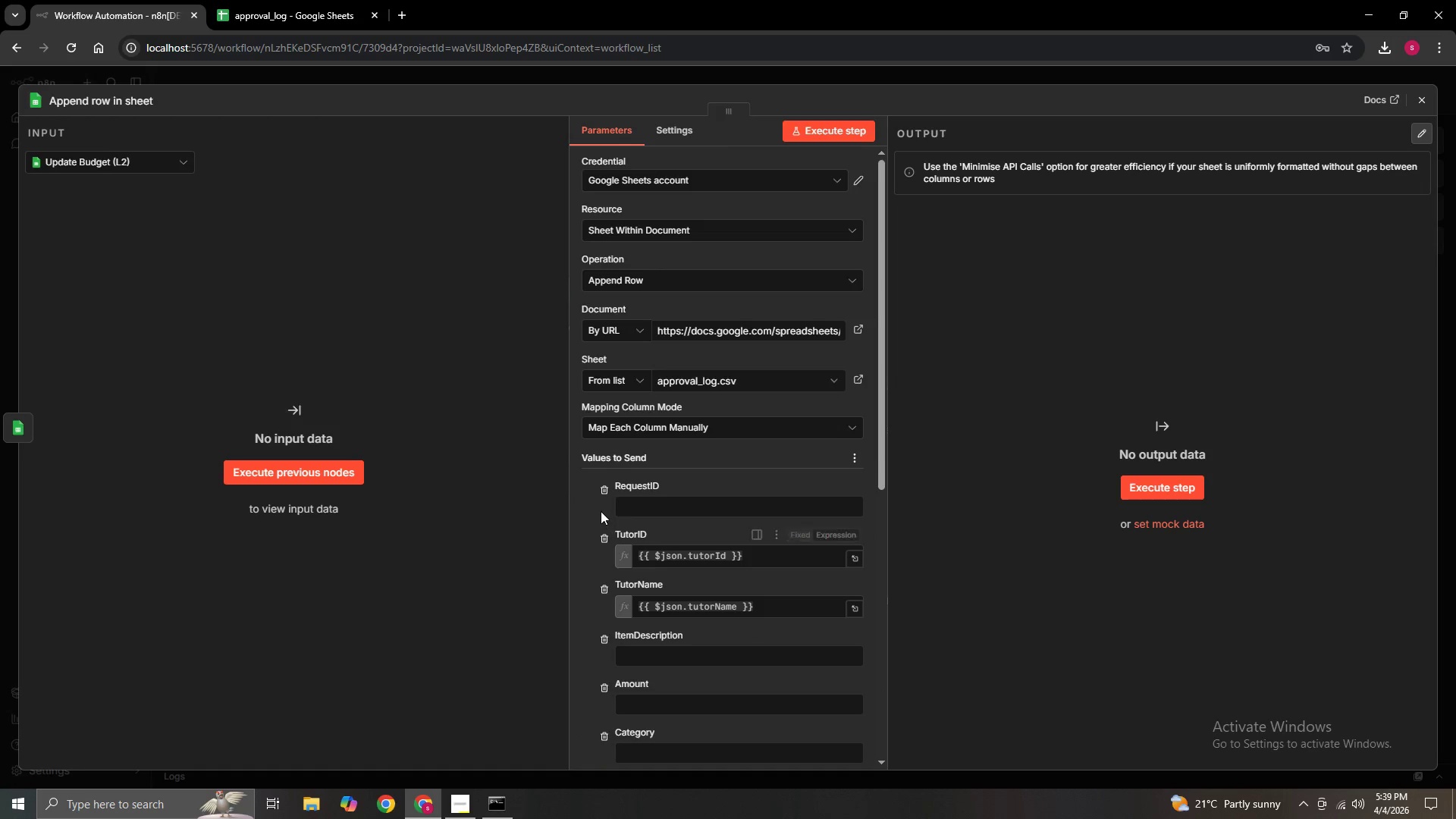 
left_click([603, 492])
 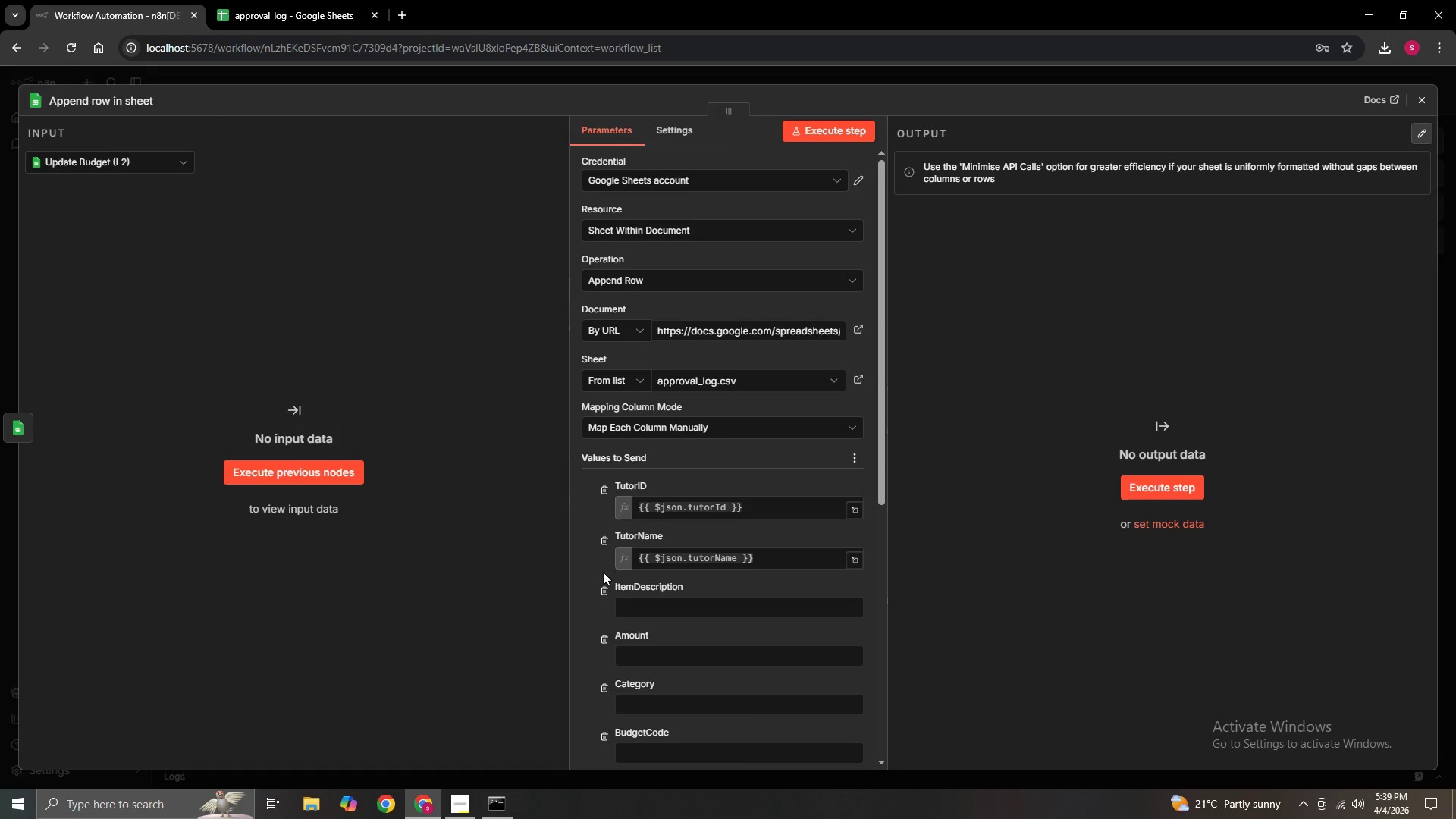 
scroll: coordinate [603, 577], scroll_direction: down, amount: 3.0
 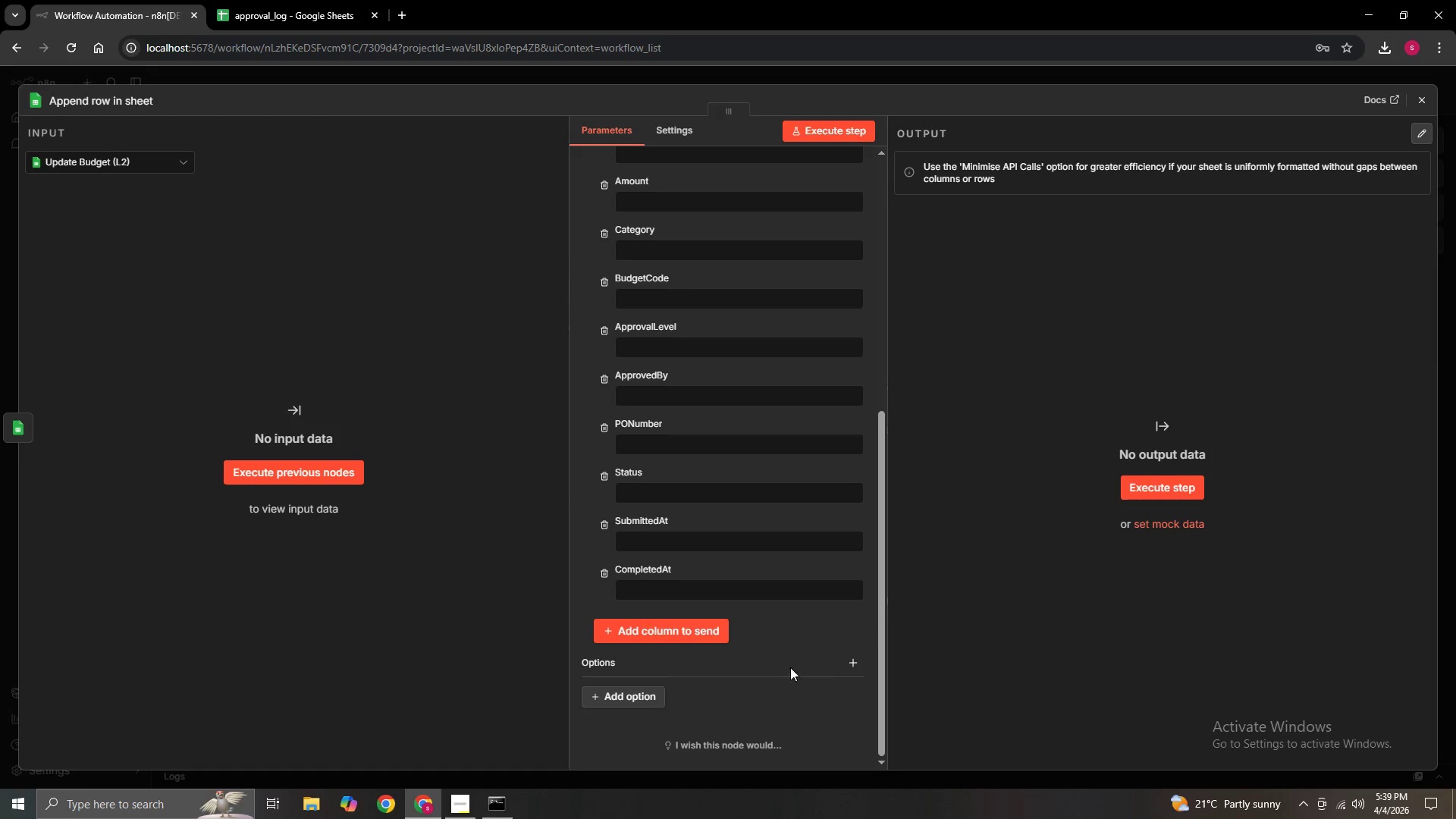 
left_click([855, 664])
 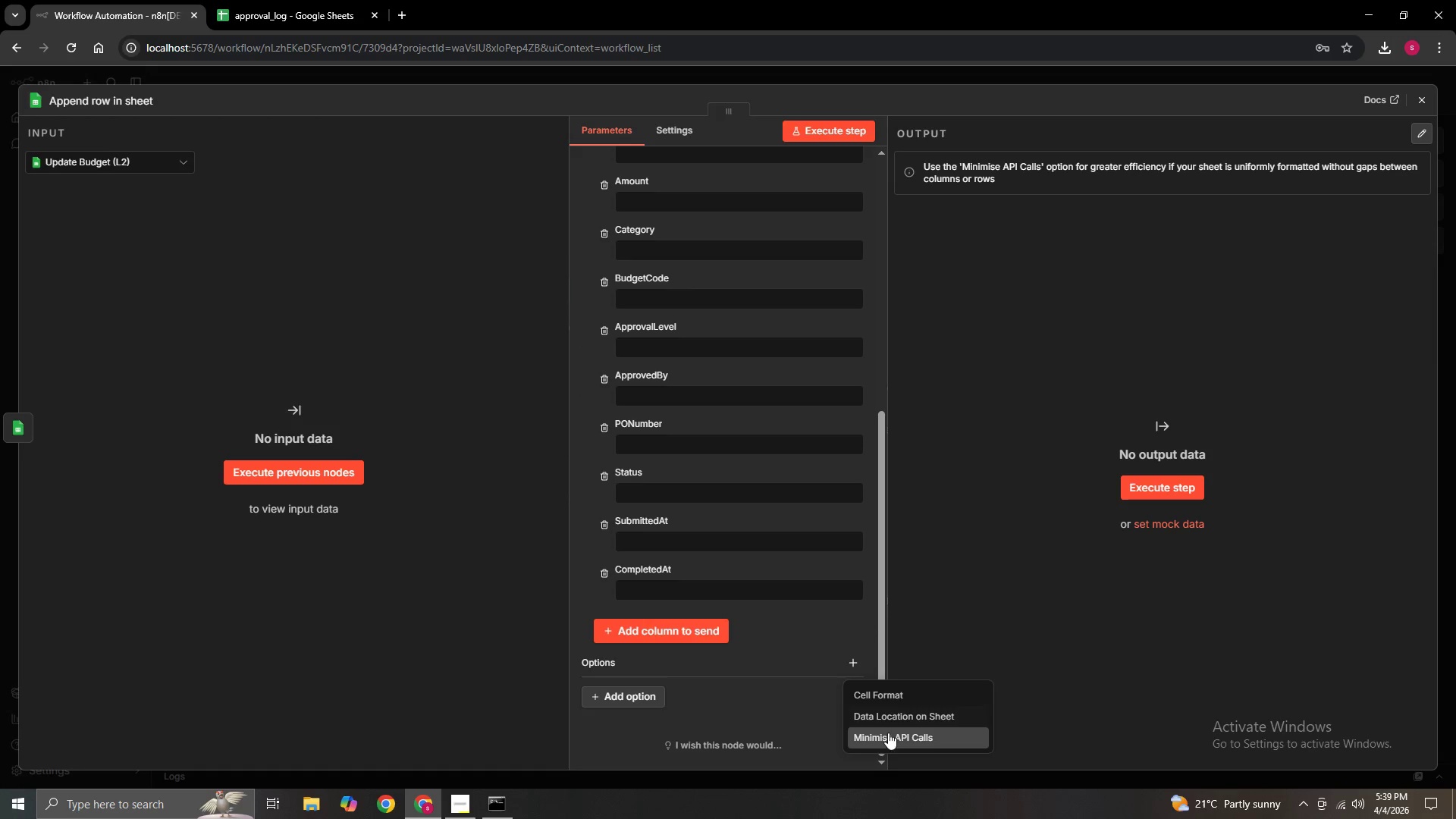 
left_click([802, 640])
 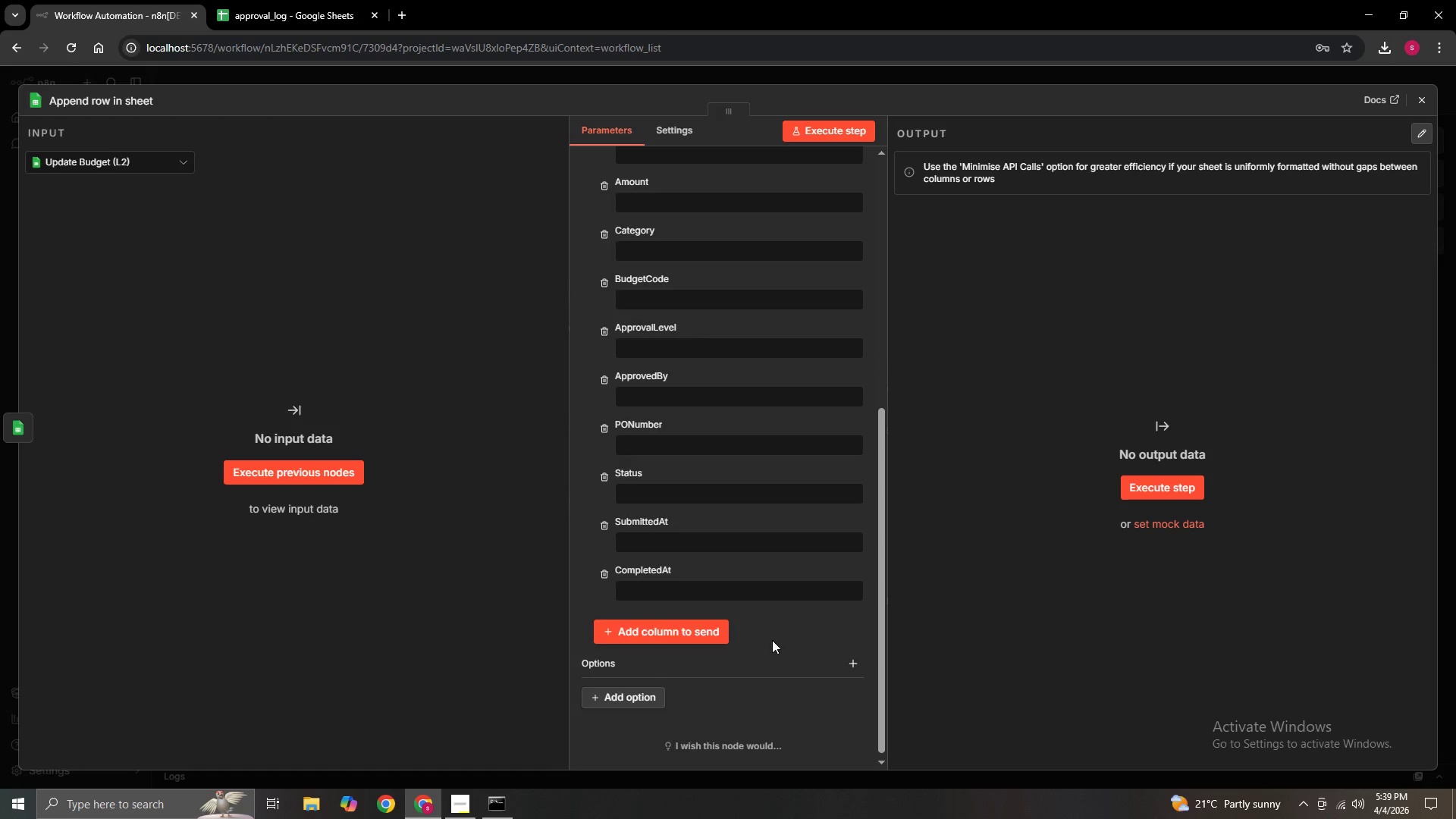 
scroll: coordinate [772, 640], scroll_direction: up, amount: 5.0
 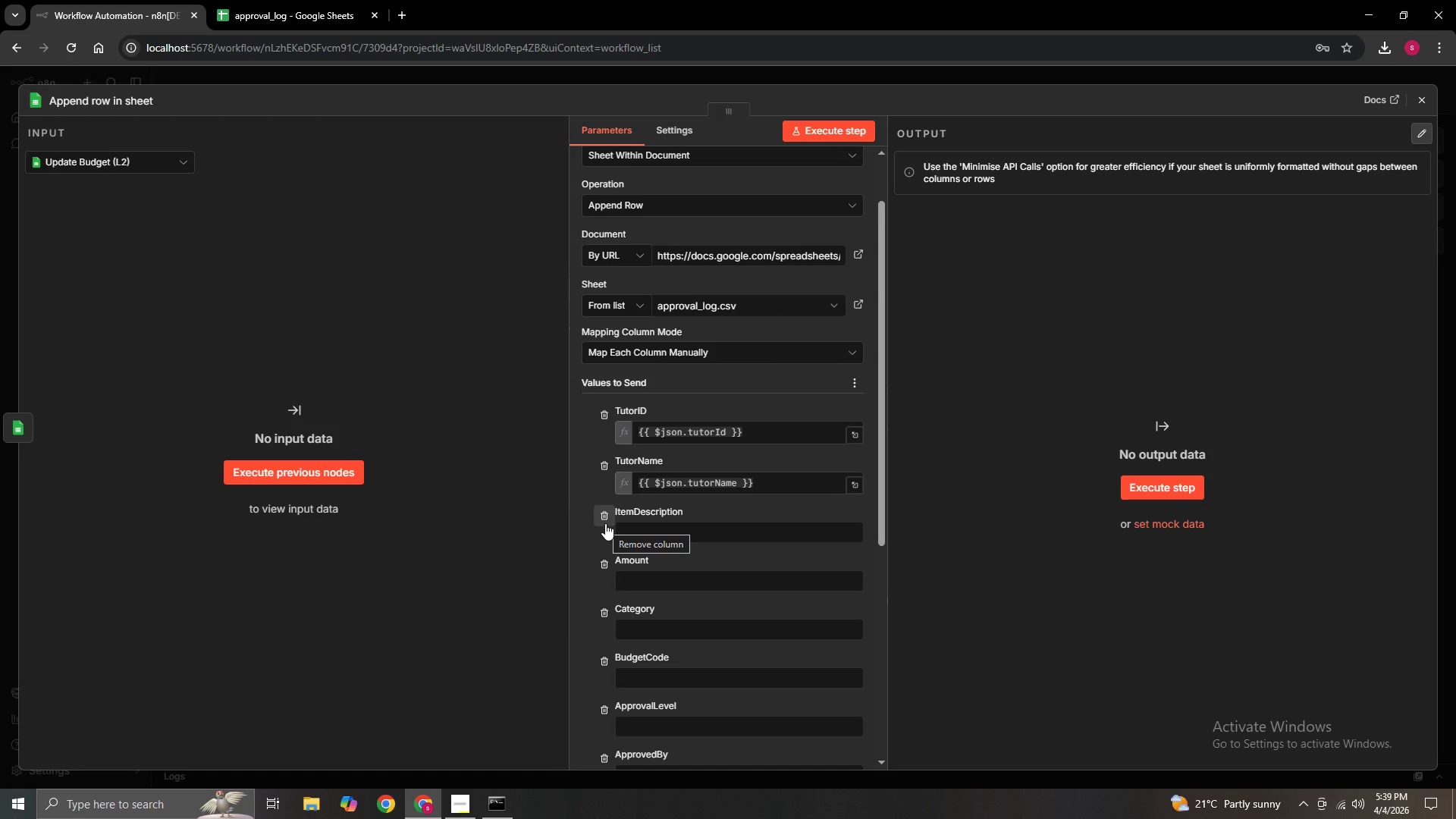 
scroll: coordinate [615, 604], scroll_direction: down, amount: 3.0
 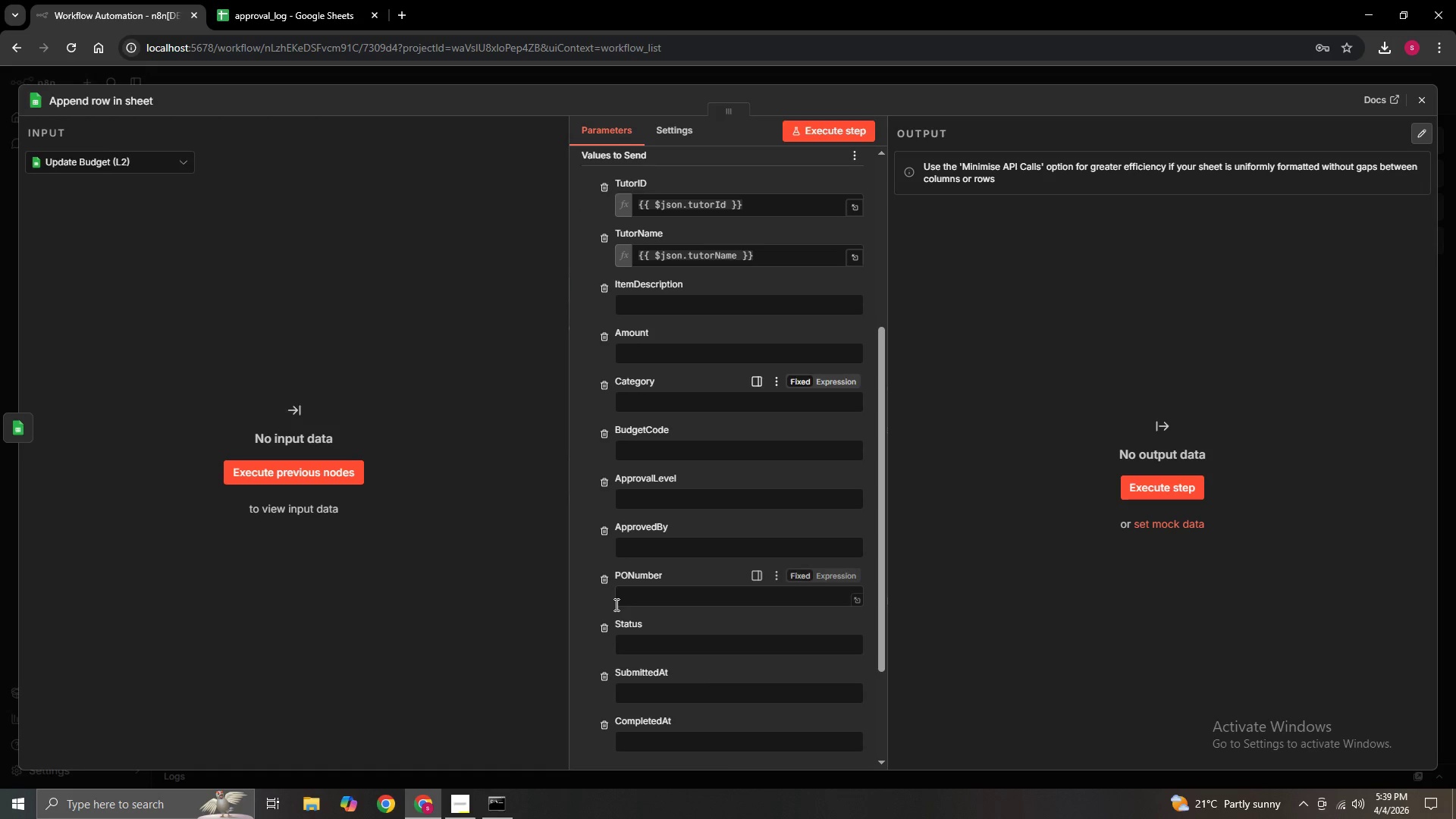 
scroll: coordinate [615, 604], scroll_direction: up, amount: 2.0
 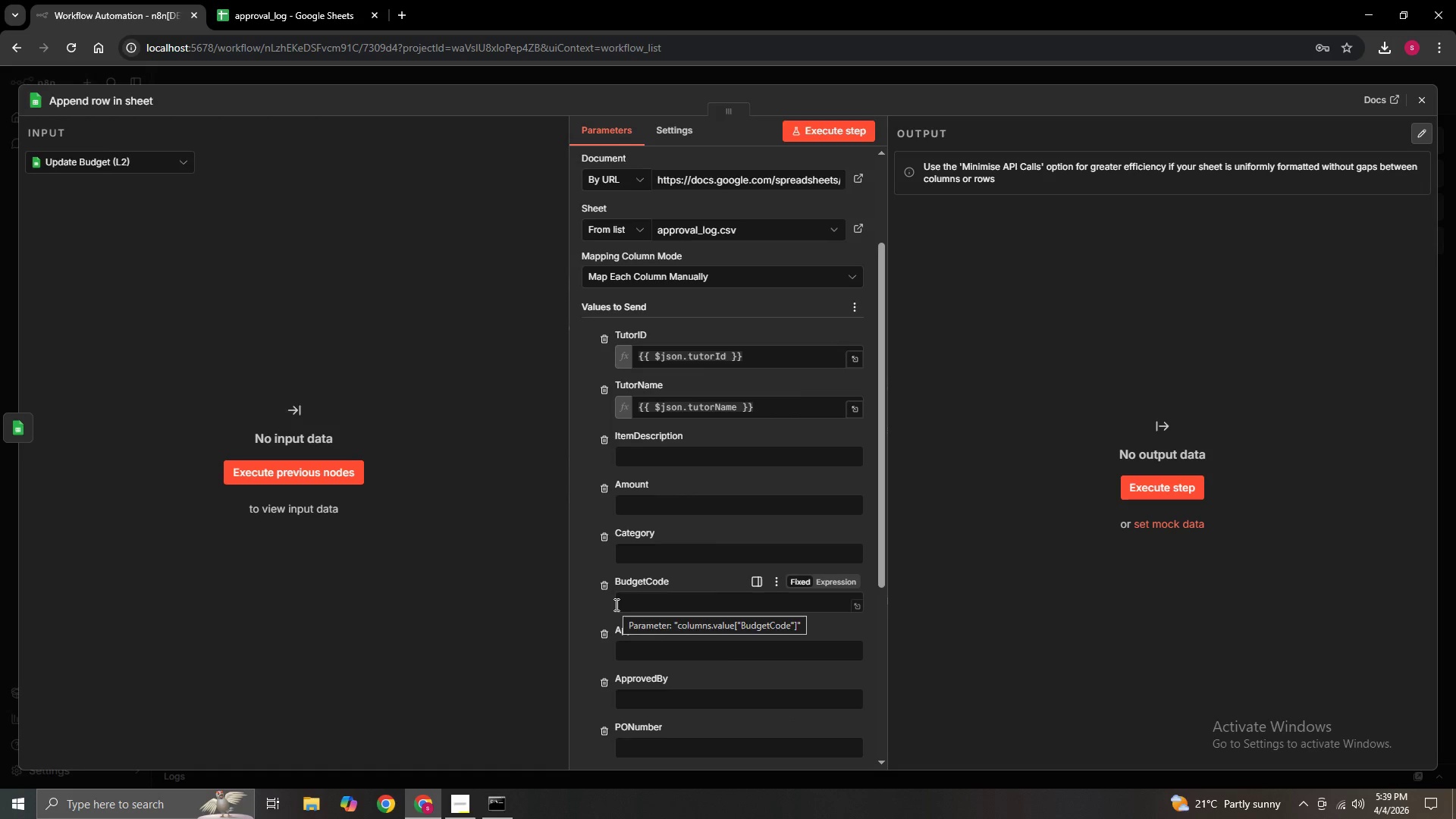 
mouse_move([620, 507])
 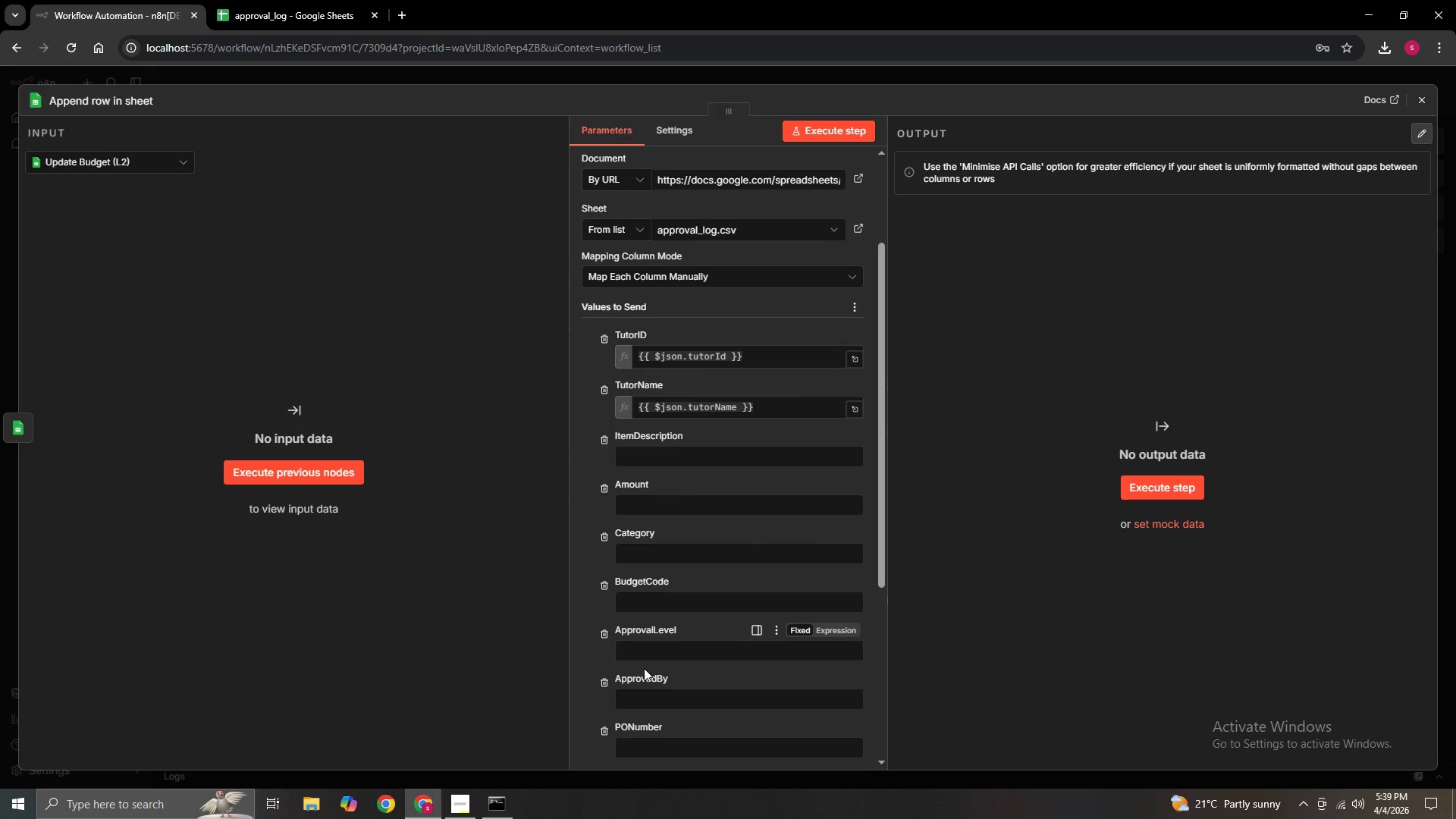 
scroll: coordinate [650, 681], scroll_direction: down, amount: 3.0
 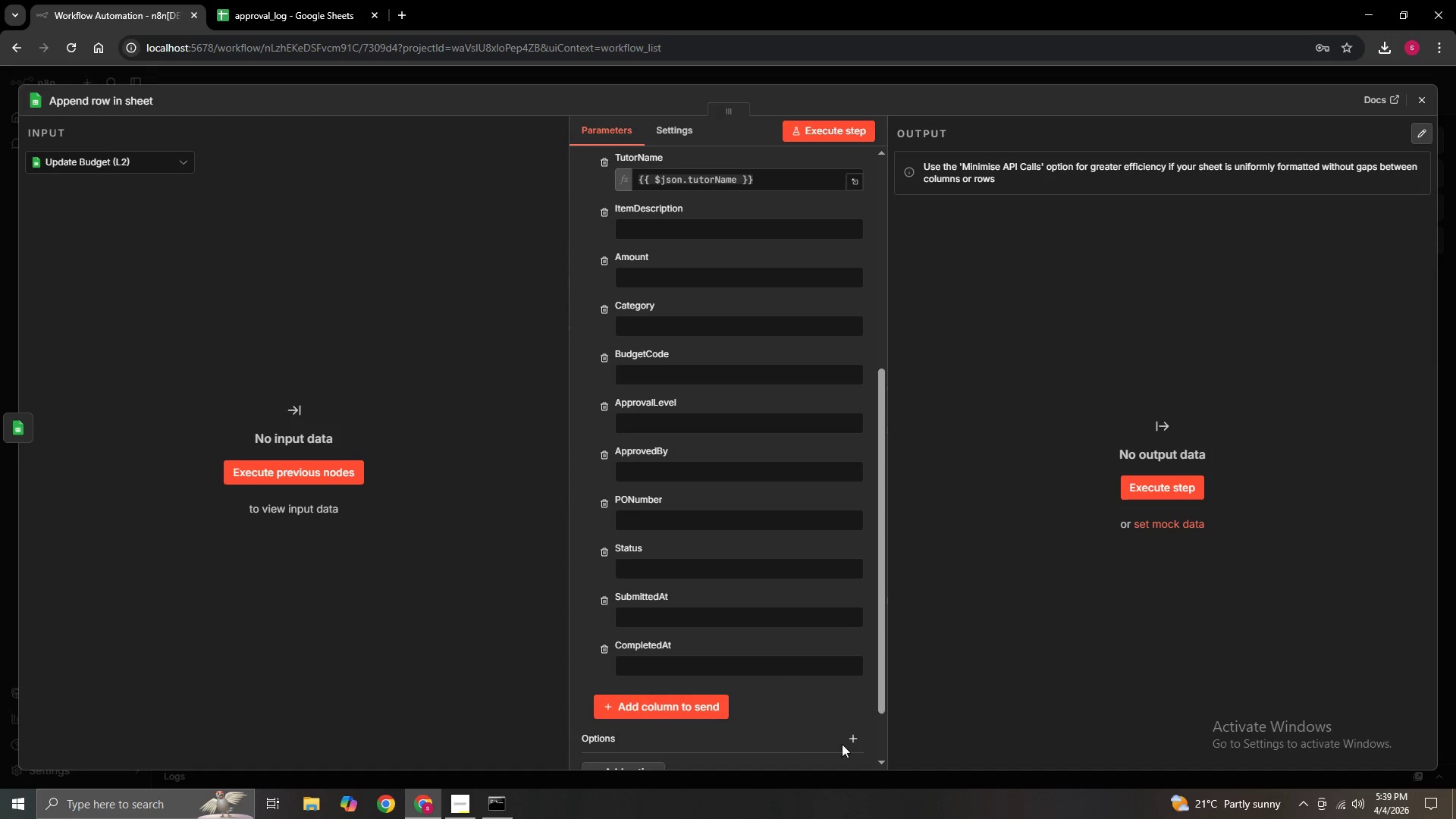 
left_click([851, 741])
 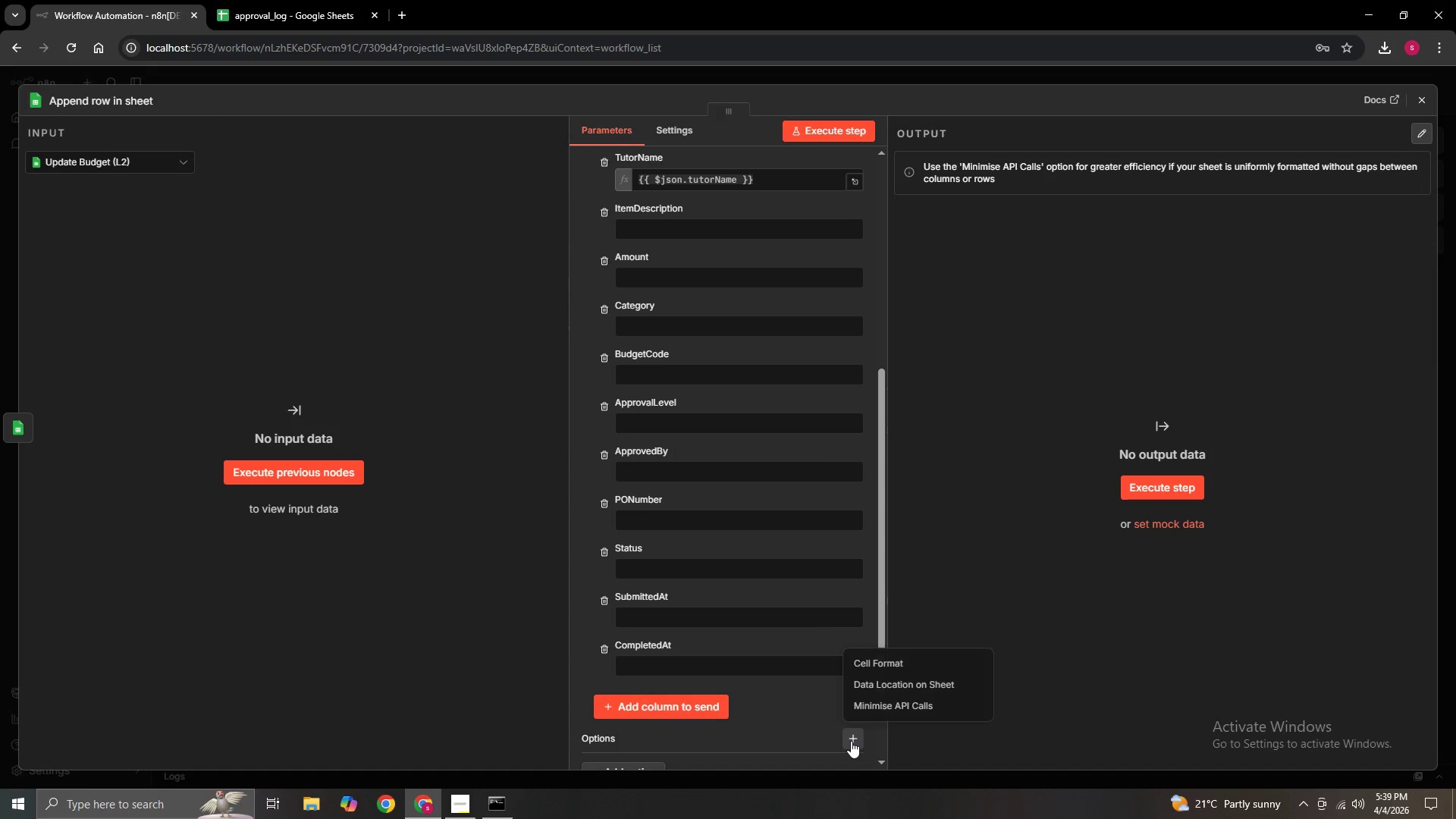 
scroll: coordinate [851, 741], scroll_direction: down, amount: 1.0
 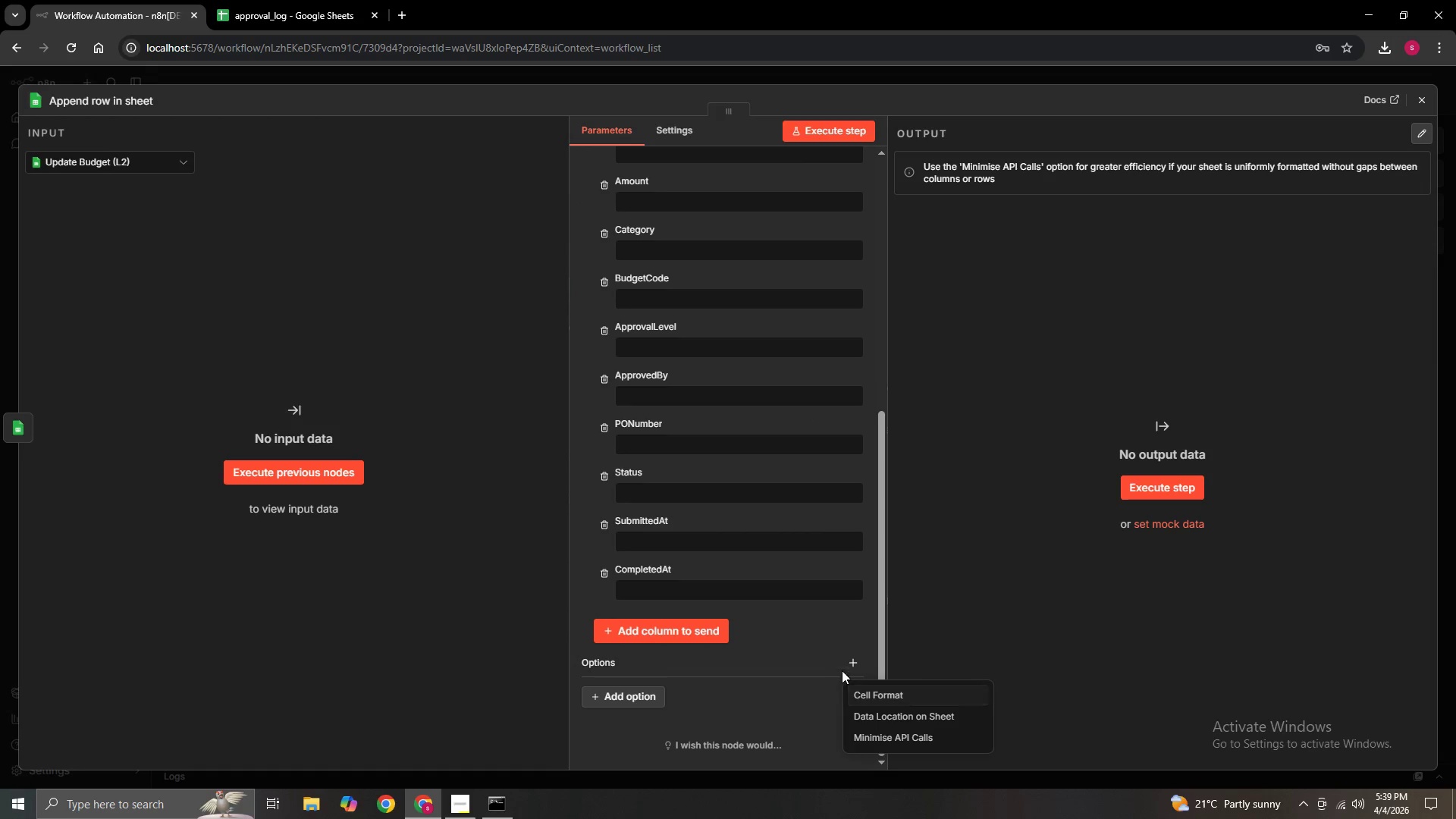 
left_click([824, 645])
 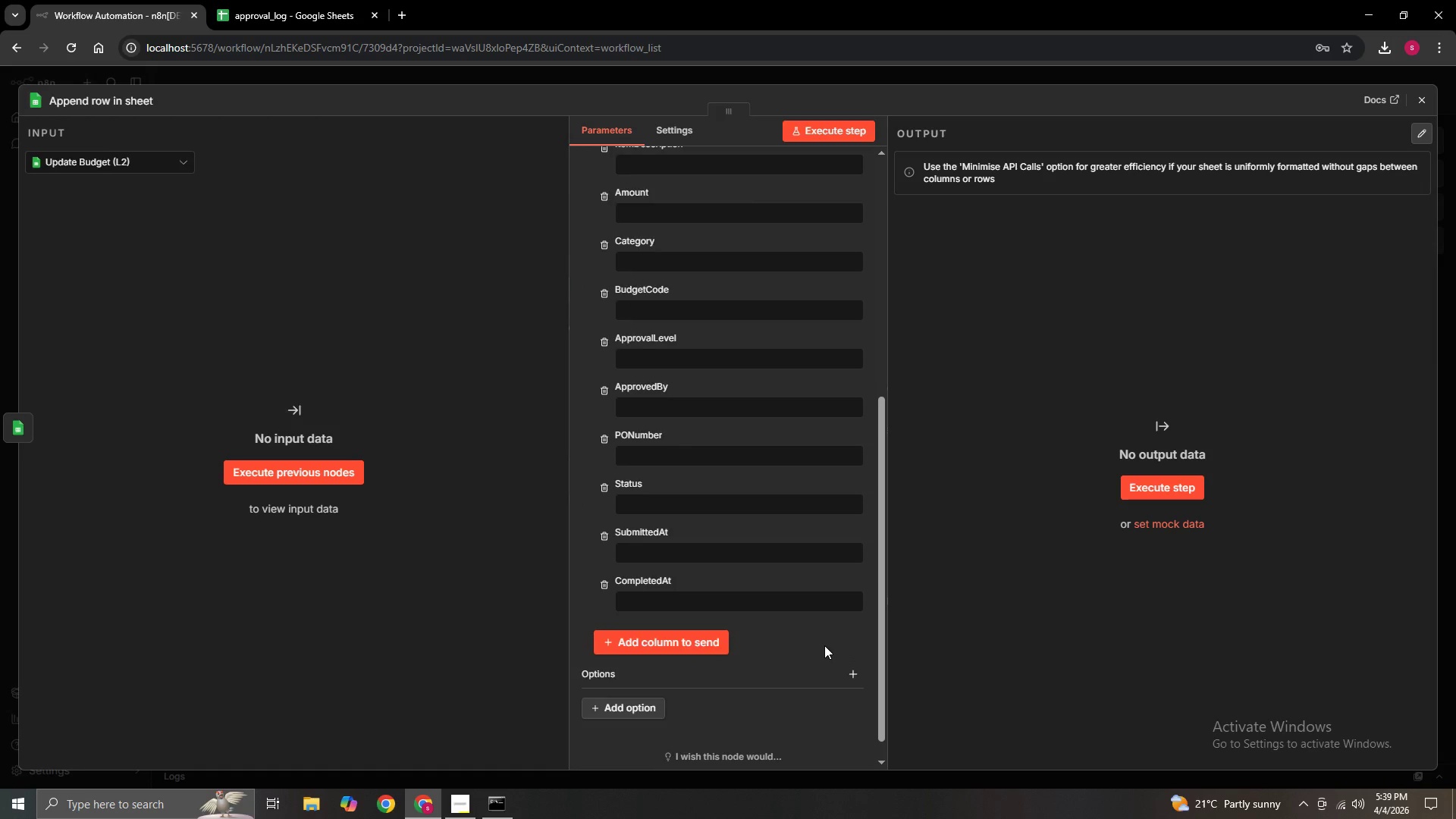 
scroll: coordinate [824, 645], scroll_direction: up, amount: 5.0
 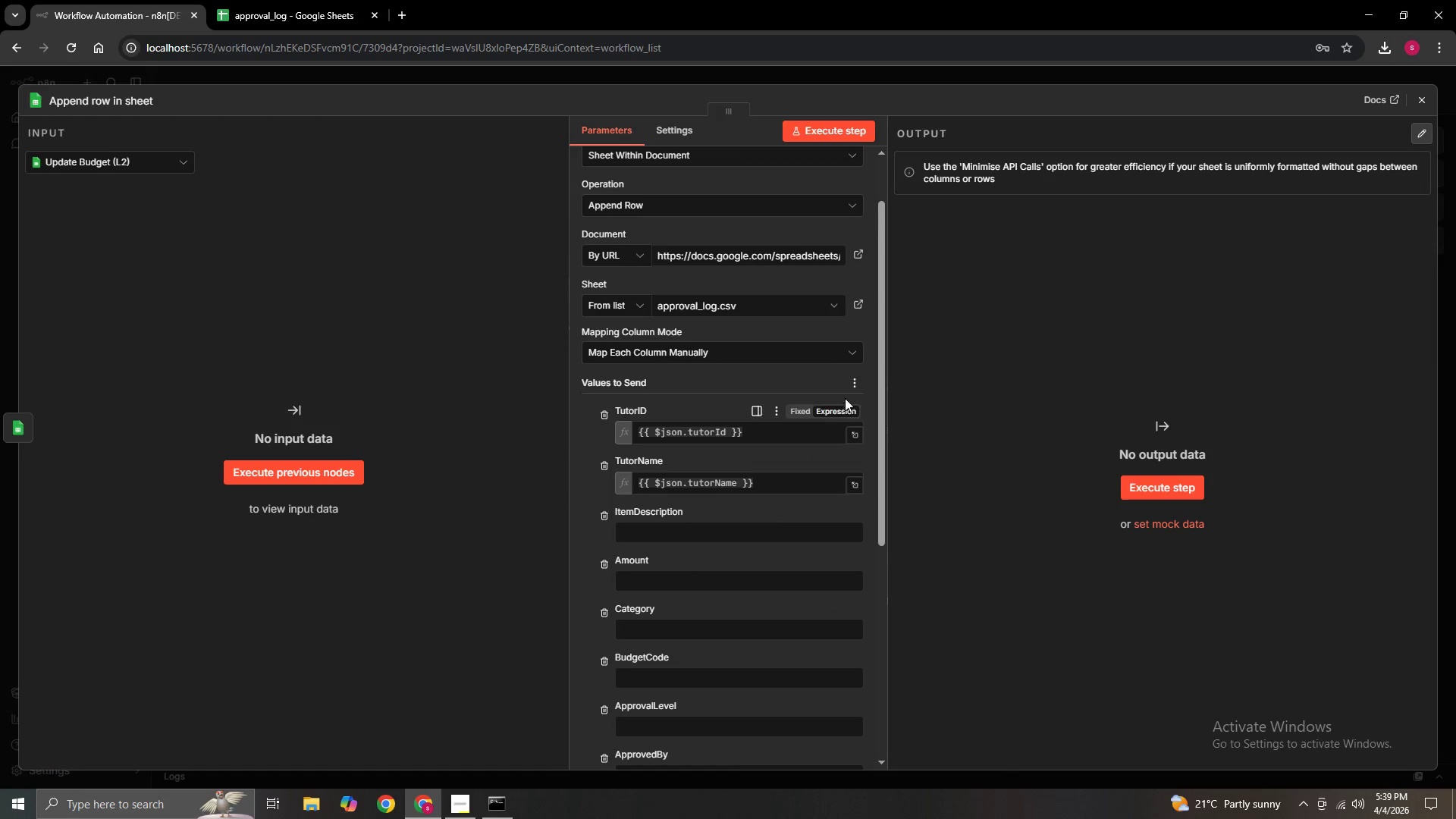 
left_click([849, 385])
 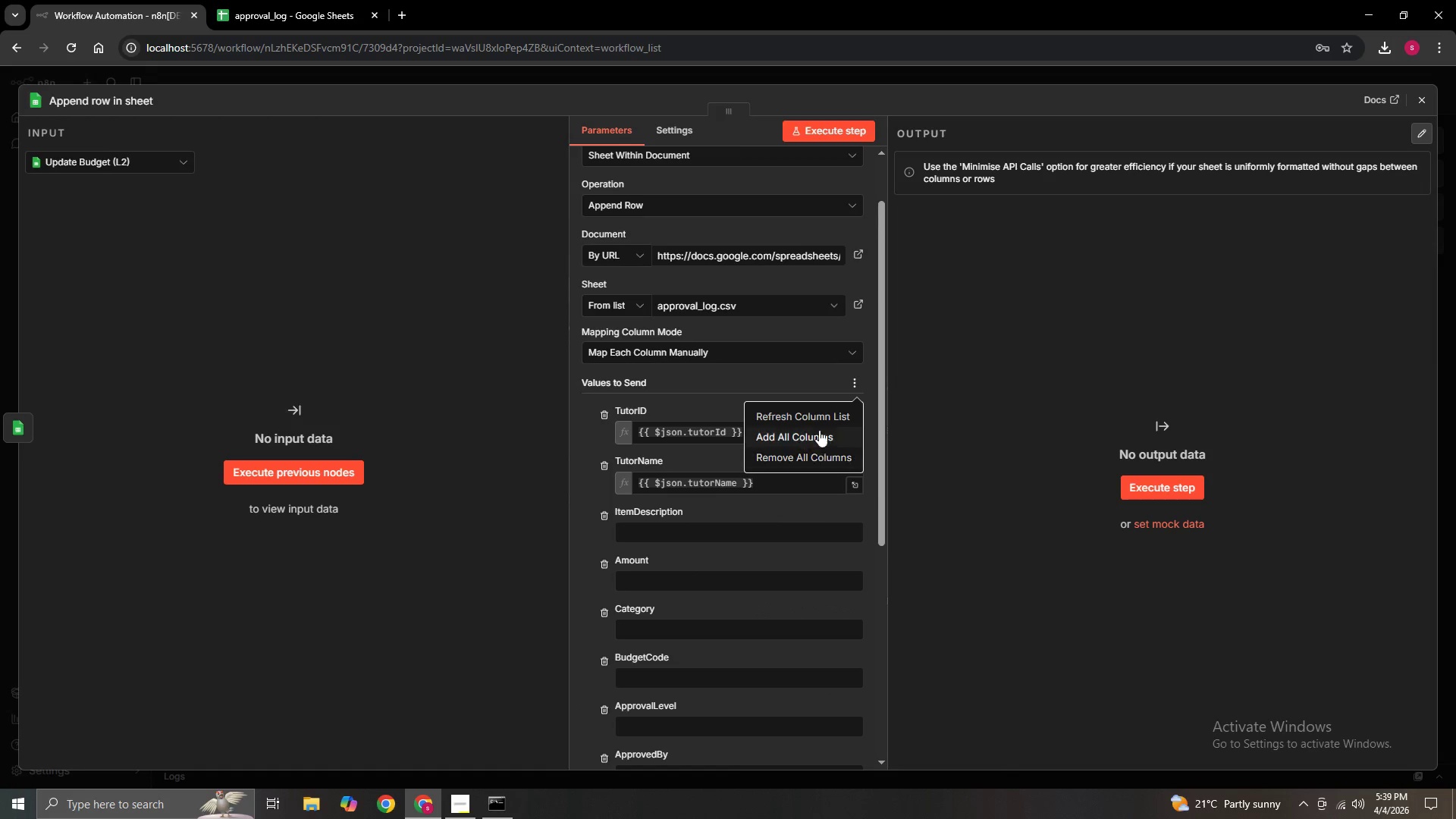 
left_click([818, 434])
 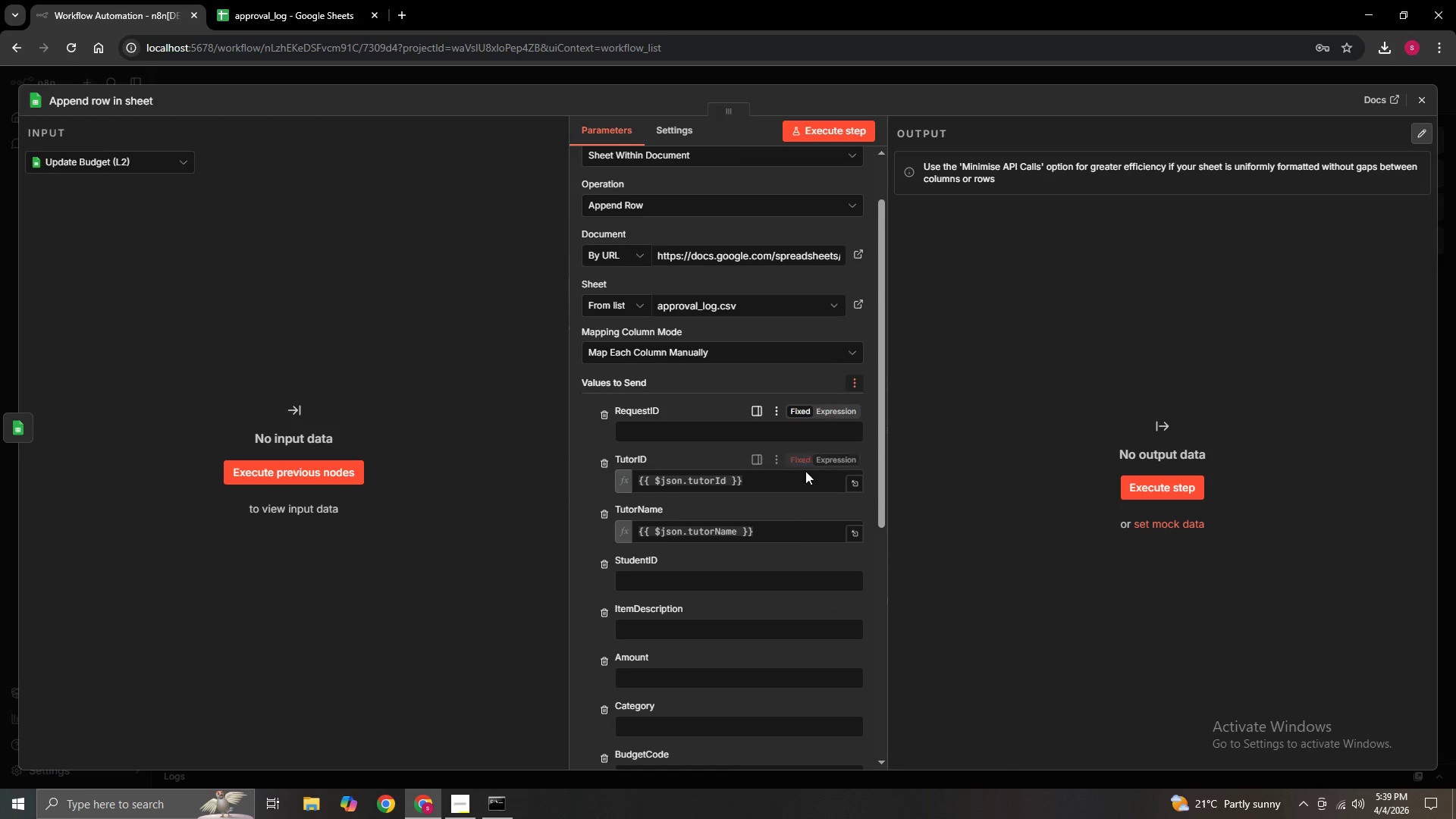 
scroll: coordinate [776, 562], scroll_direction: down, amount: 6.0
 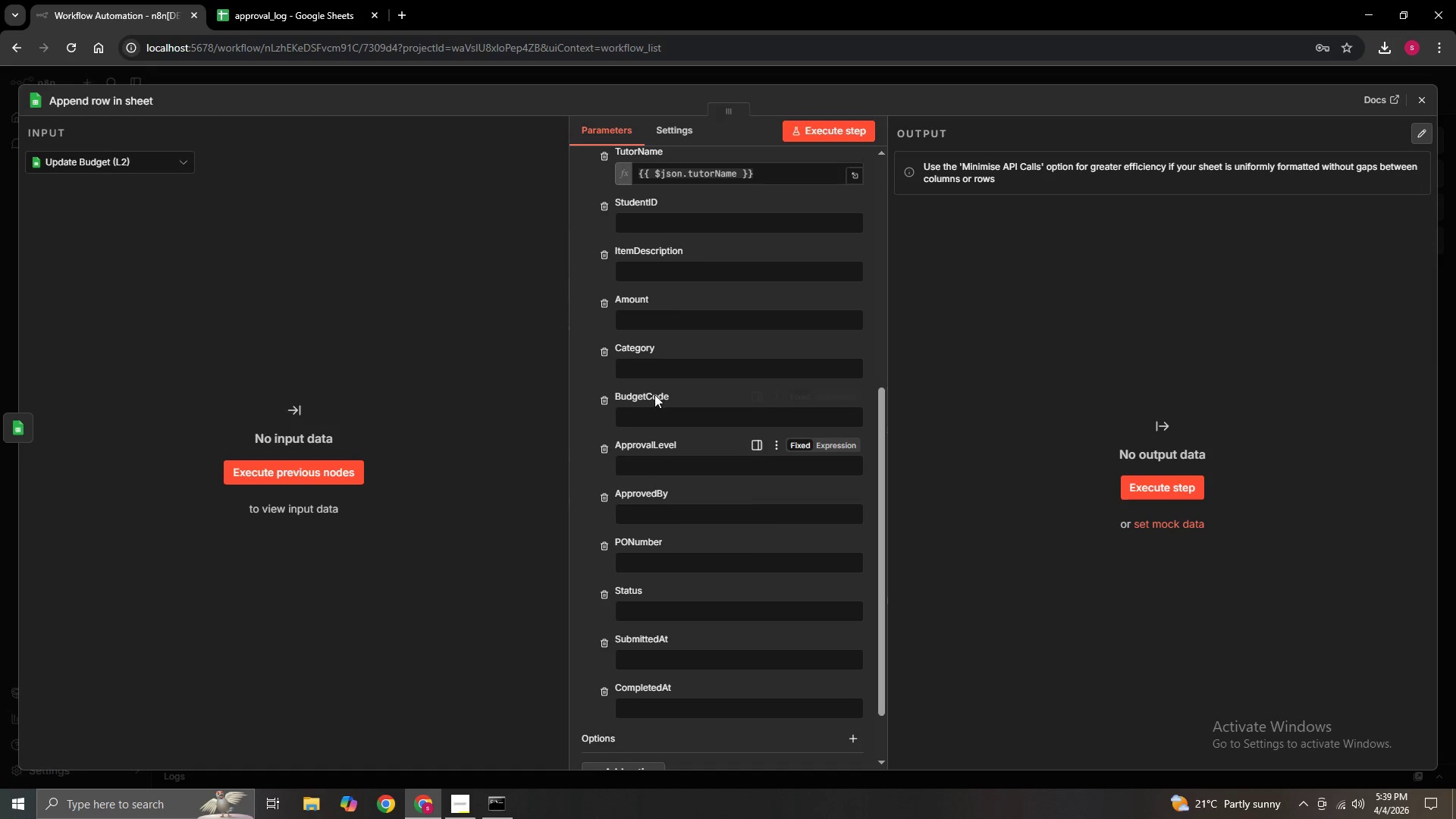 
scroll: coordinate [654, 375], scroll_direction: up, amount: 3.0
 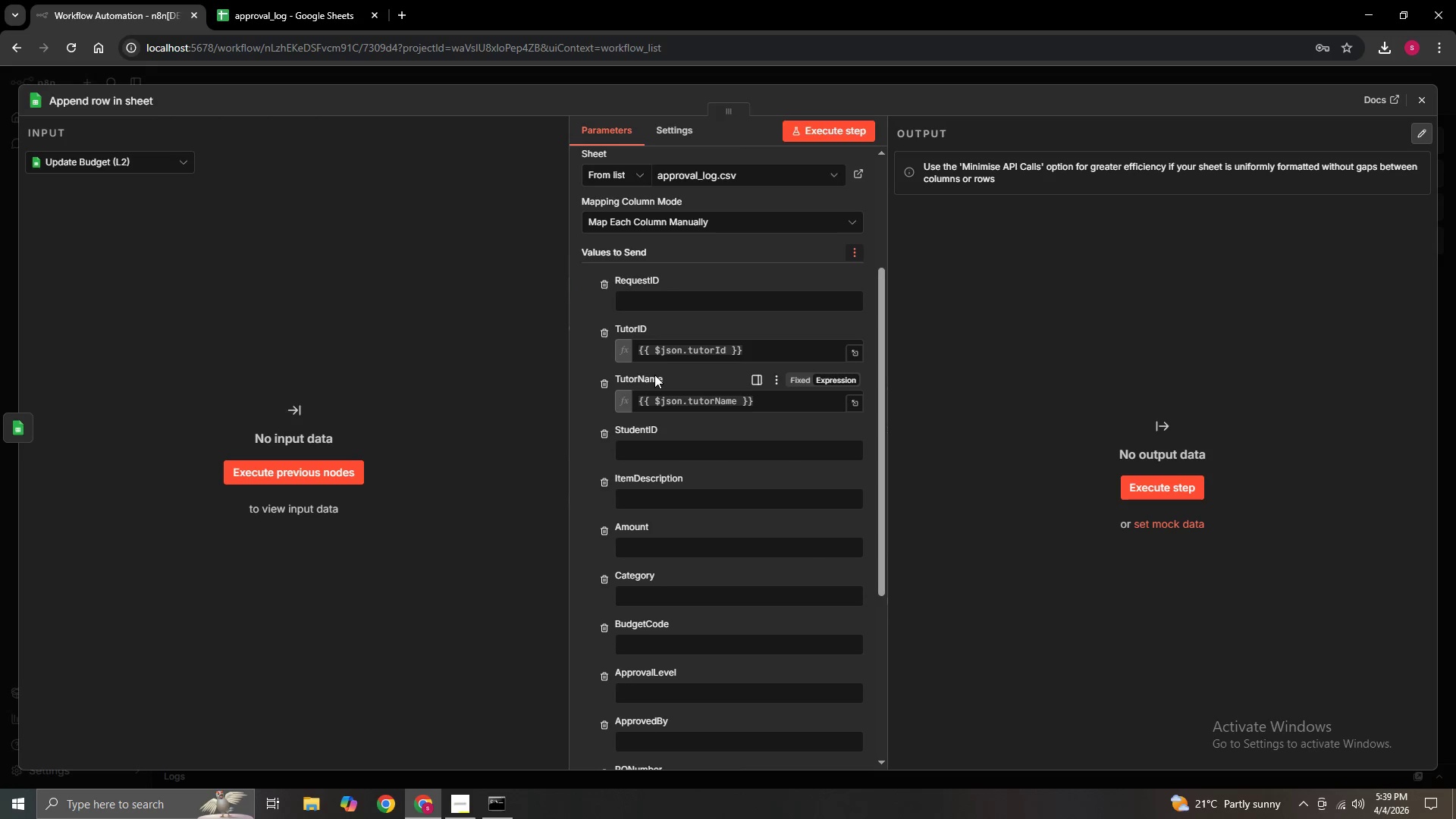 
wait(5.43)
 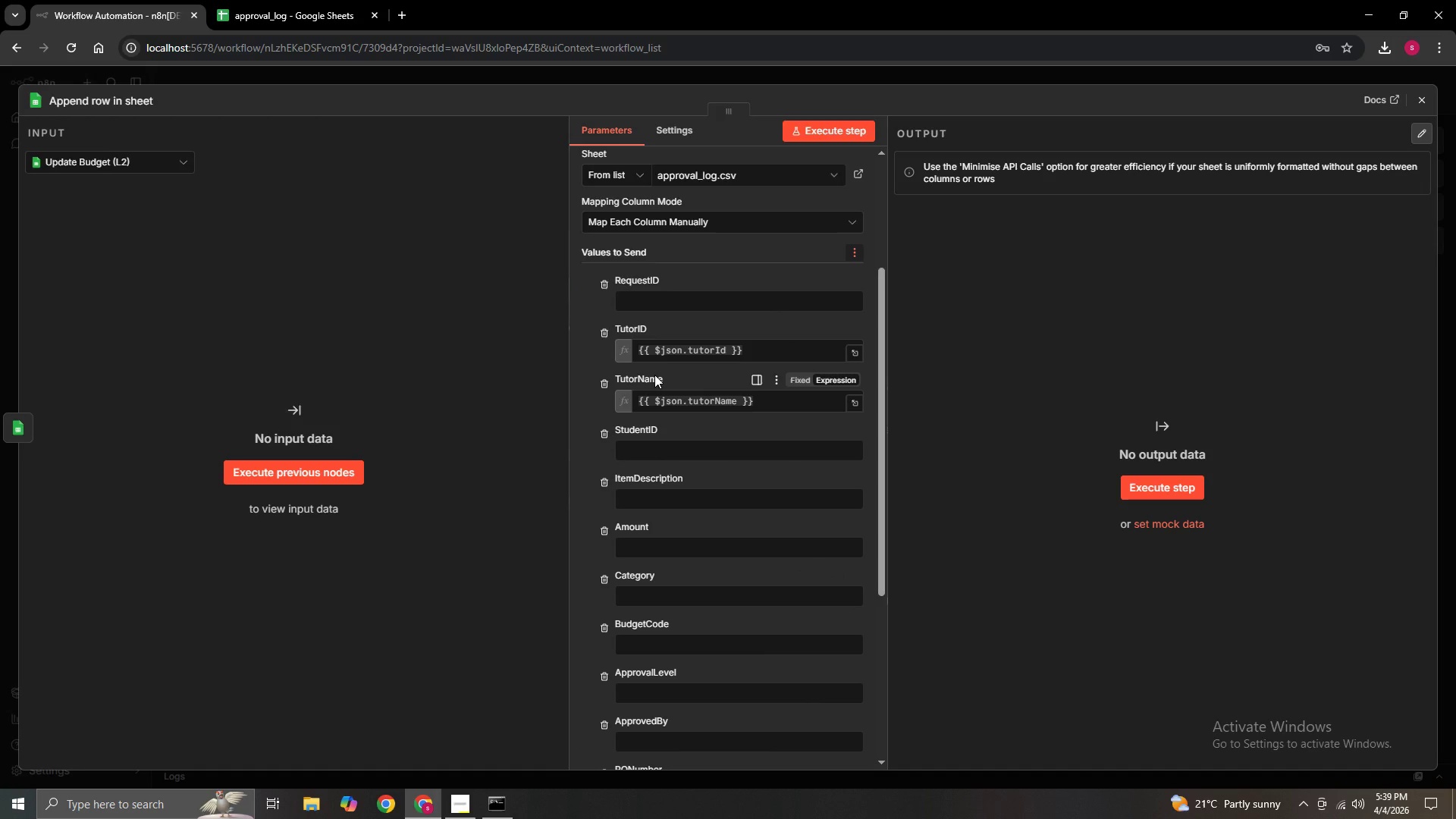 
left_click([1432, 103])
 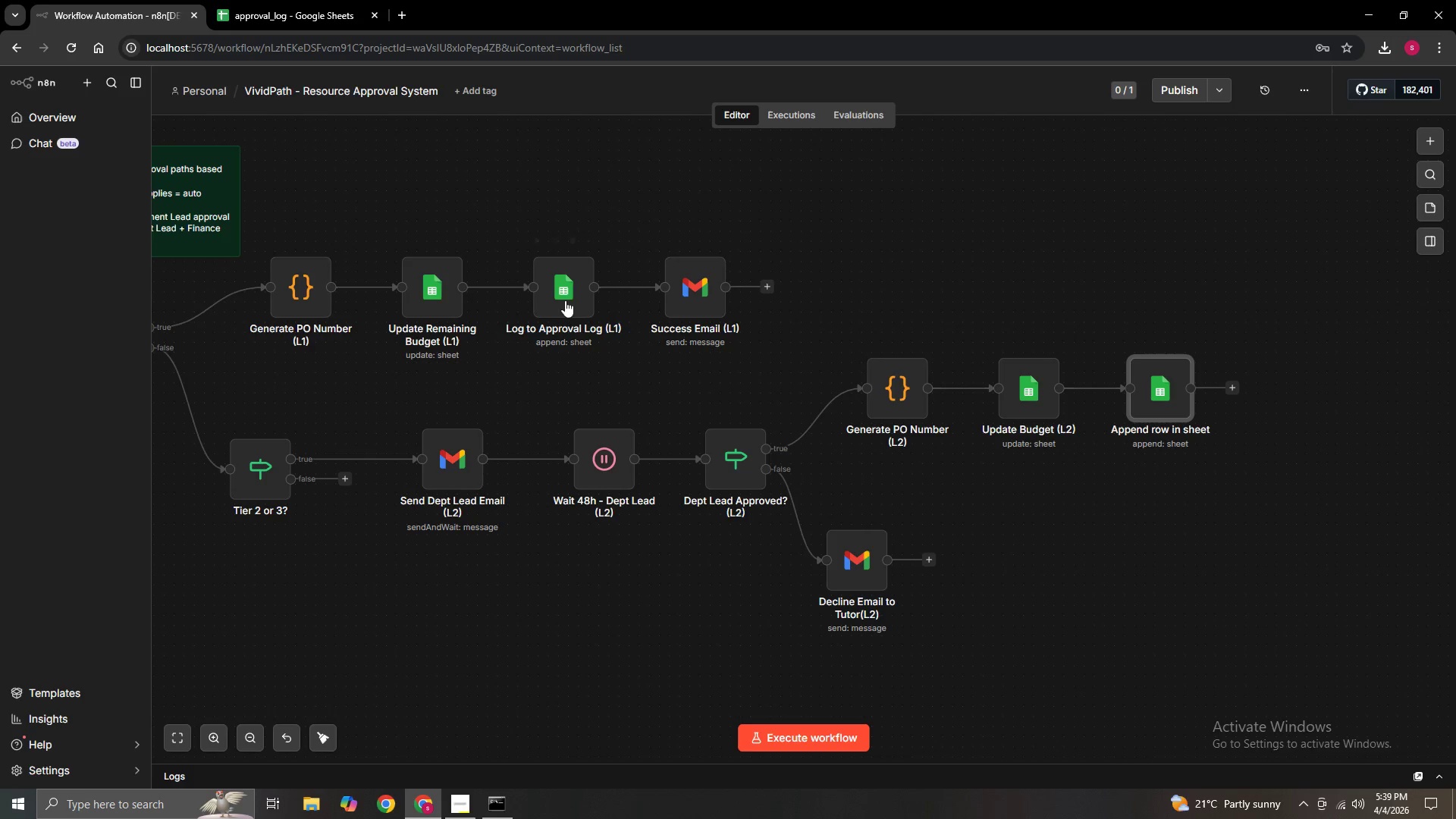 
double_click([569, 293])
 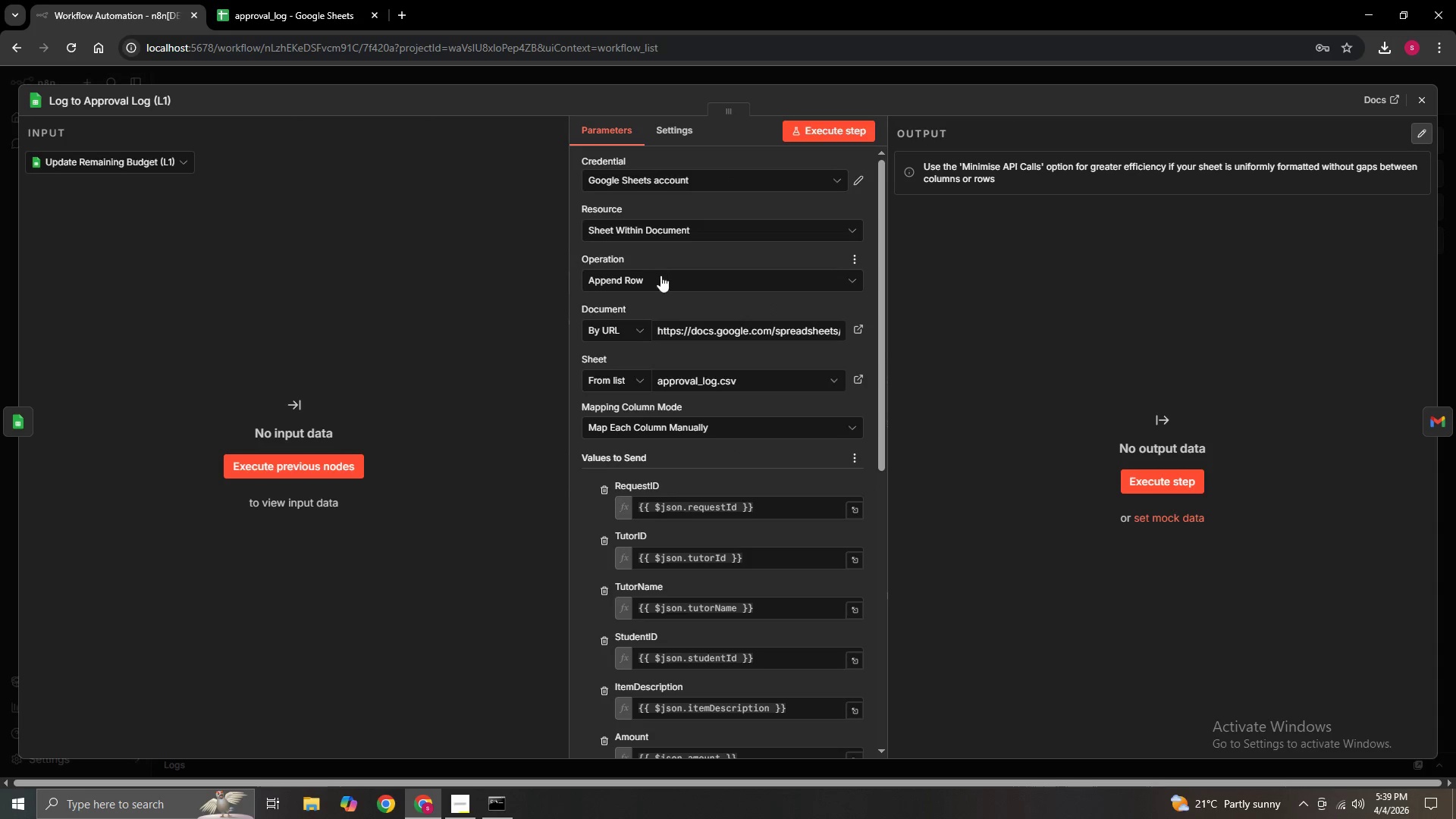 
scroll: coordinate [588, 512], scroll_direction: down, amount: 4.0
 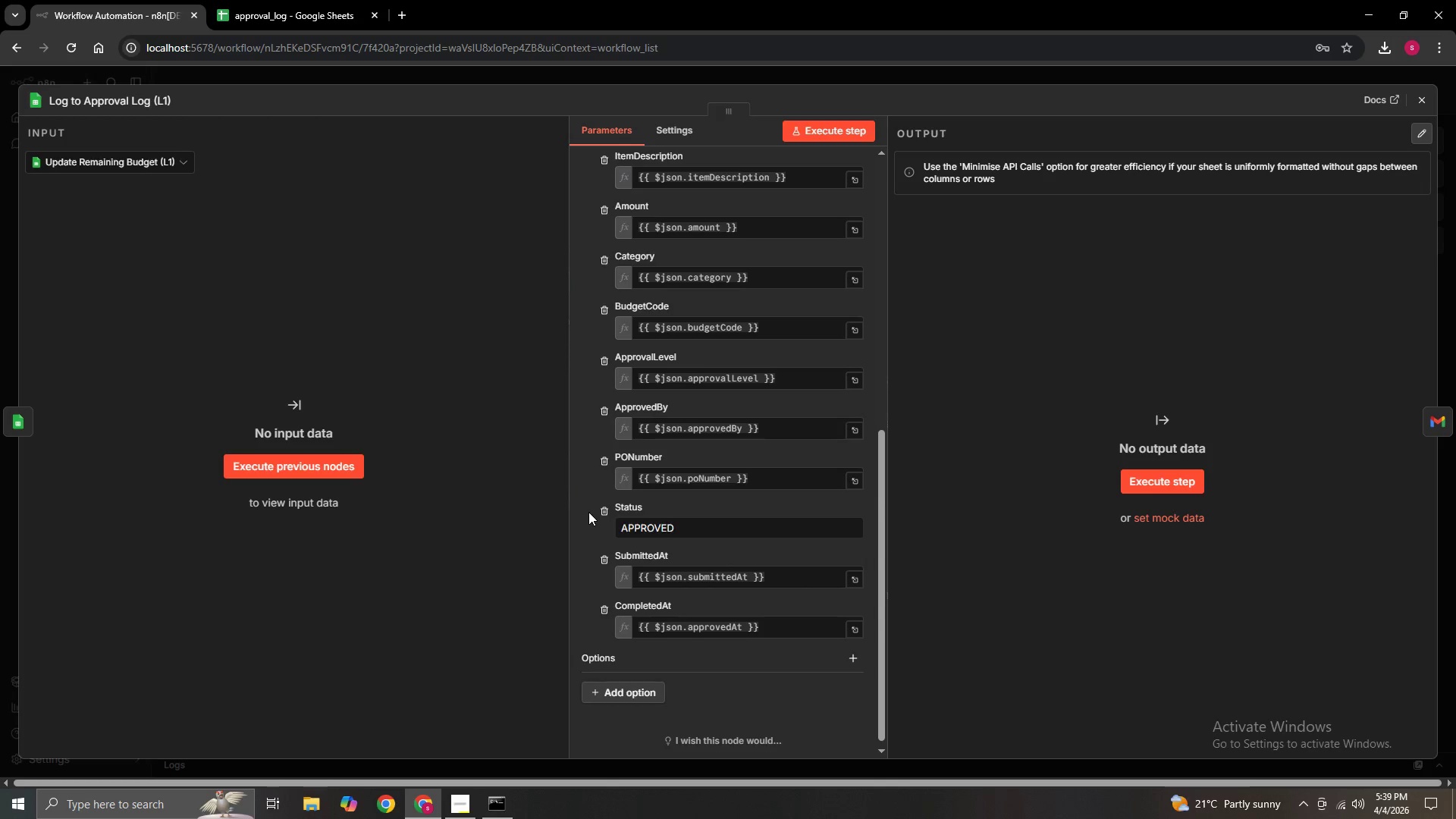 
scroll: coordinate [588, 512], scroll_direction: up, amount: 3.0
 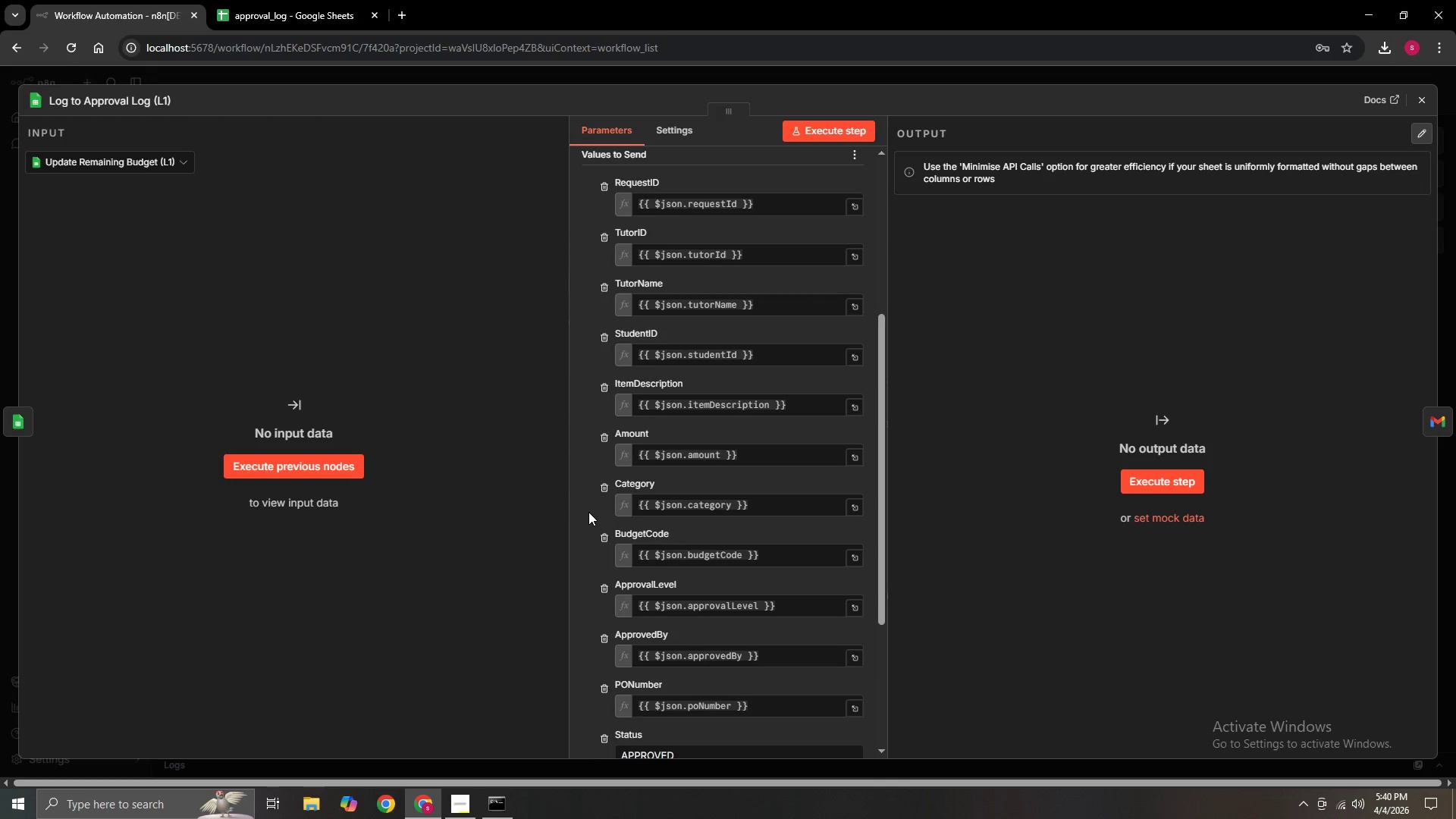 
scroll: coordinate [588, 512], scroll_direction: none, amount: 0.0
 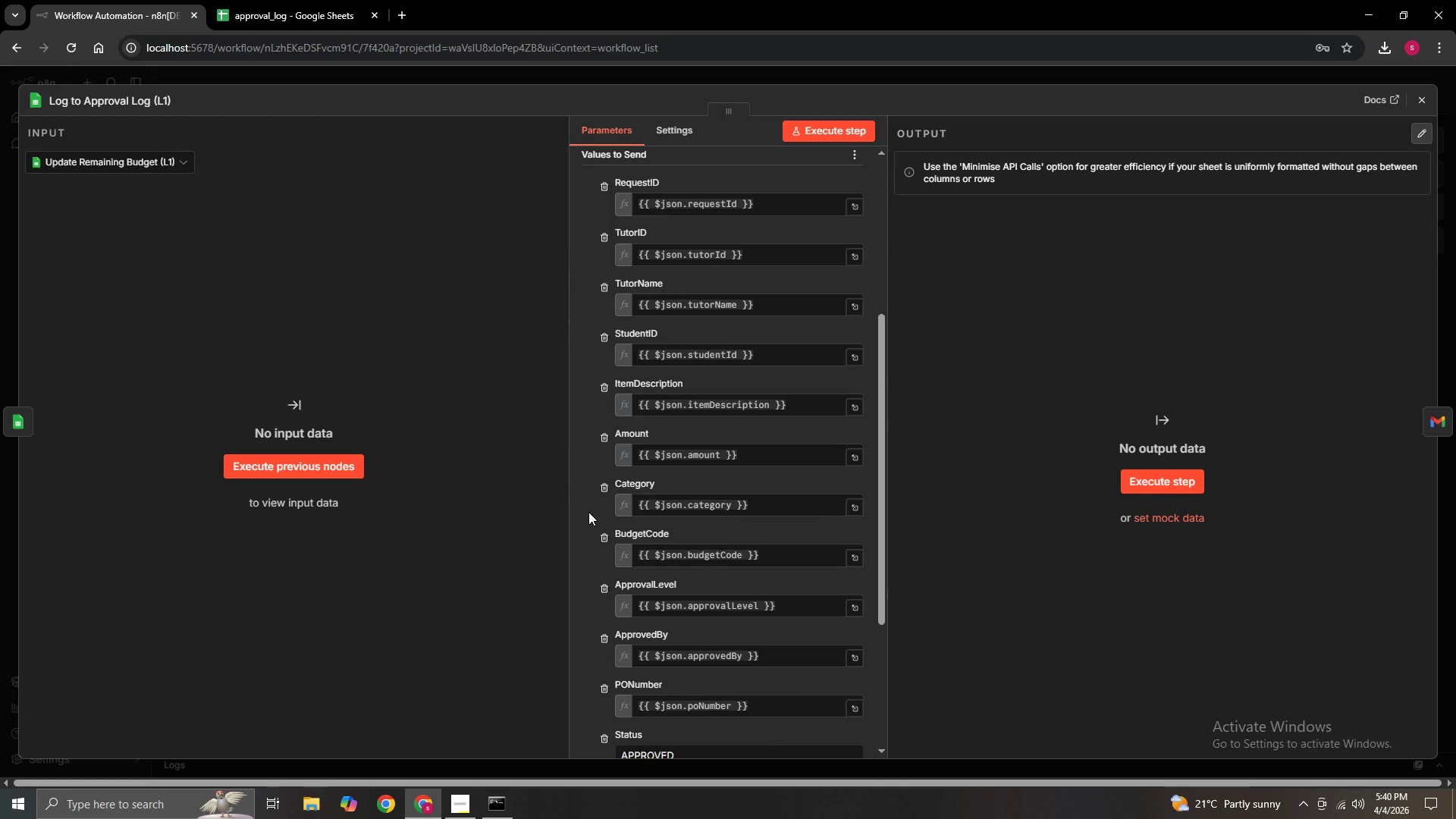 
wait(13.84)
 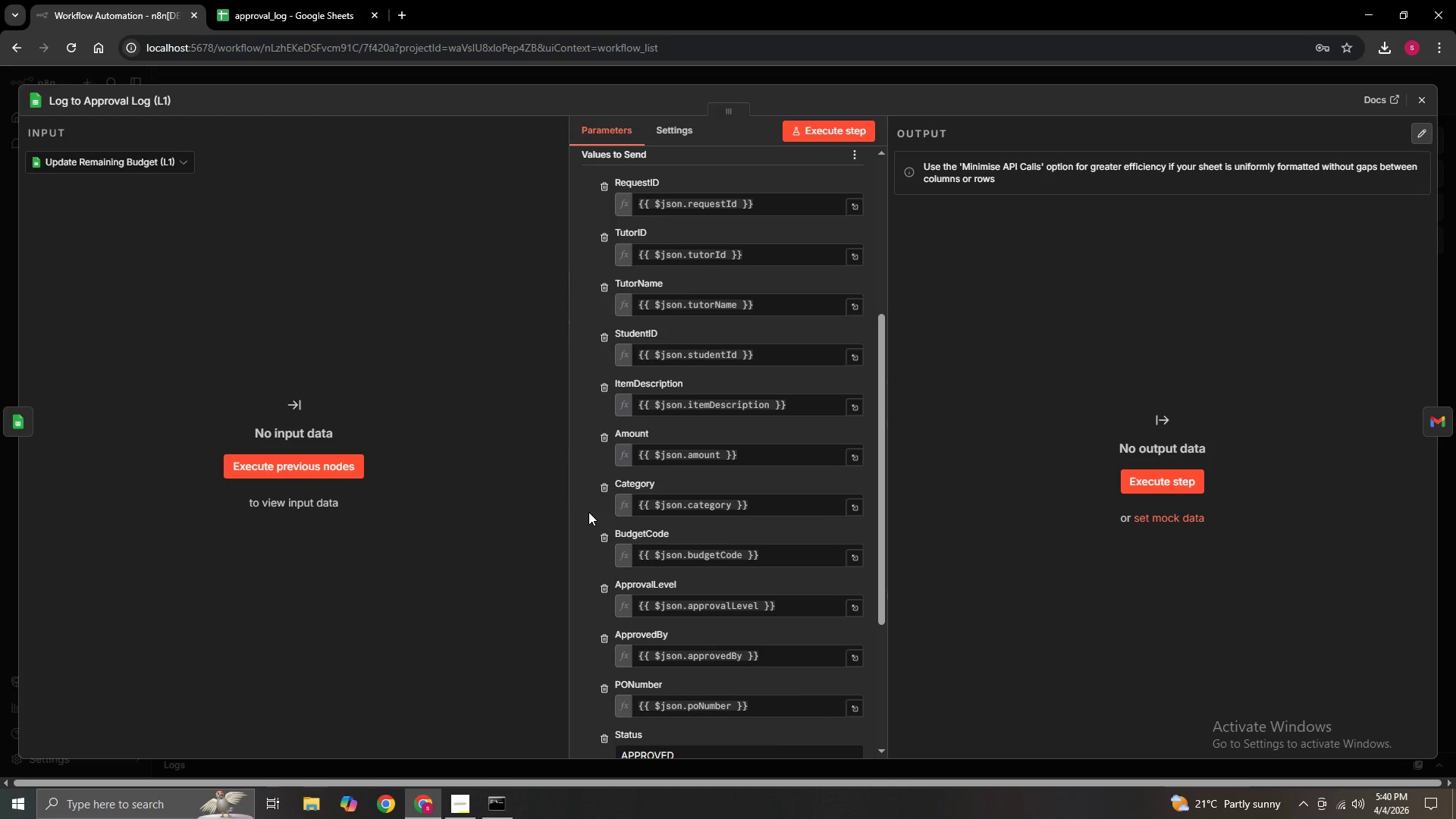 
scroll: coordinate [588, 513], scroll_direction: down, amount: 4.0
 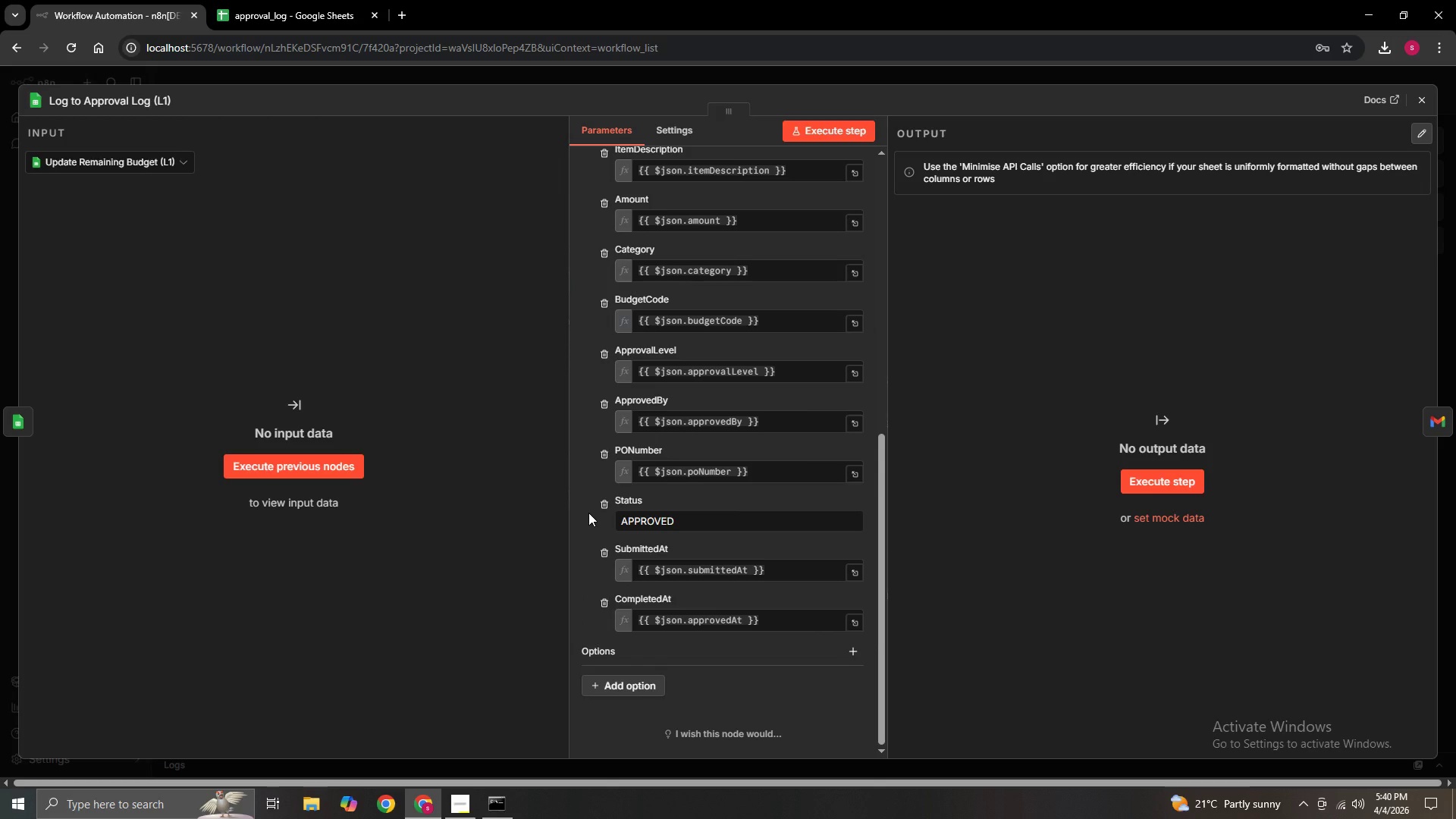 
wait(8.22)
 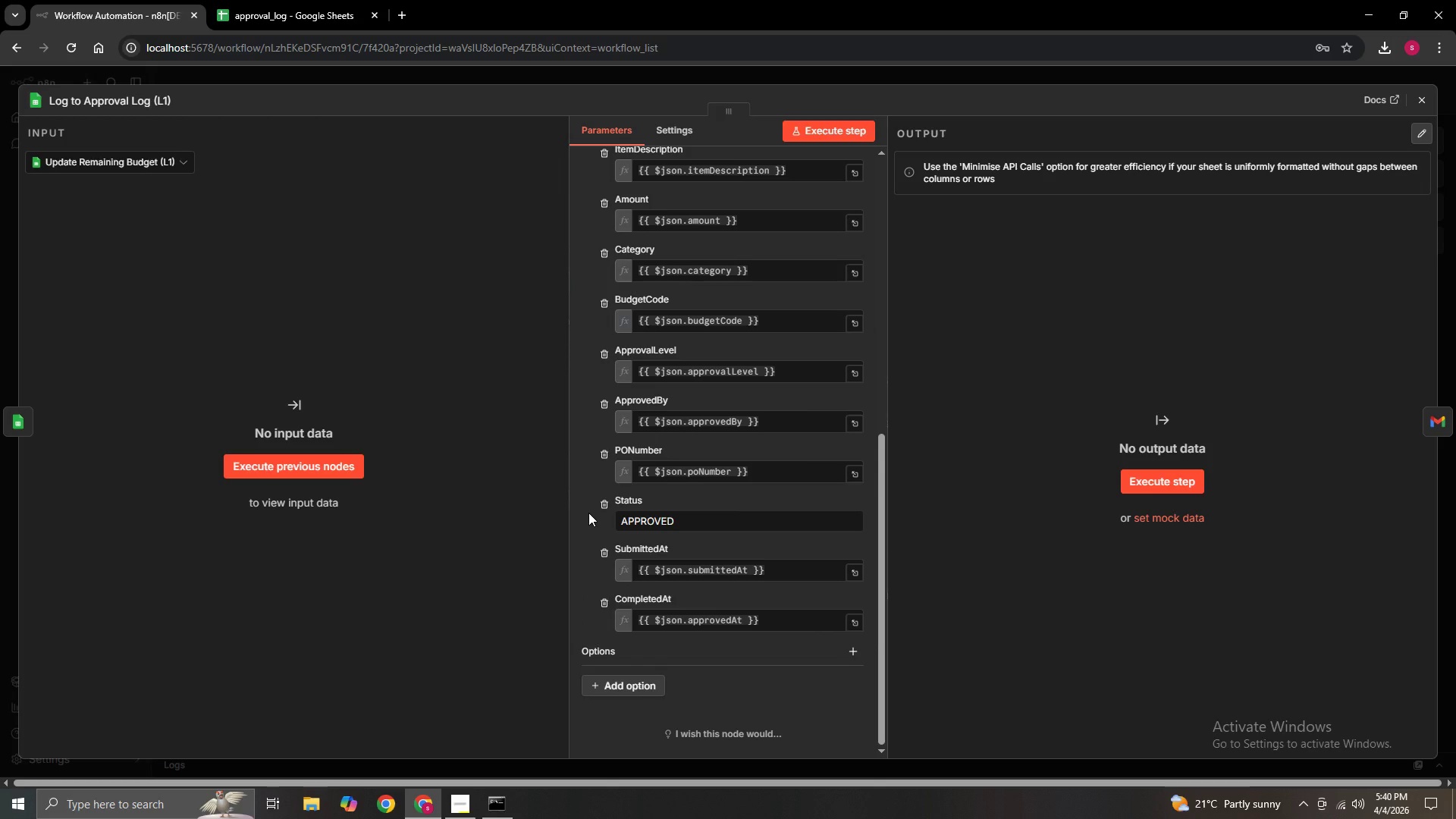 
left_click([1420, 103])
 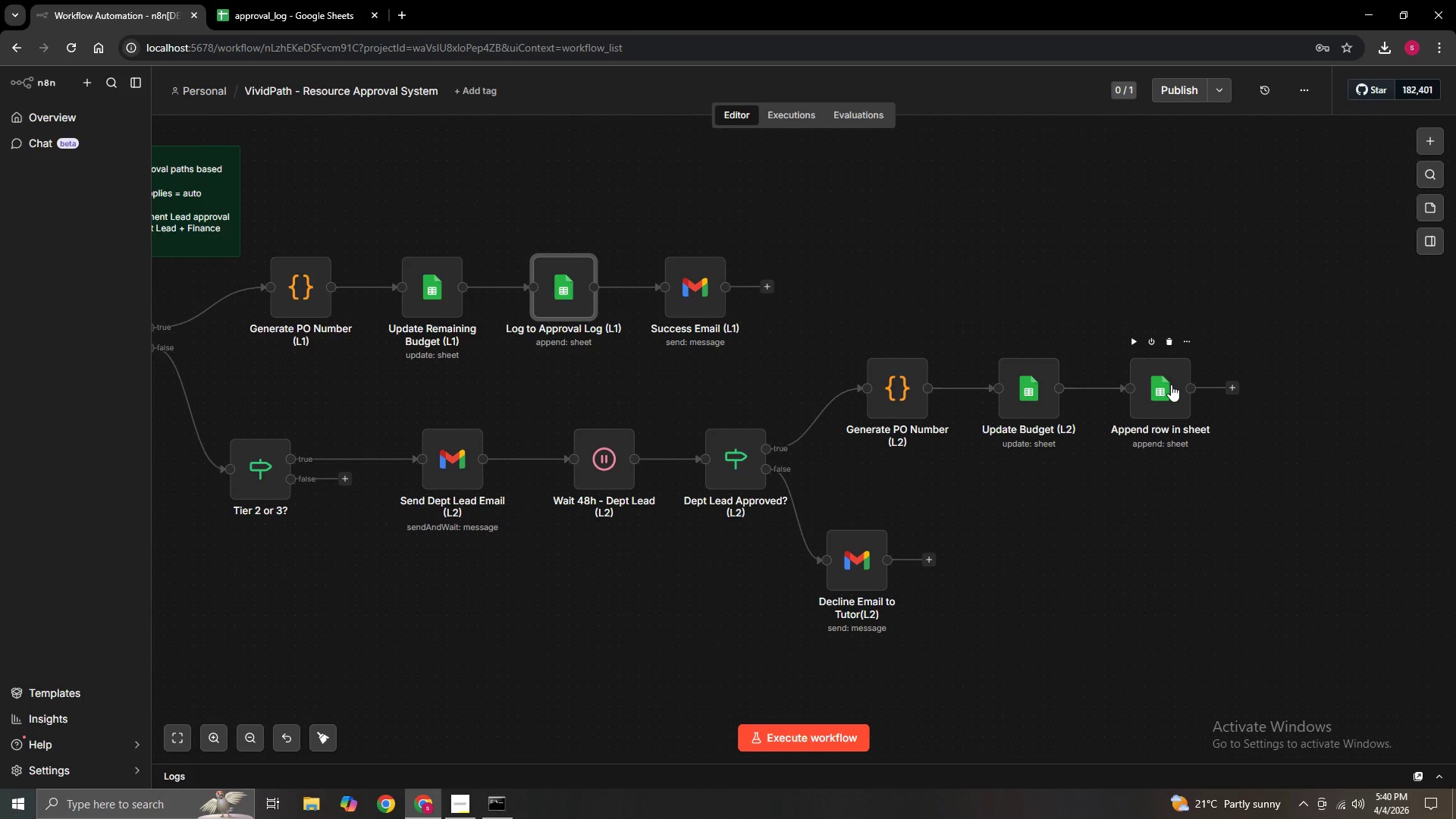 
double_click([1171, 384])
 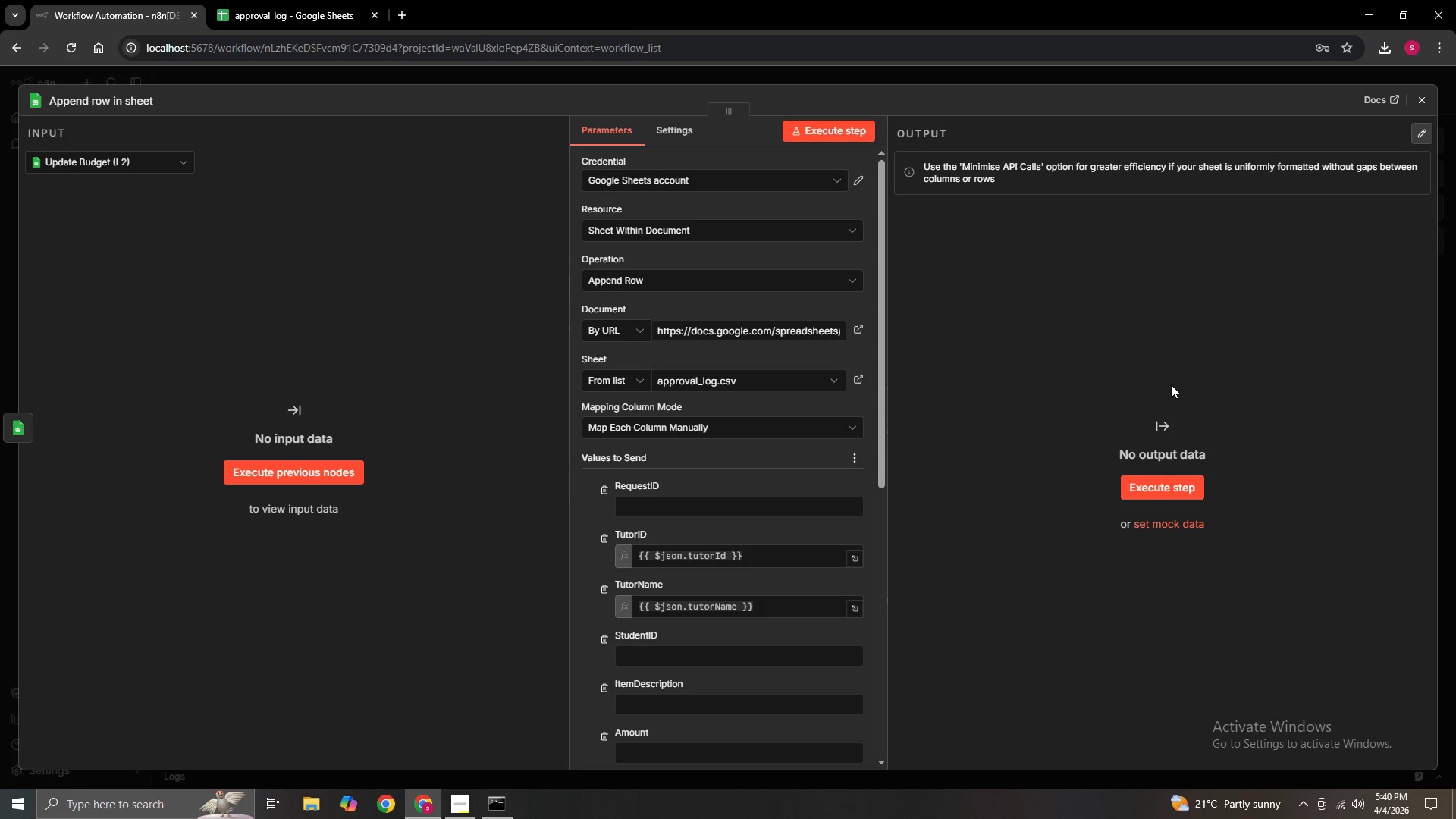 
scroll: coordinate [744, 510], scroll_direction: down, amount: 2.0
 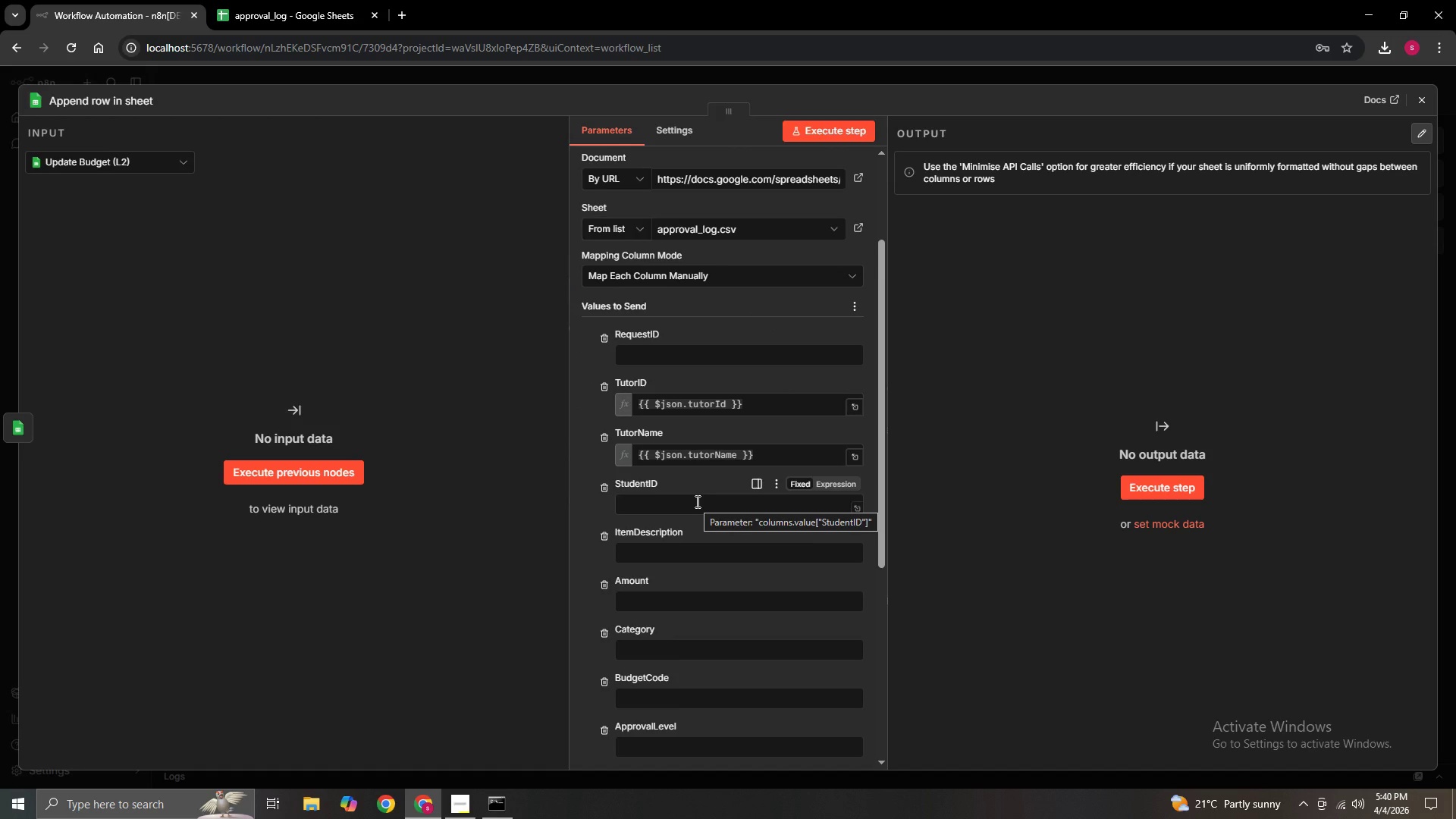 
wait(13.51)
 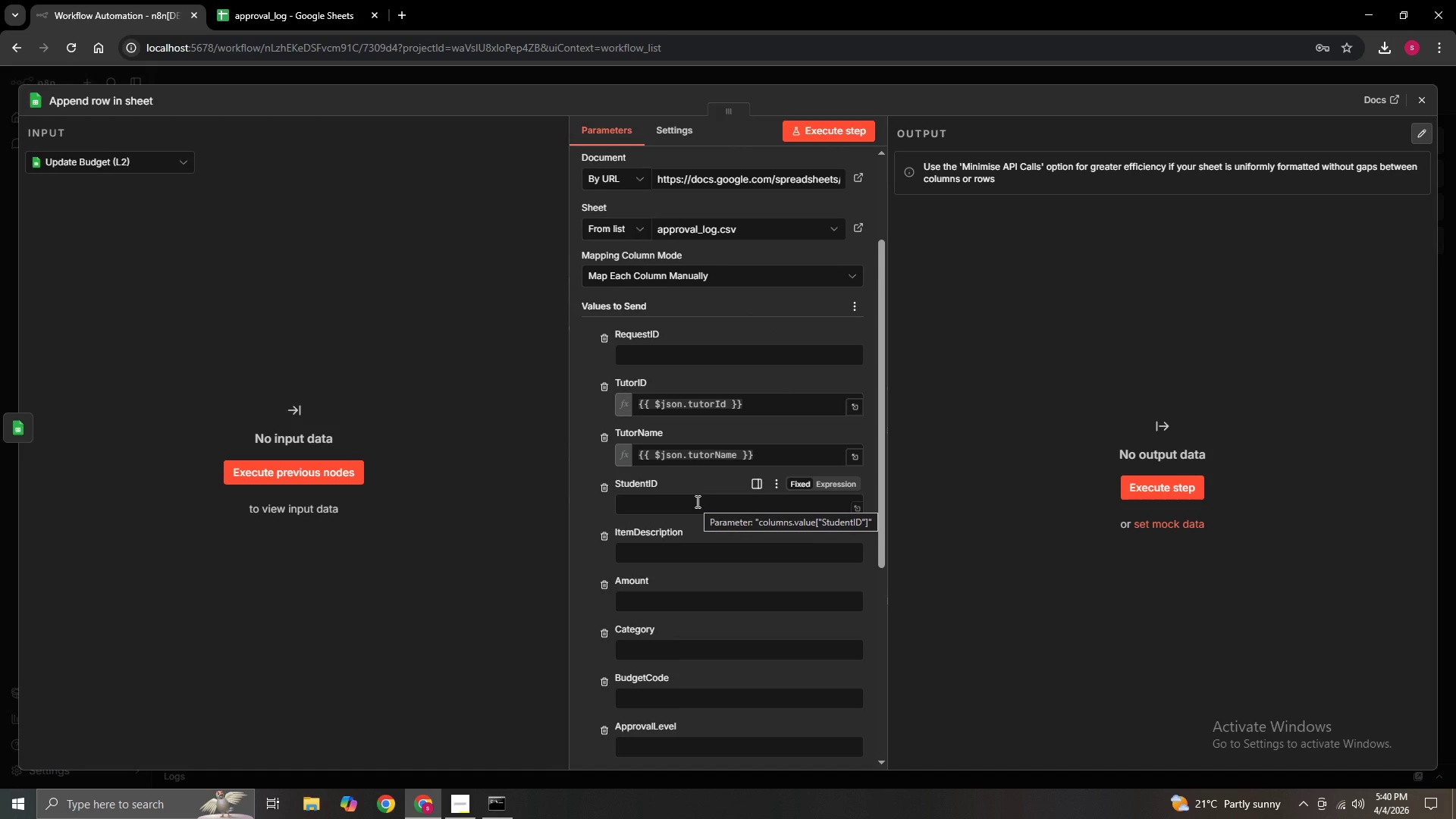 
left_click([1427, 105])
 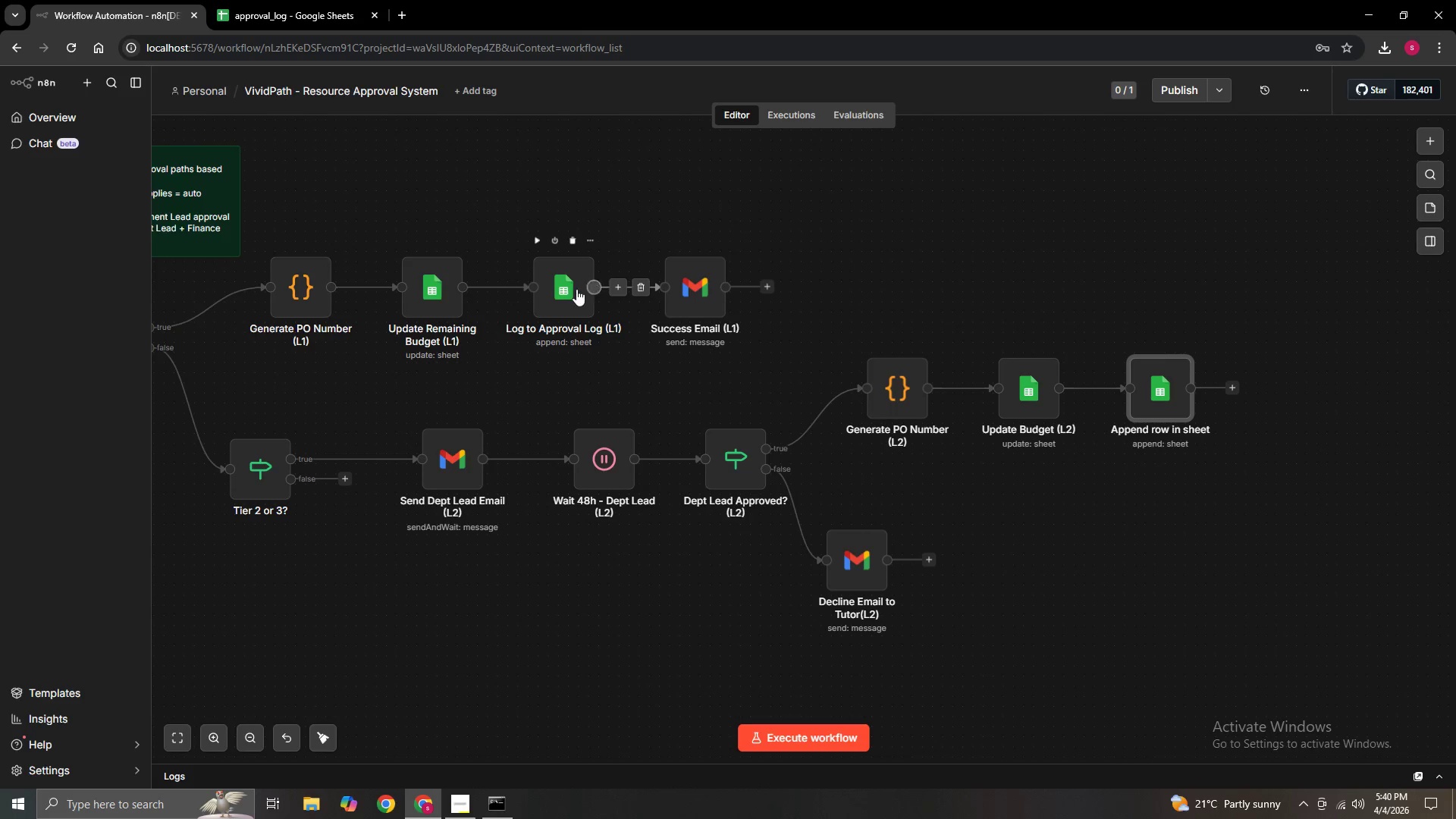 
double_click([573, 289])
 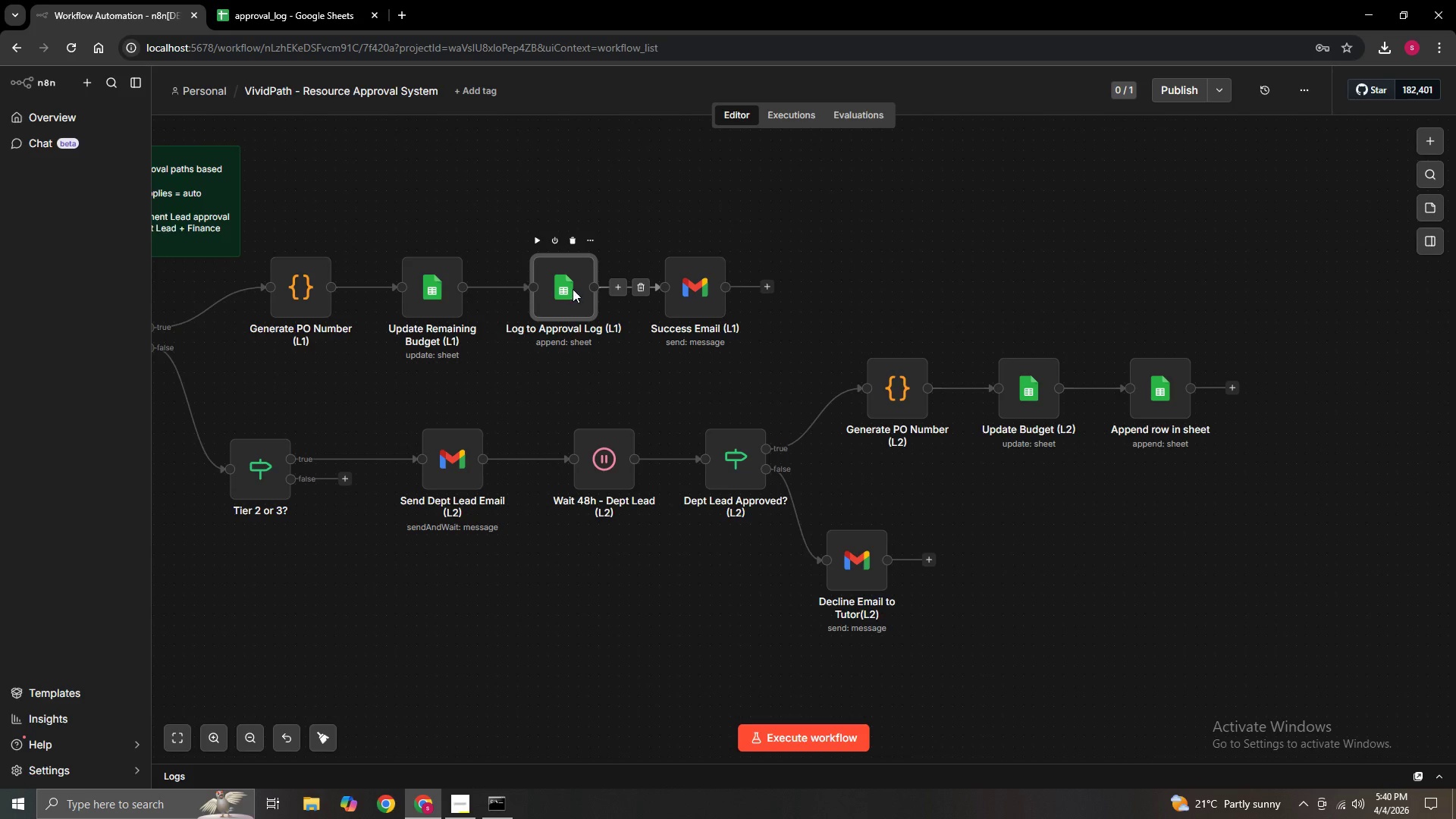 
double_click([573, 289])
 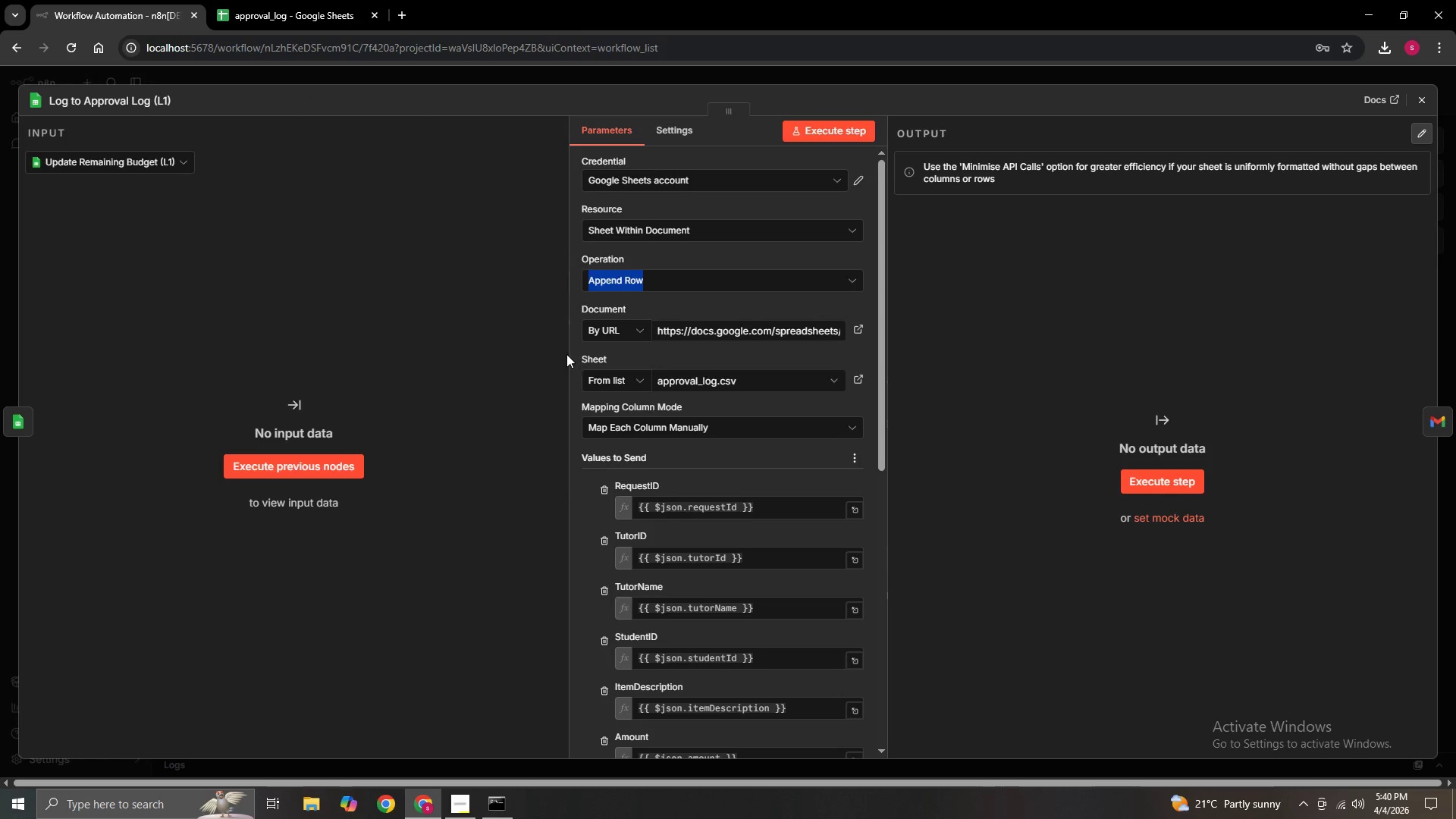 
left_click([573, 351])
 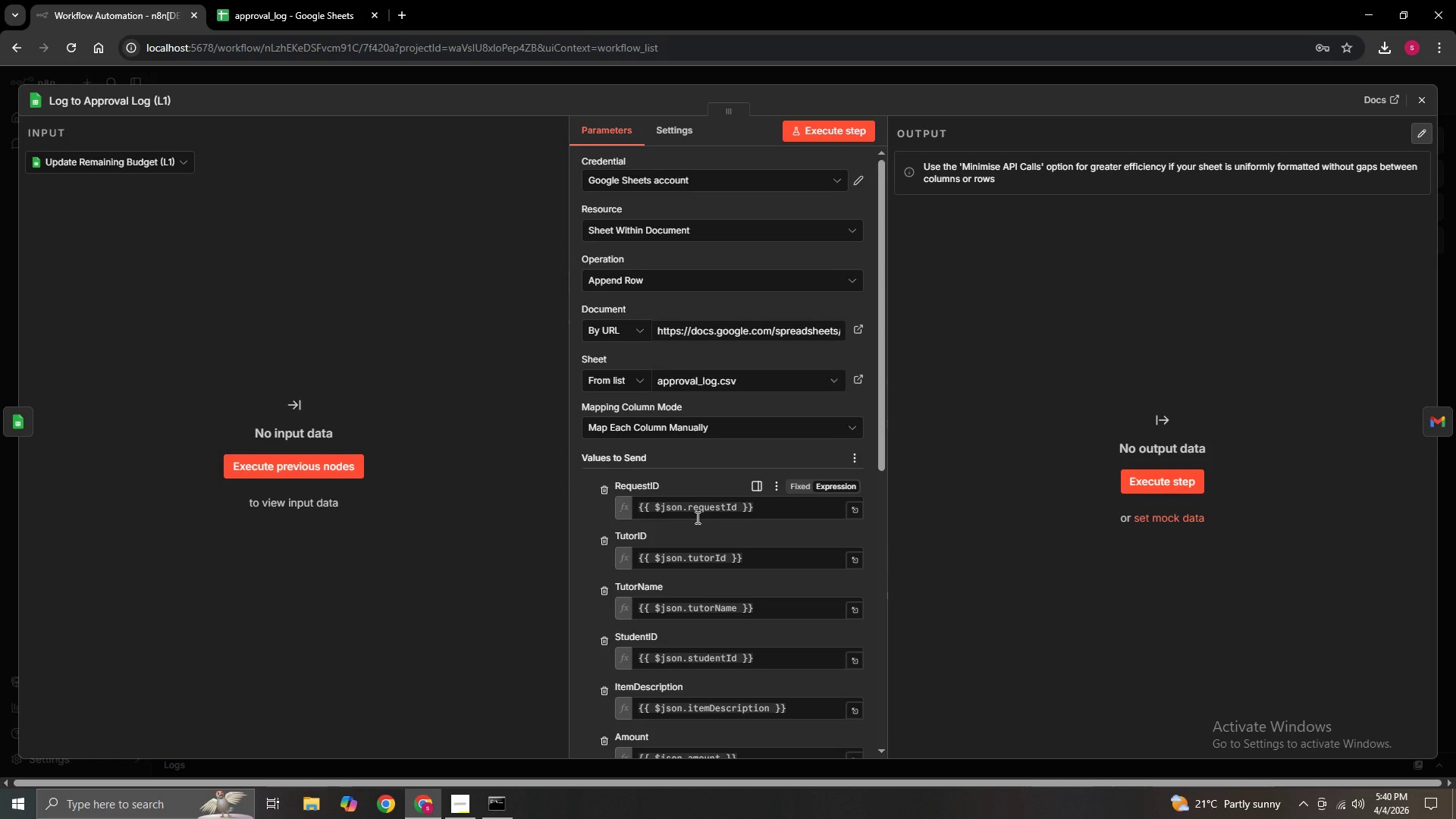 
scroll: coordinate [730, 686], scroll_direction: down, amount: 6.0
 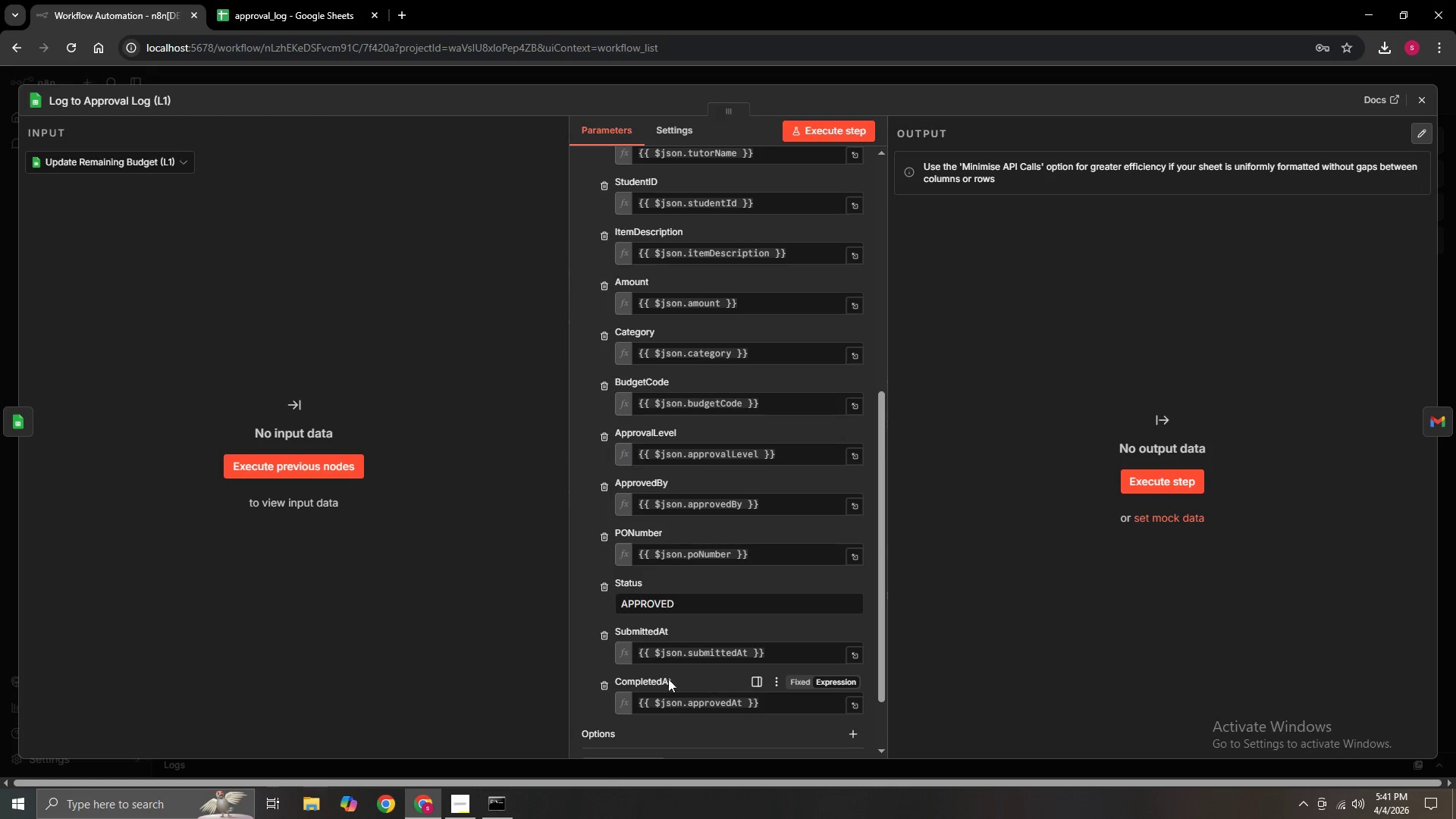 
scroll: coordinate [676, 689], scroll_direction: down, amount: 1.0
 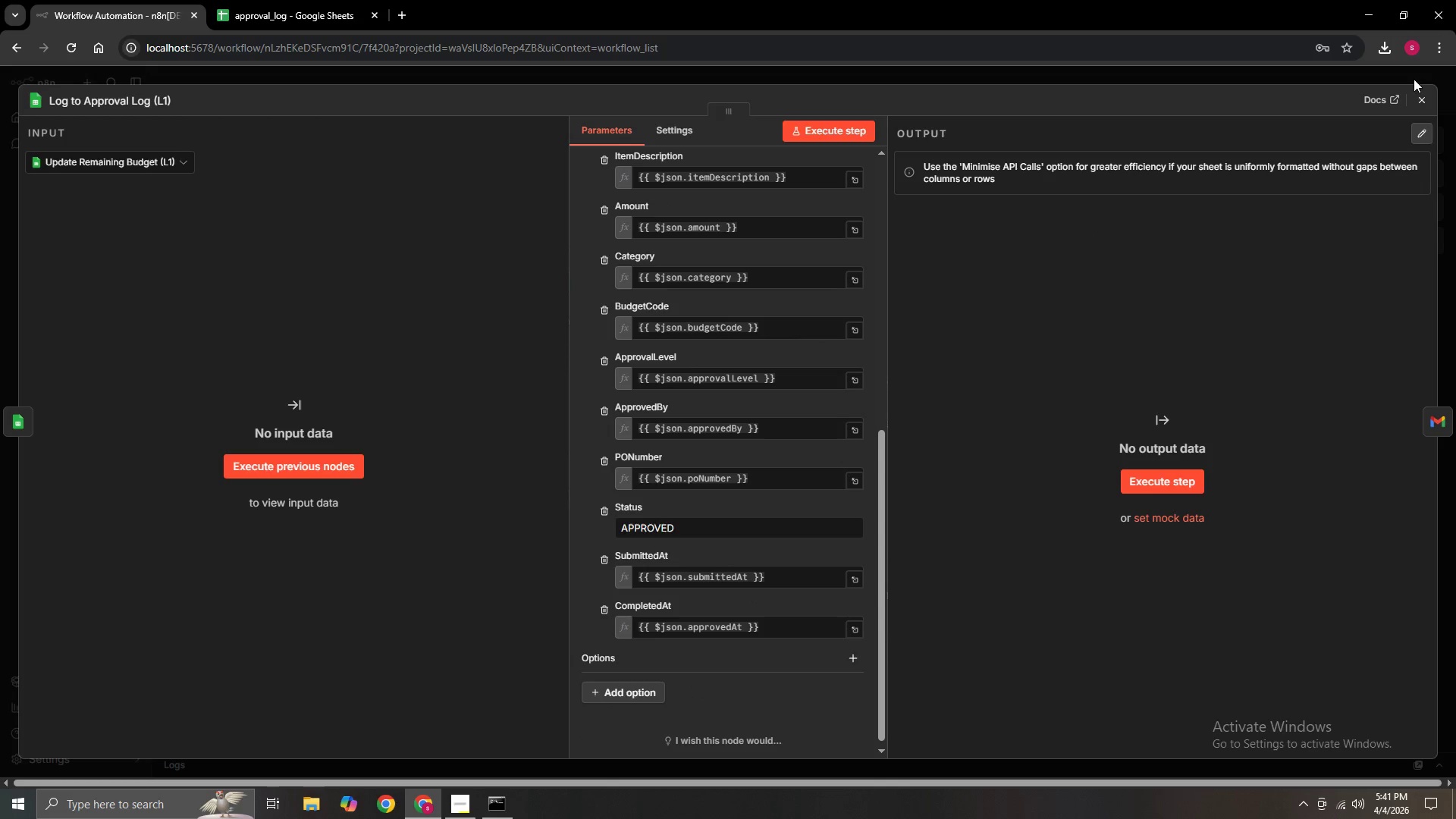 
left_click([1420, 110])
 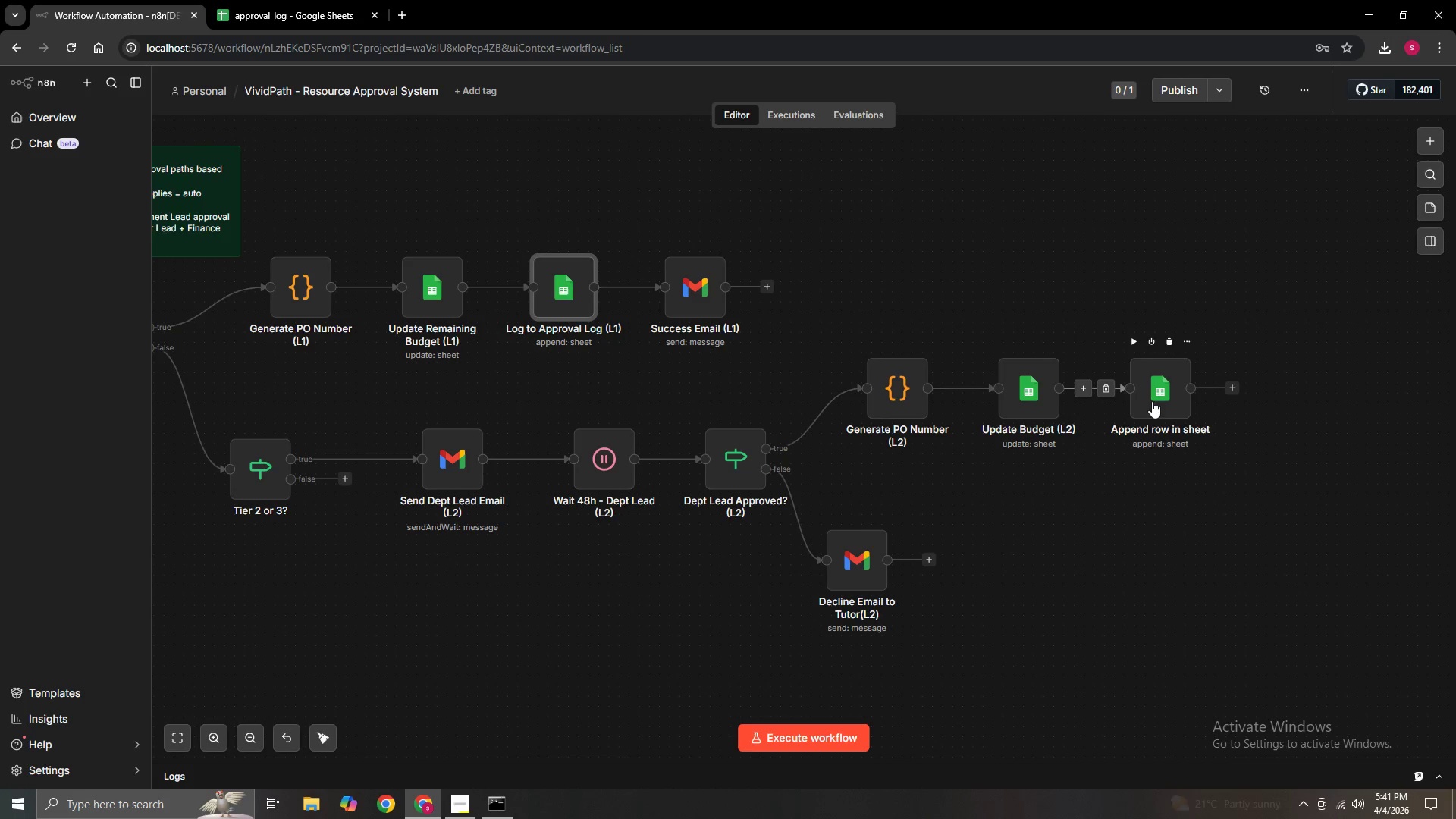 
double_click([1165, 400])
 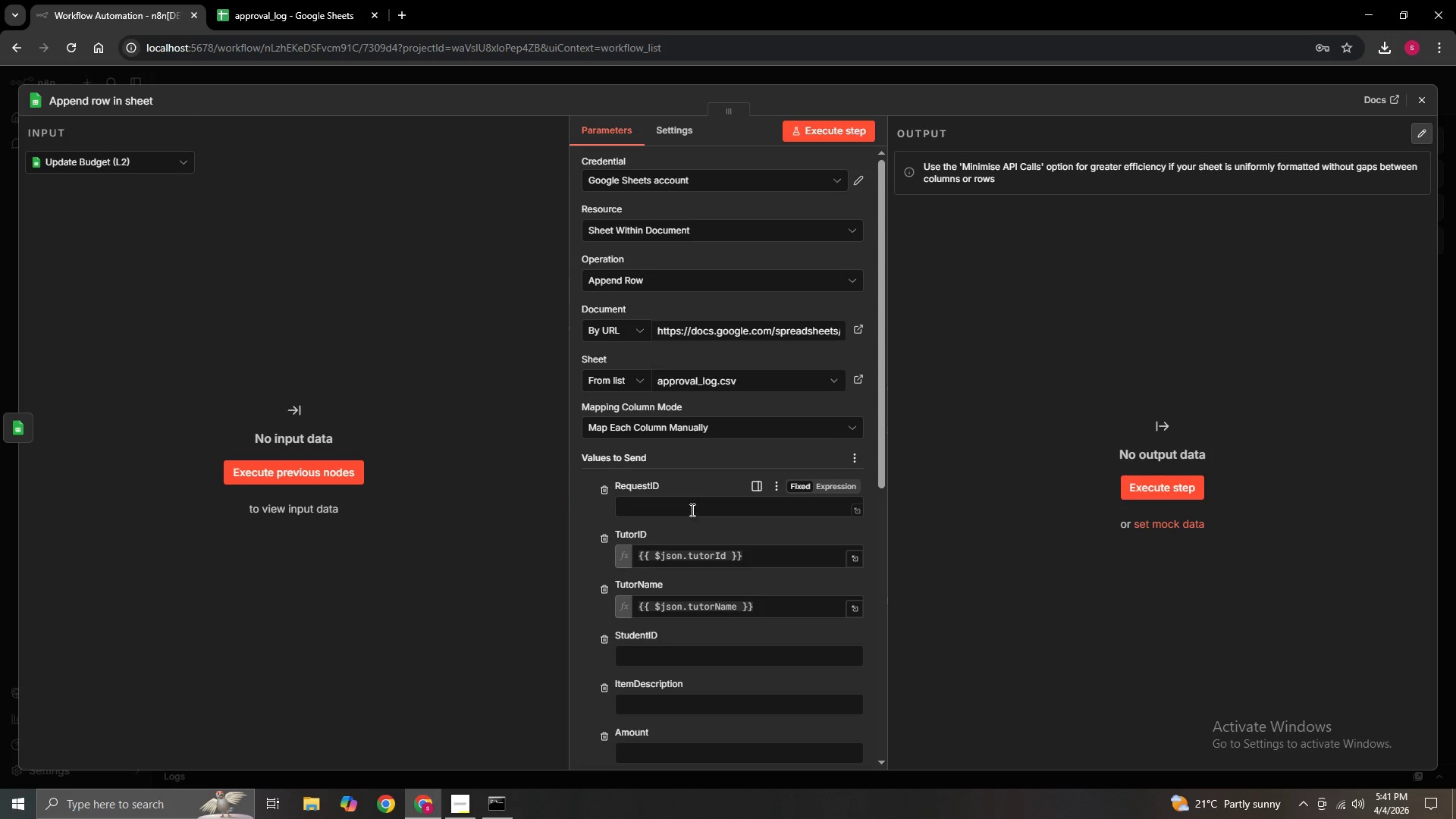 
left_click([682, 504])
 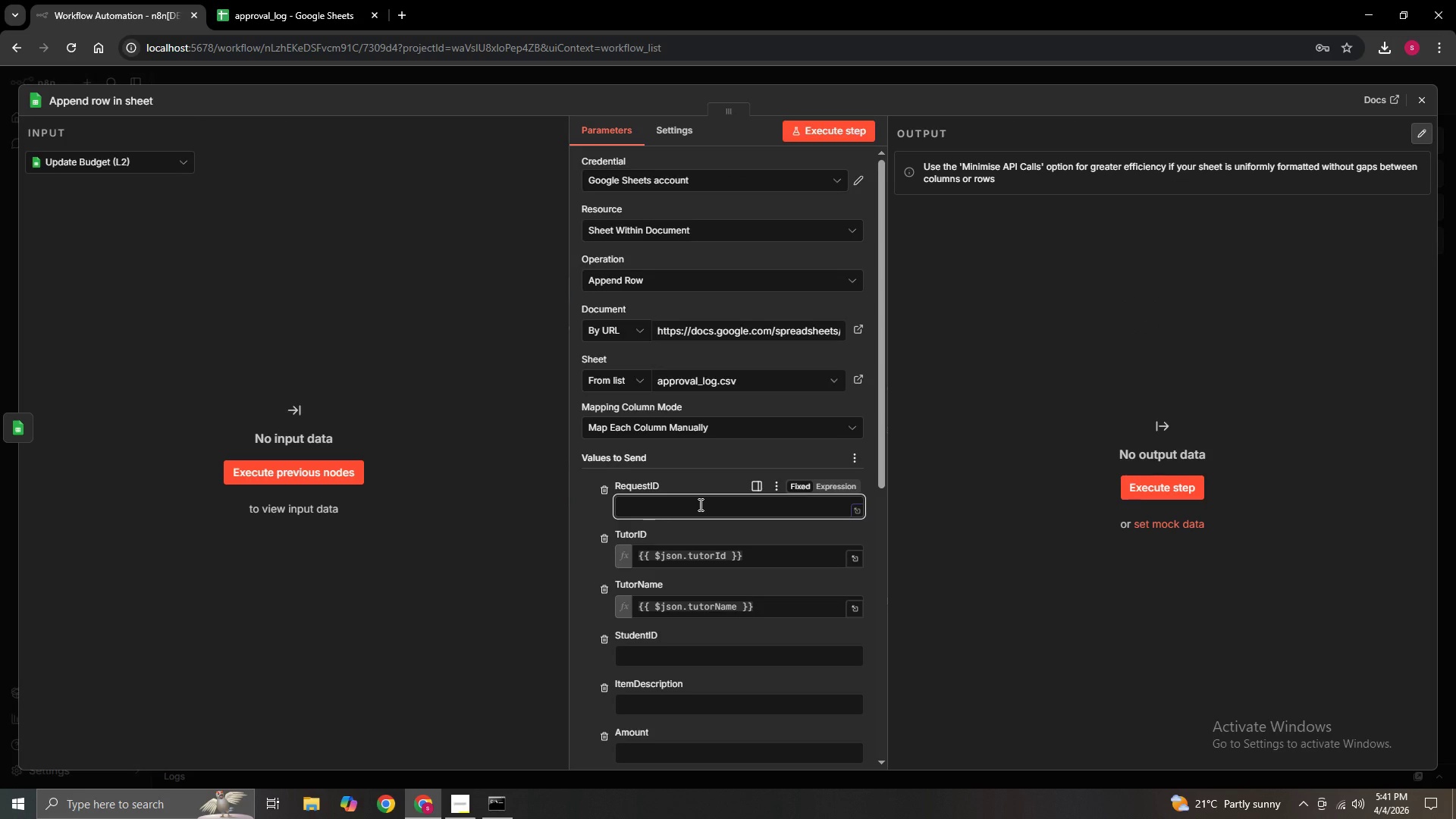 
type(={{$json.requestId)
 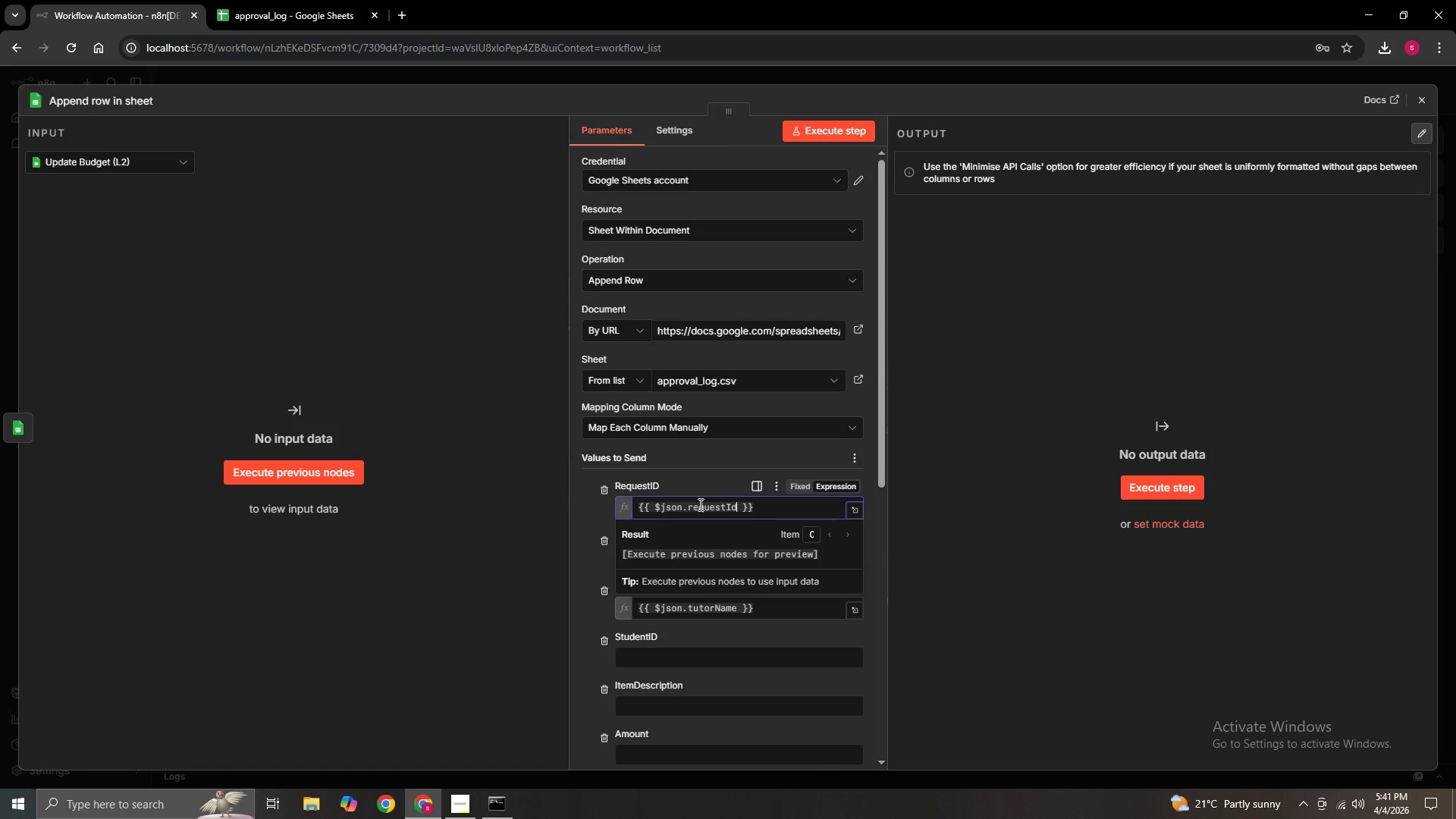 
left_click([930, 536])
 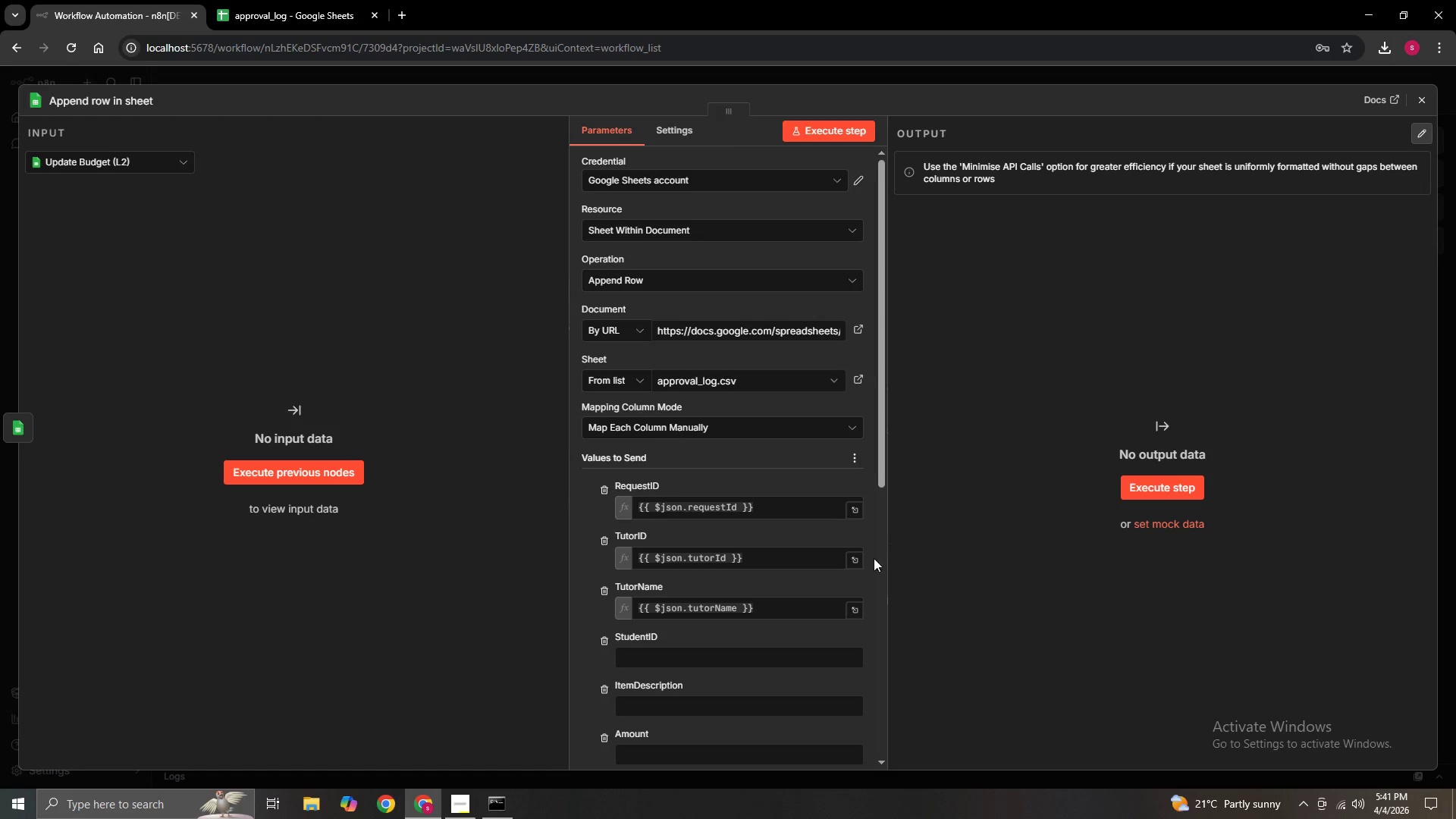 
scroll: coordinate [813, 594], scroll_direction: down, amount: 2.0
 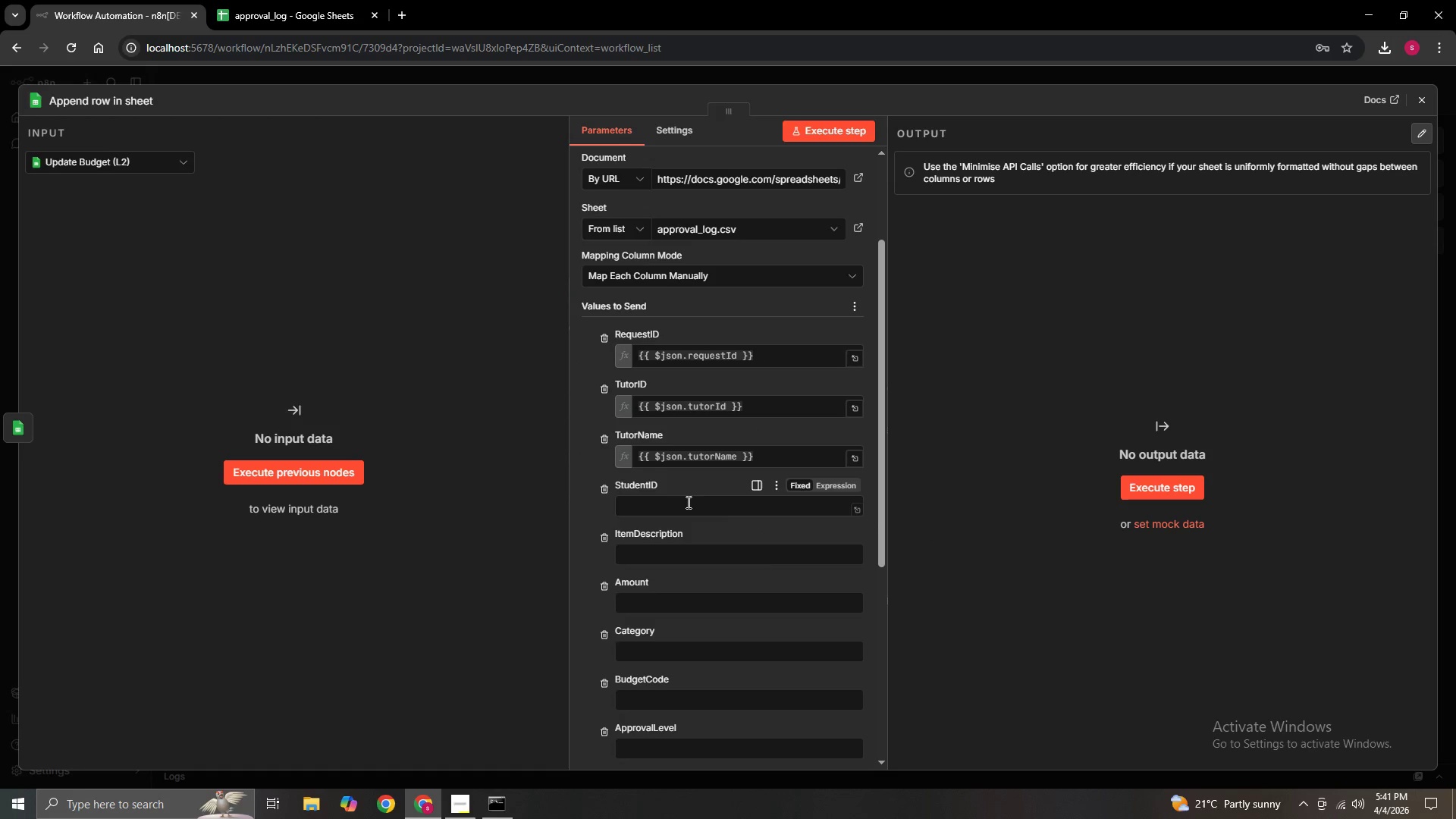 
left_click([684, 505])
 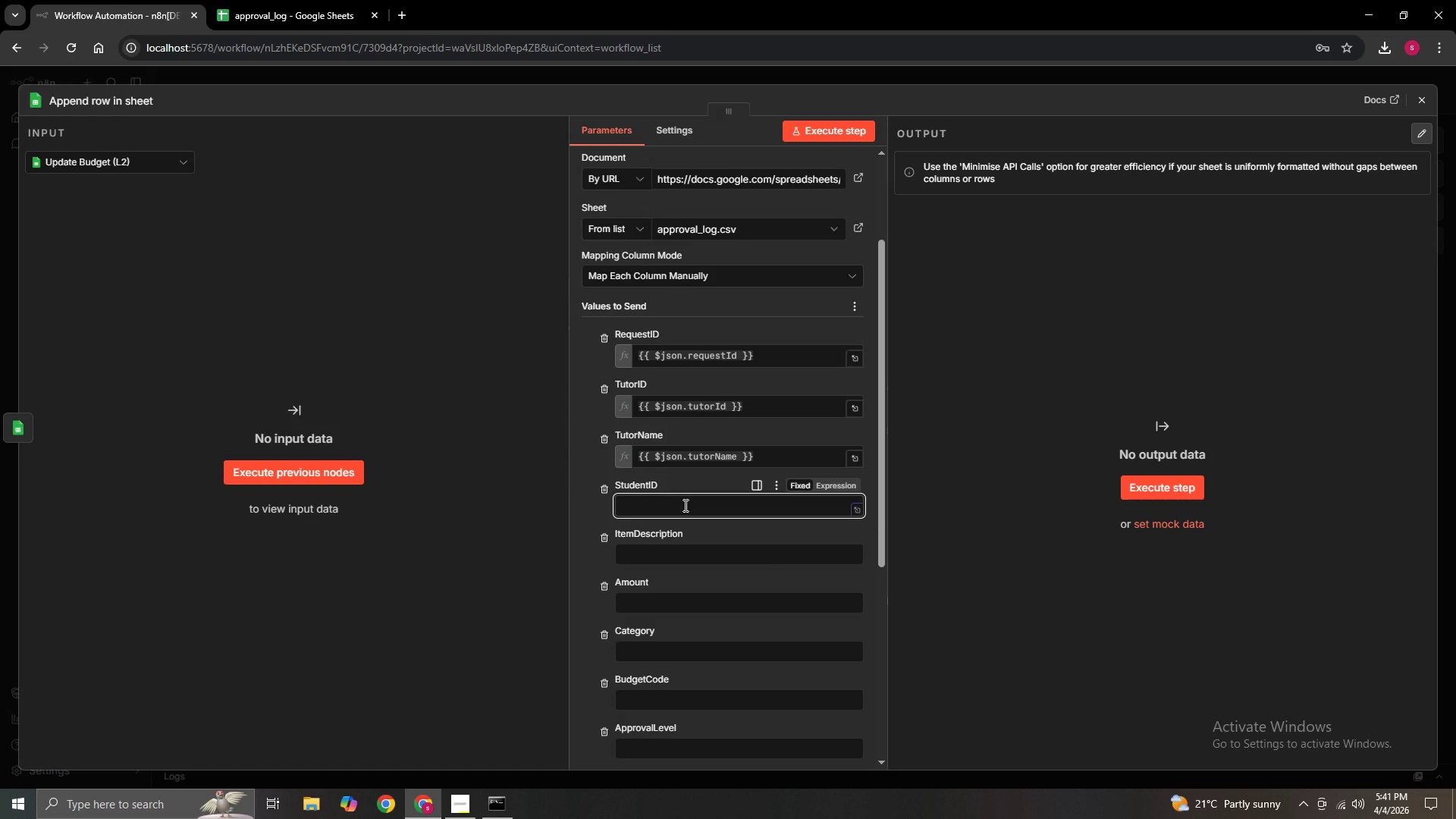 
type(={{$json.studentId)
 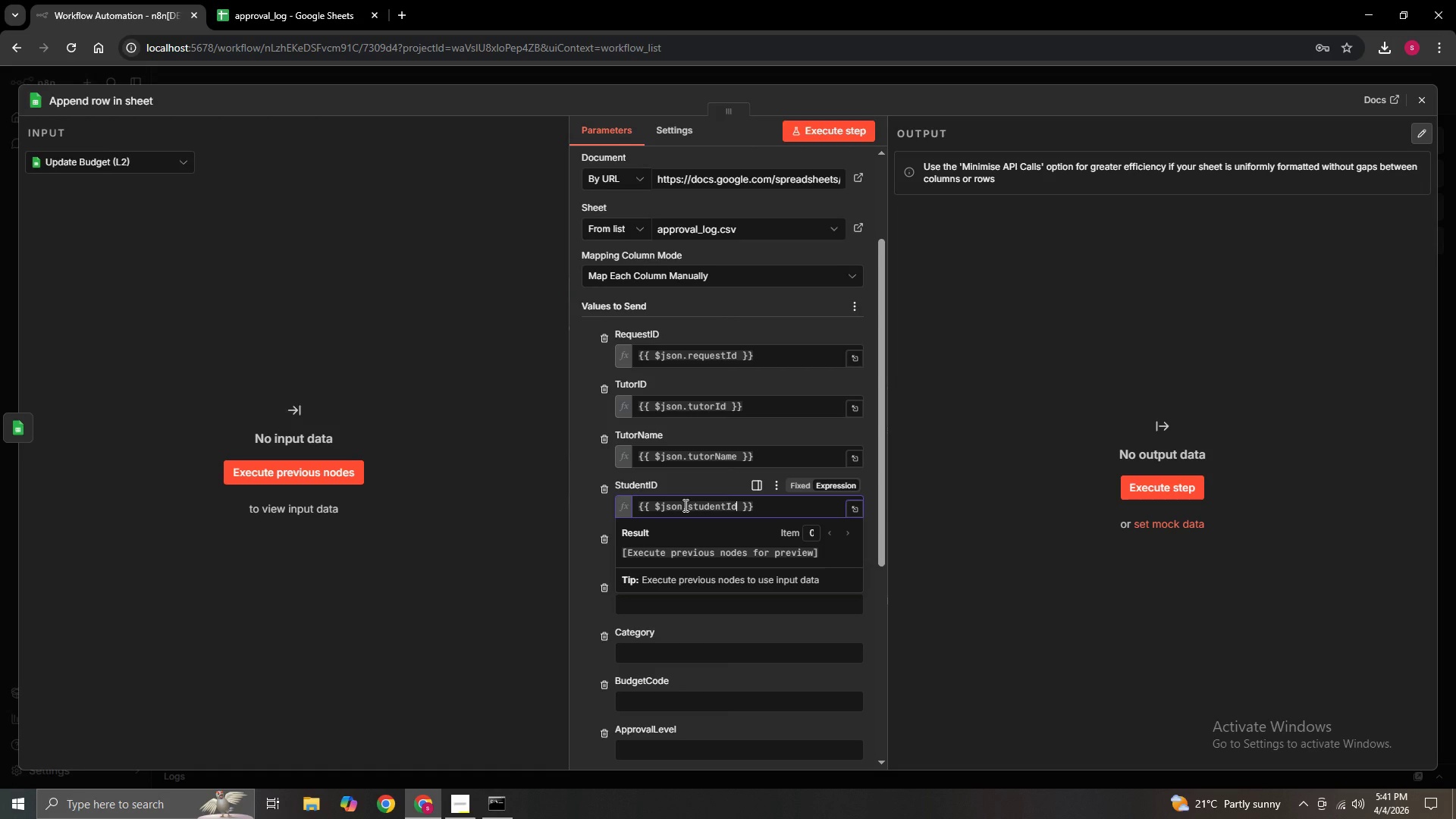 
left_click([870, 572])
 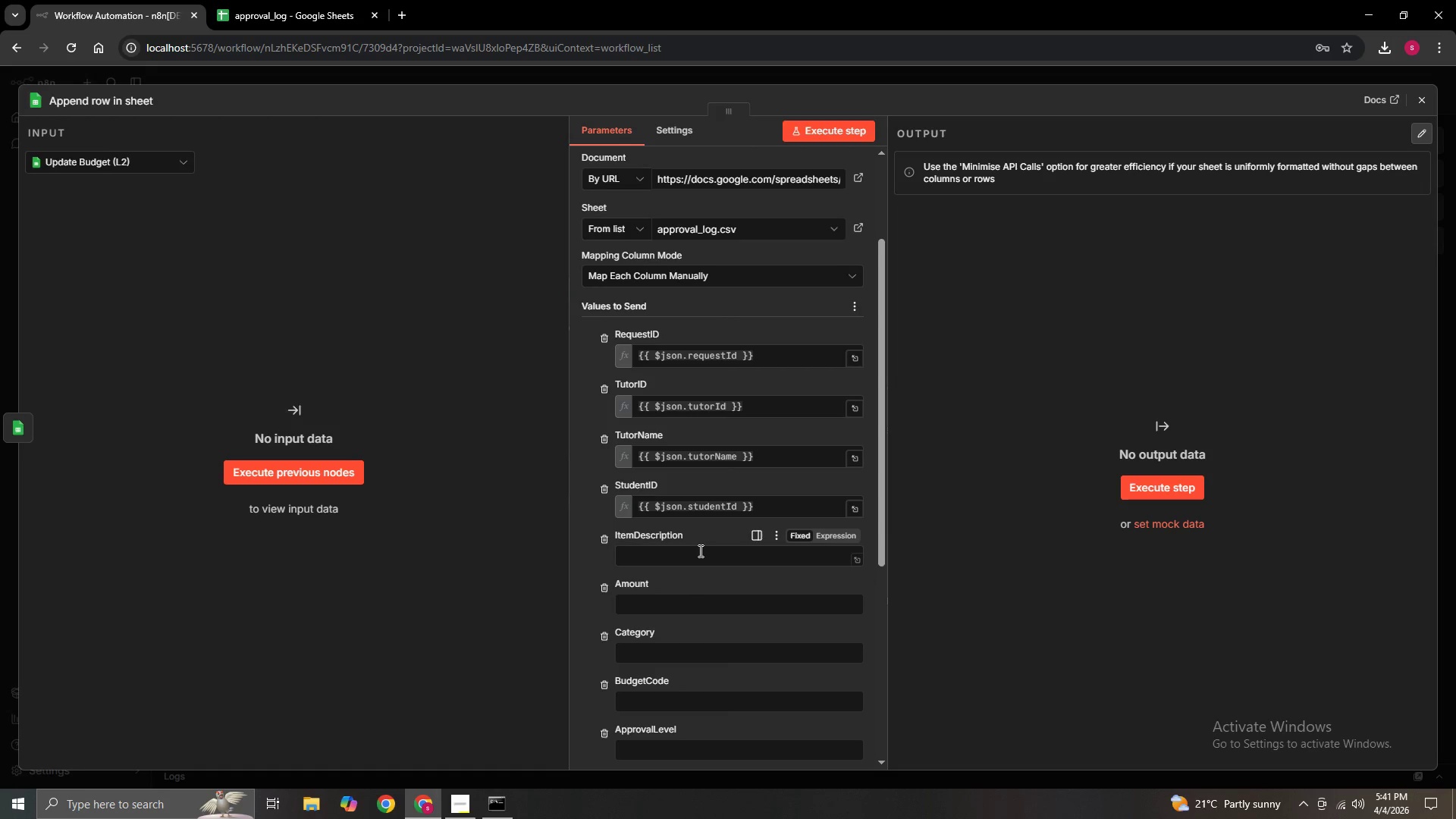 
double_click([694, 556])
 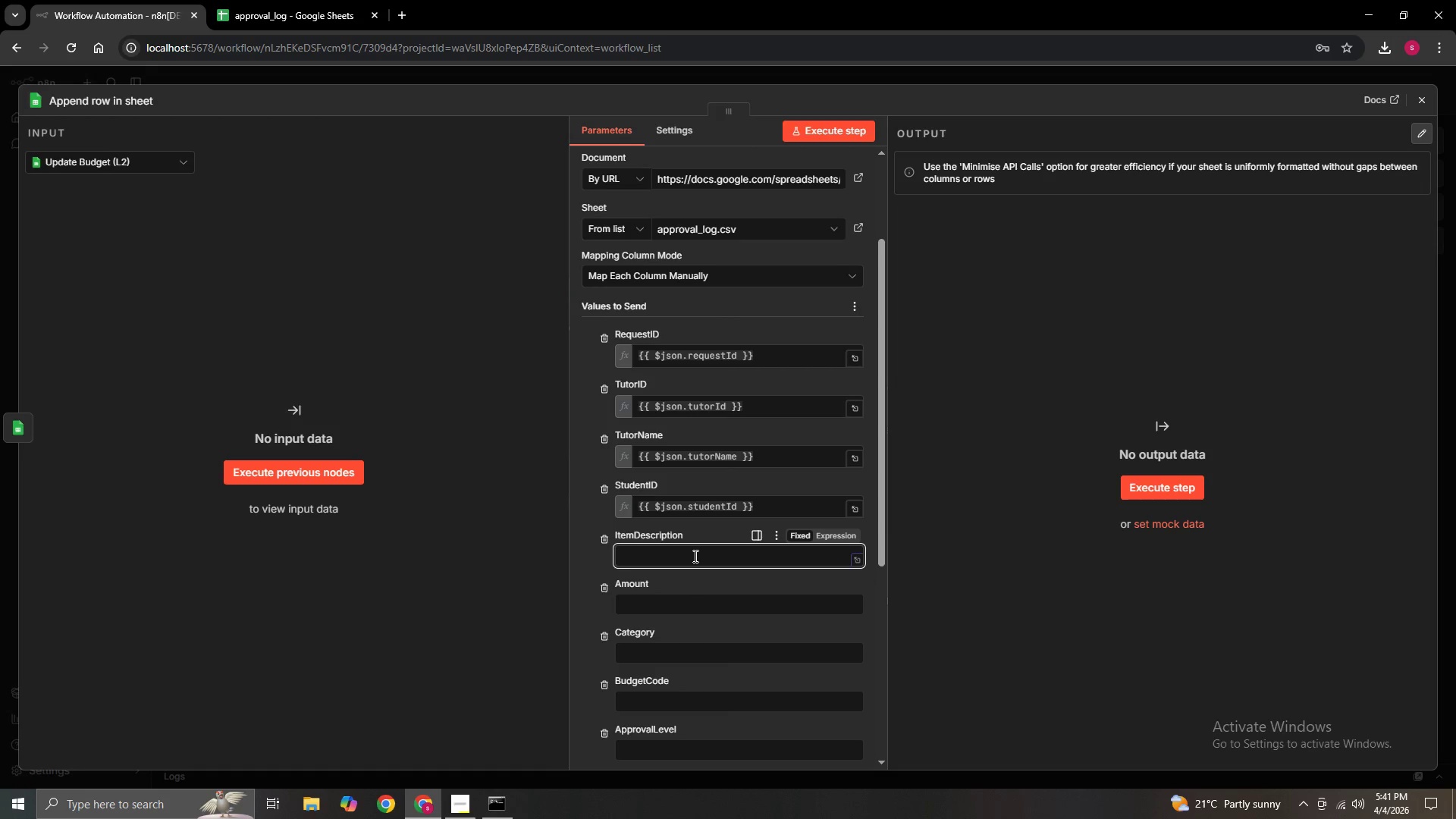 
type({{$=)
key(Backspace)
type(json.itemDescription)
 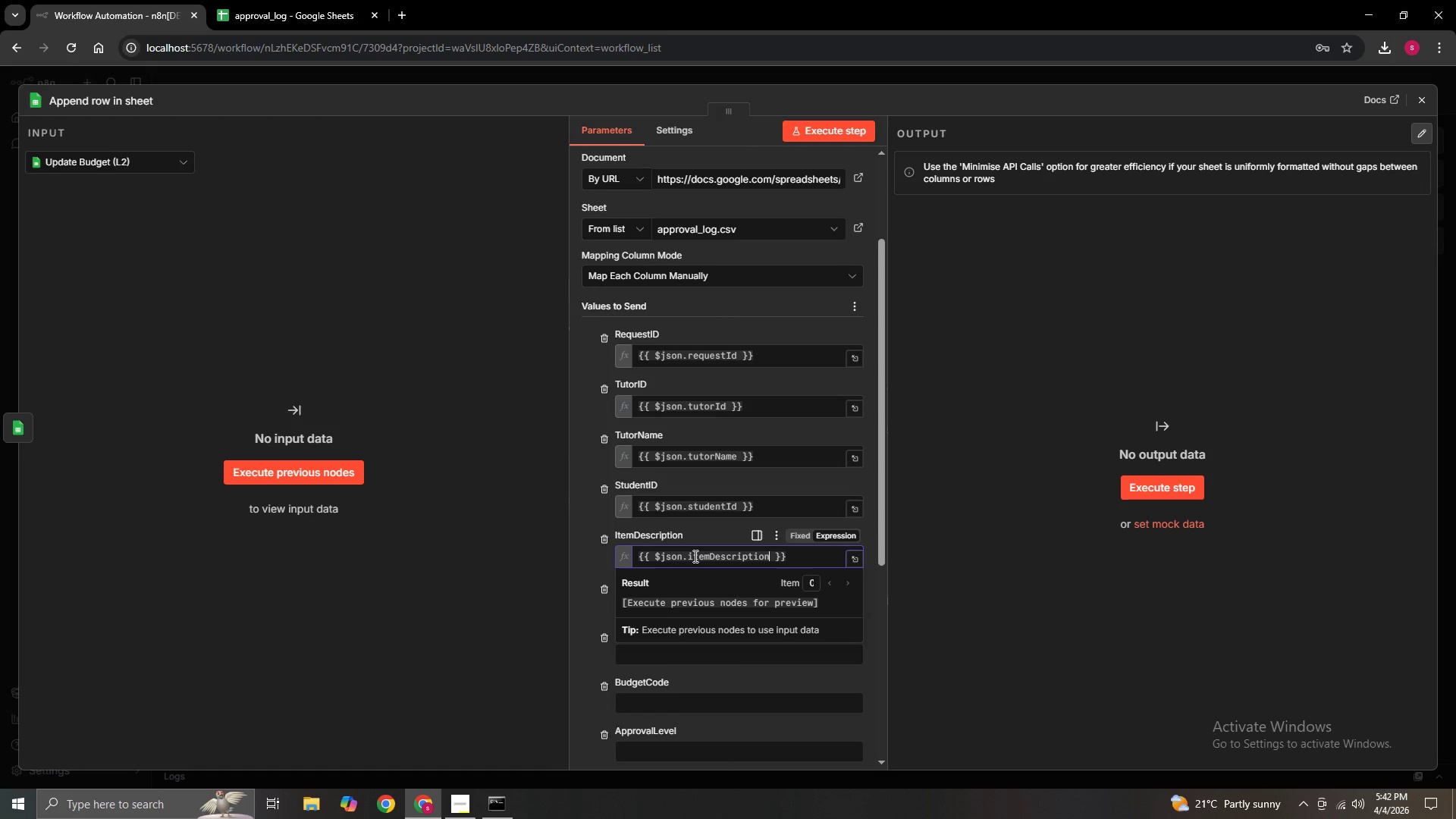 
left_click([882, 620])
 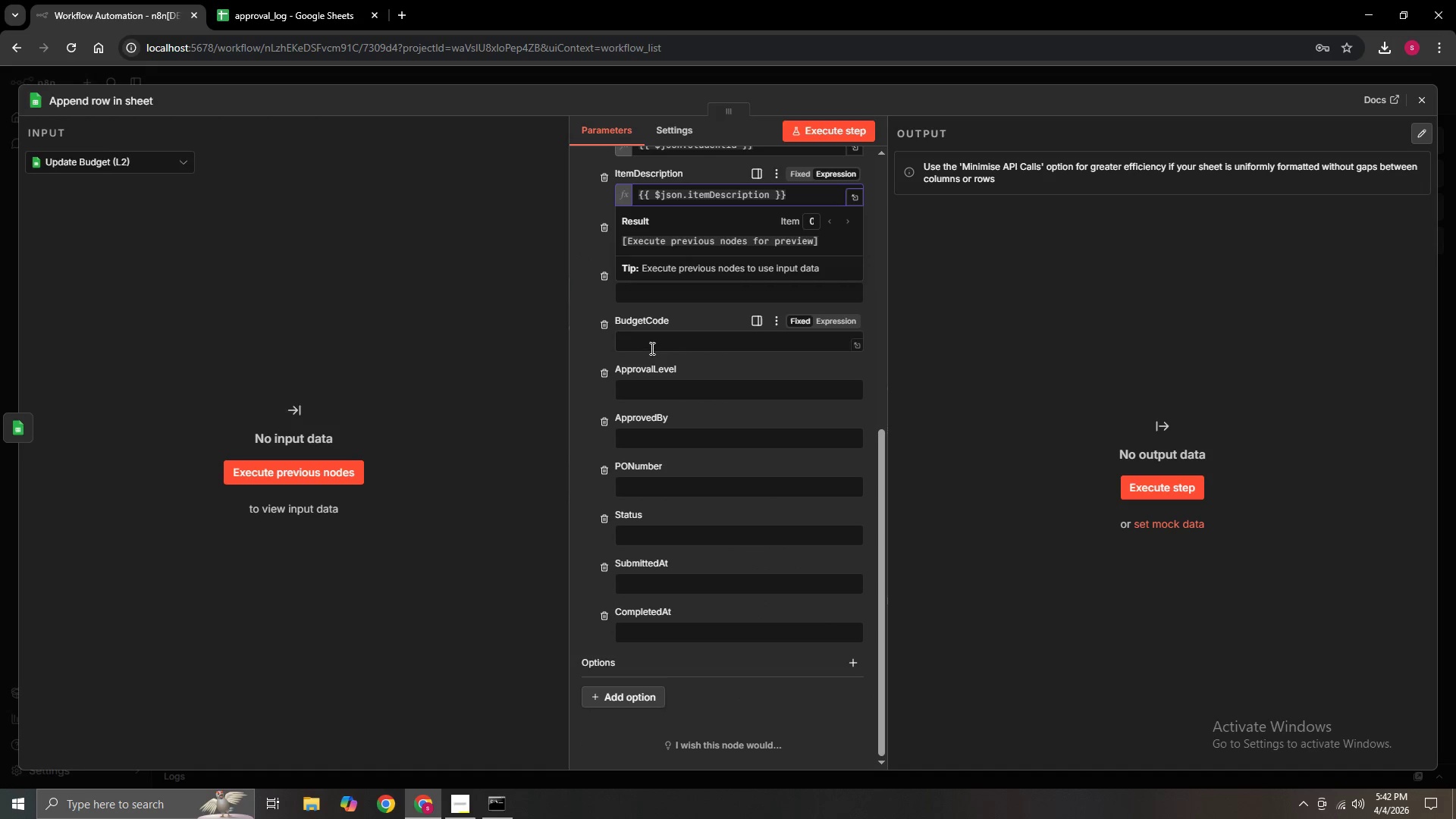 
left_click([730, 320])
 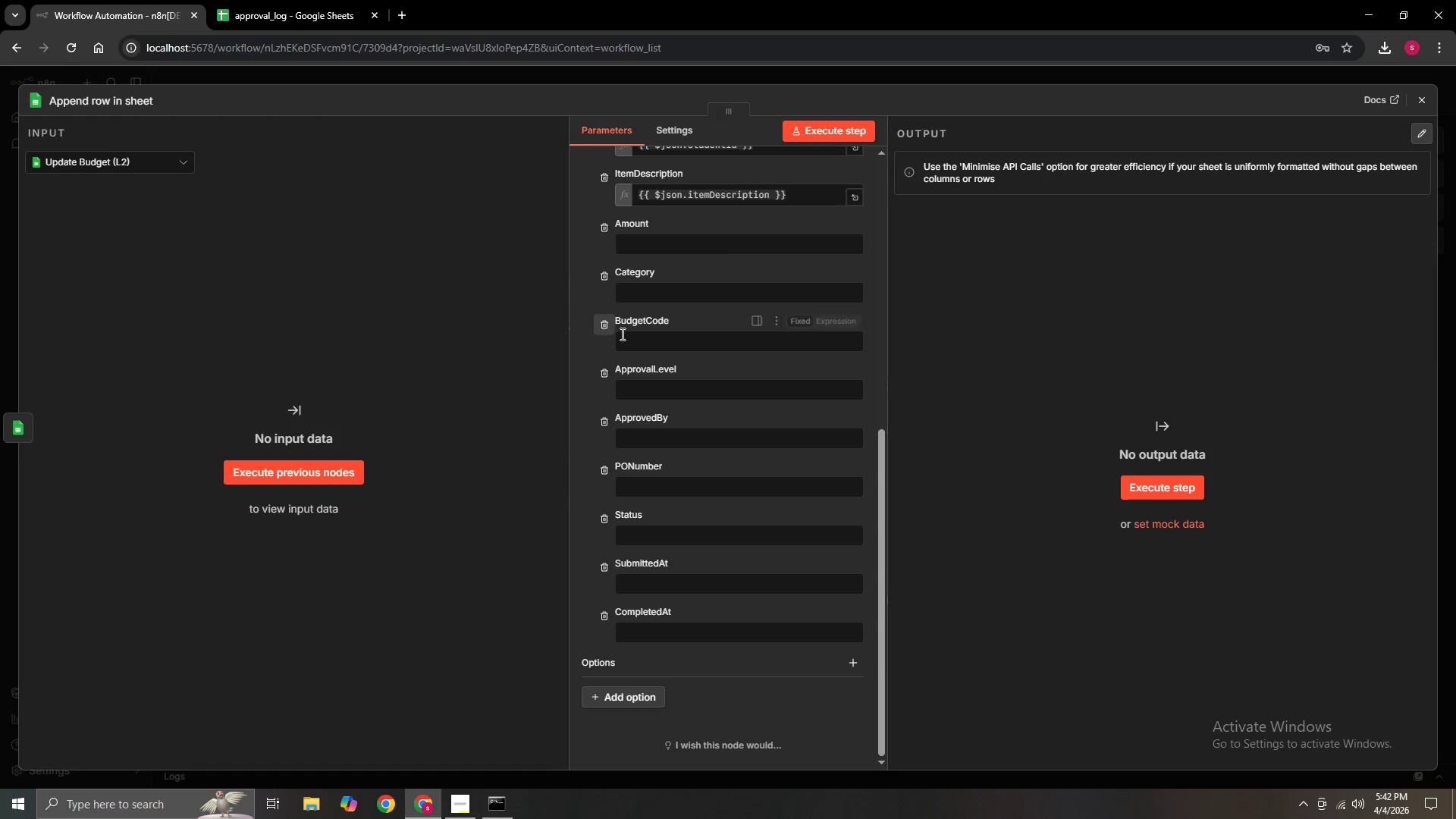 
scroll: coordinate [601, 348], scroll_direction: up, amount: 2.0
 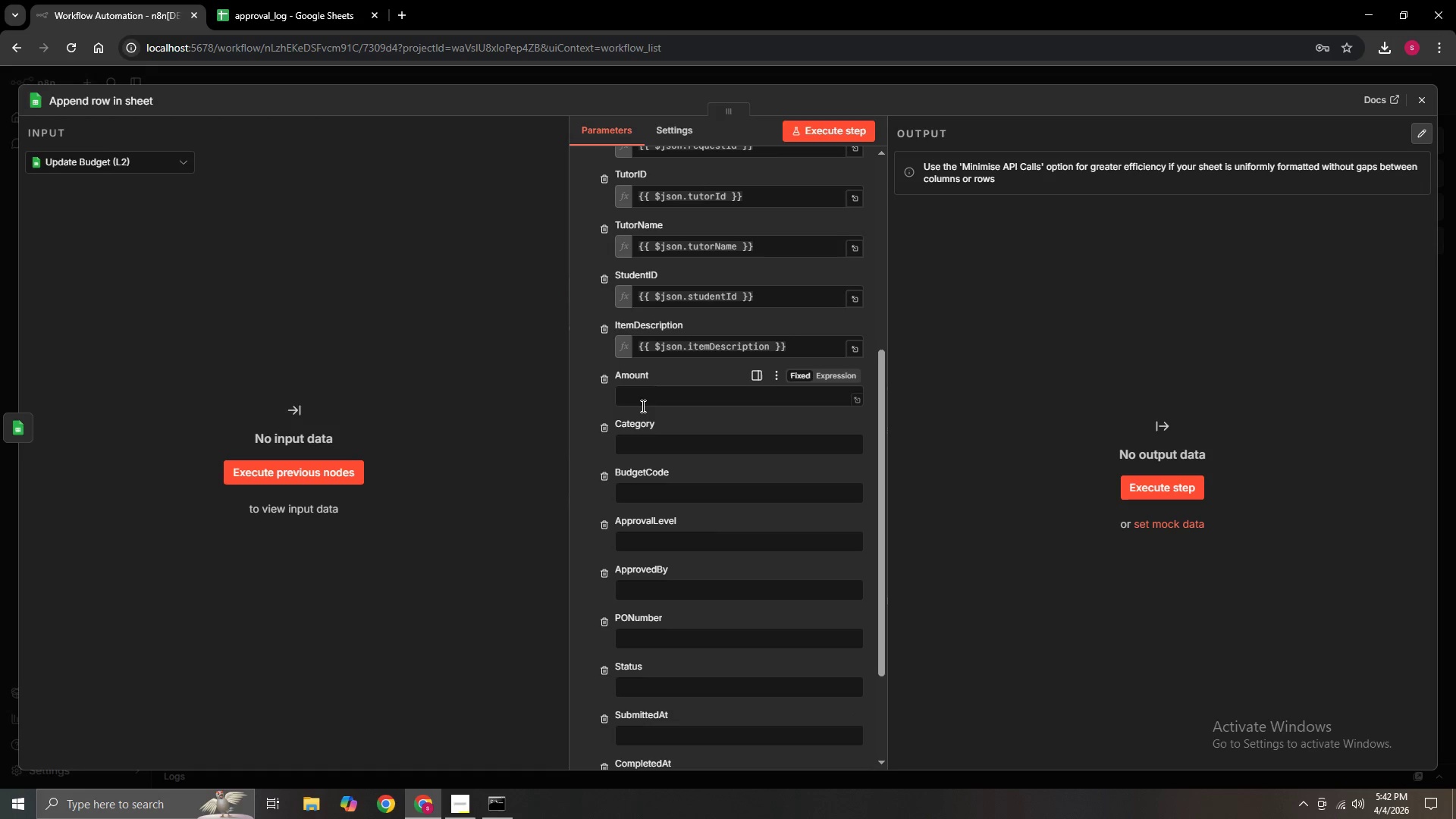 
double_click([642, 406])
 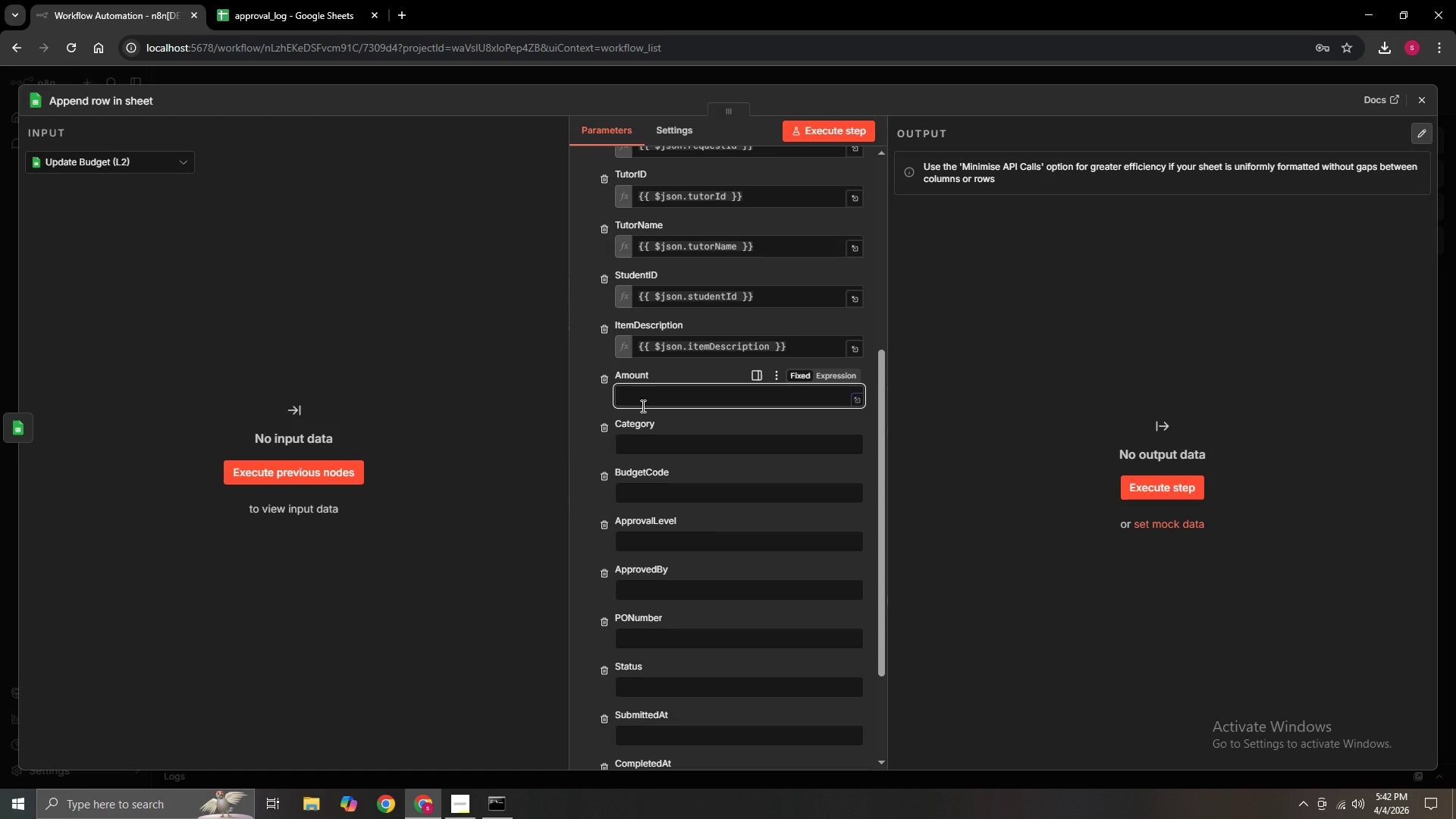 
type({{)
key(Backspace)
key(Backspace)
key(Backspace)
type(={{$json.amount)
 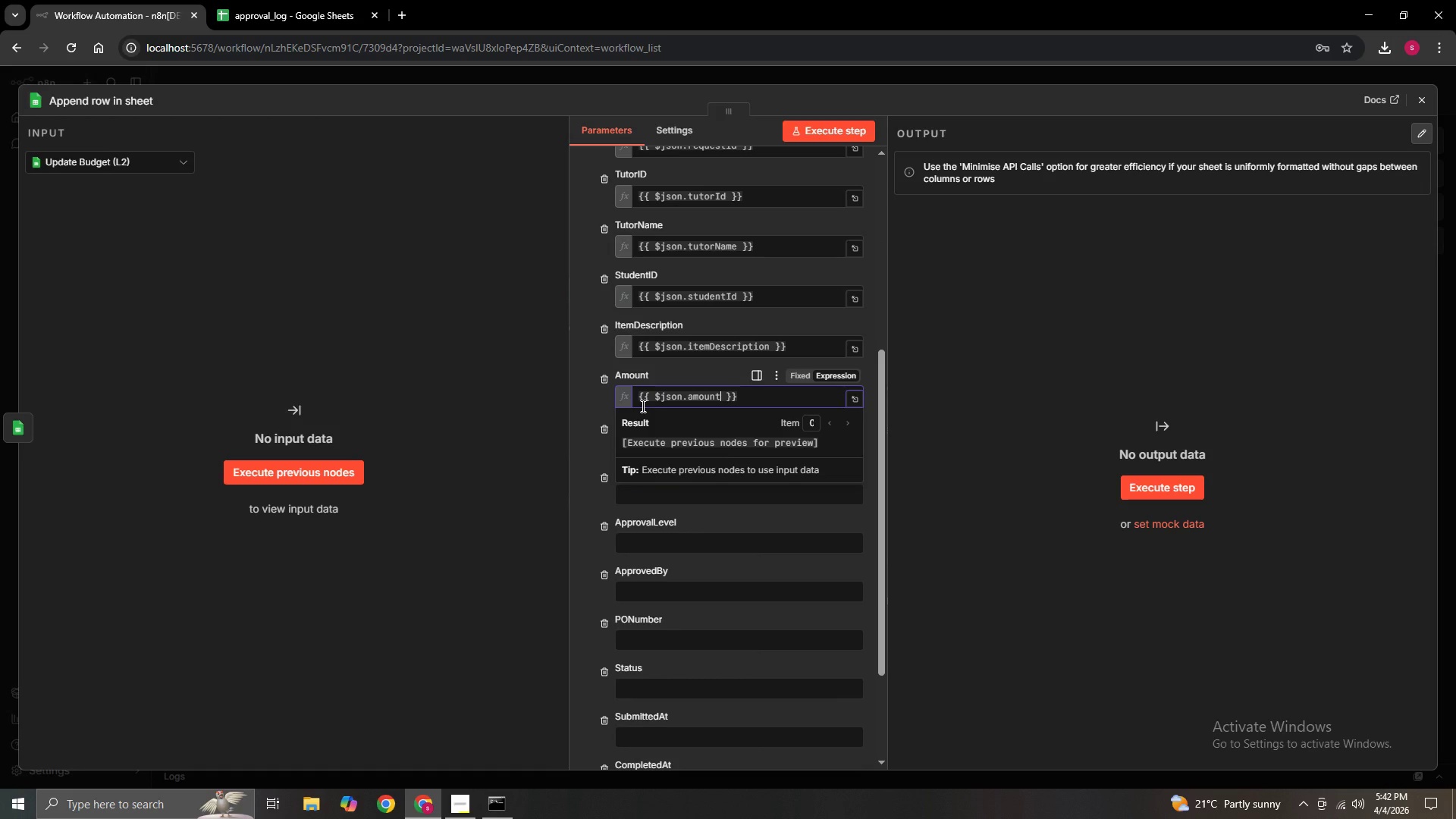 
left_click([699, 371])
 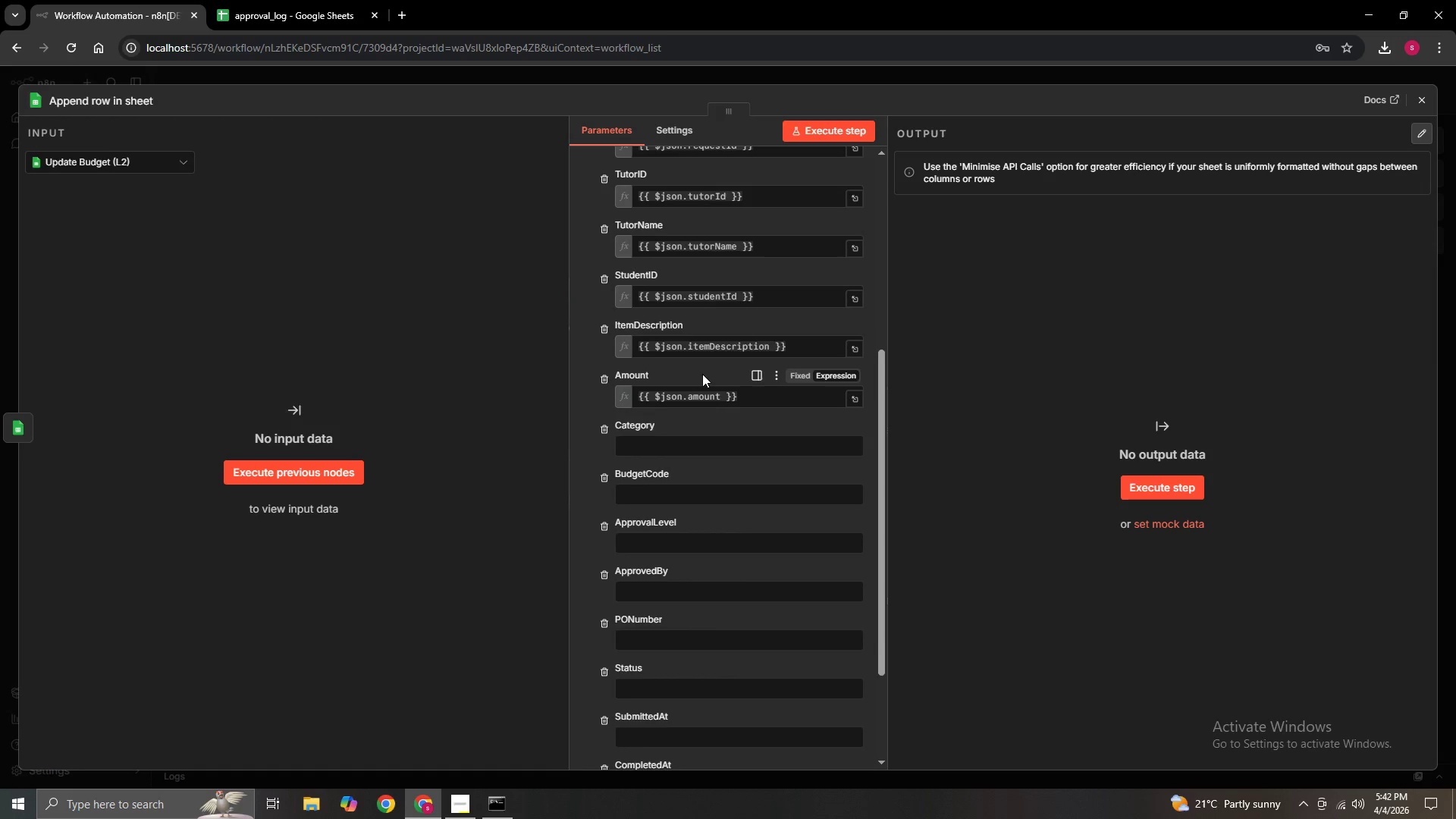 
scroll: coordinate [702, 374], scroll_direction: up, amount: 2.0
 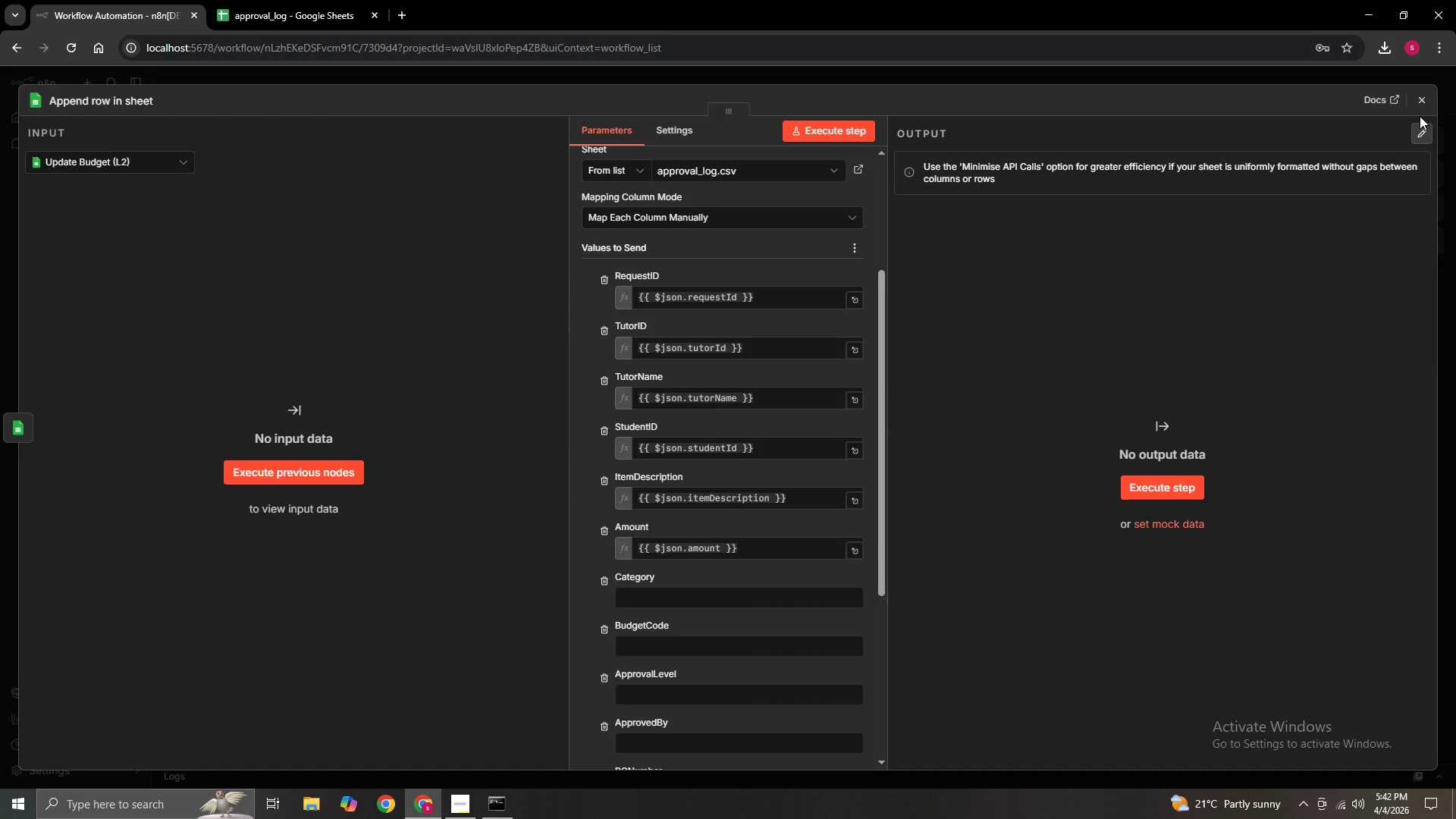 
left_click([1430, 95])
 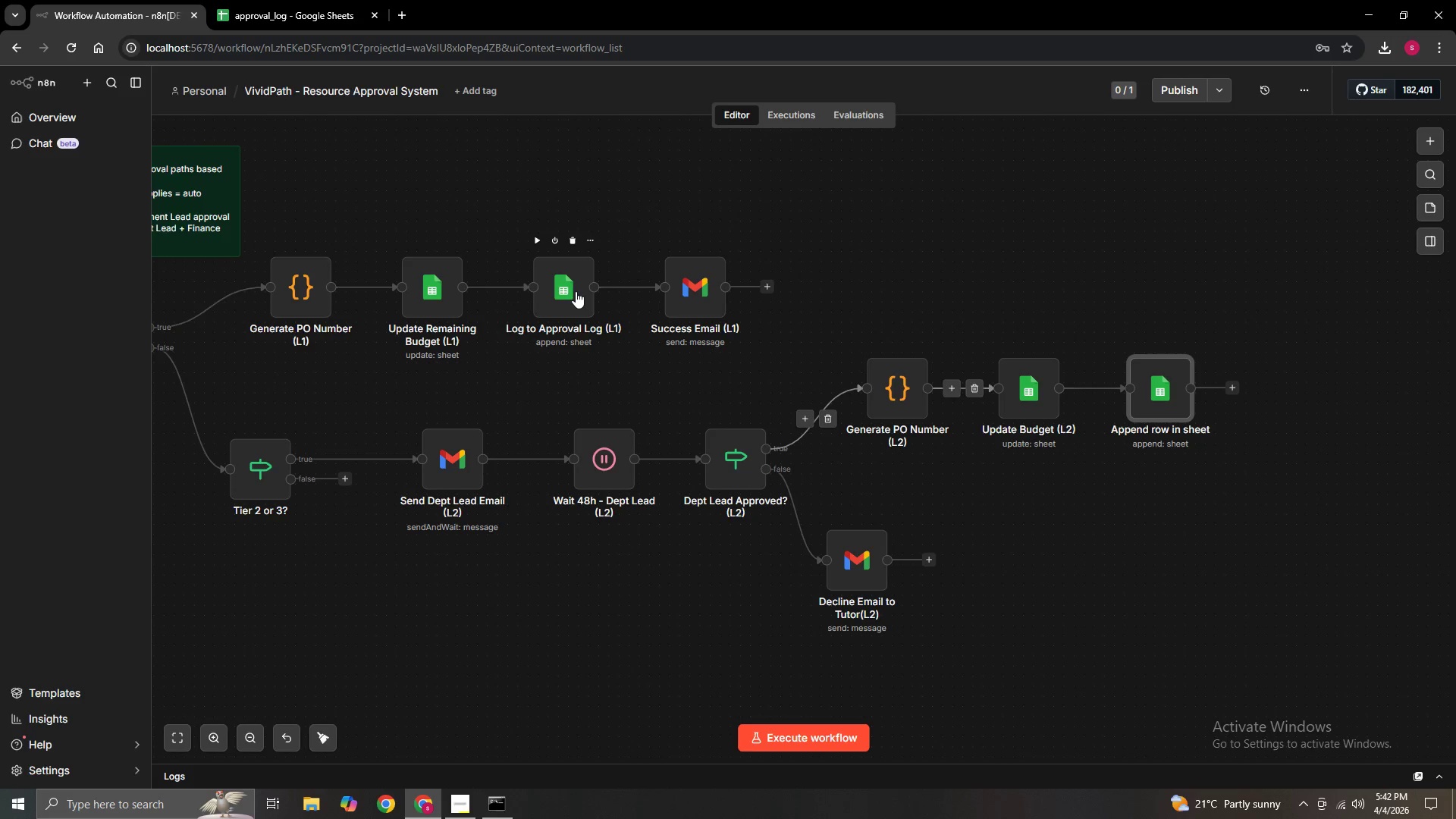 
double_click([575, 291])
 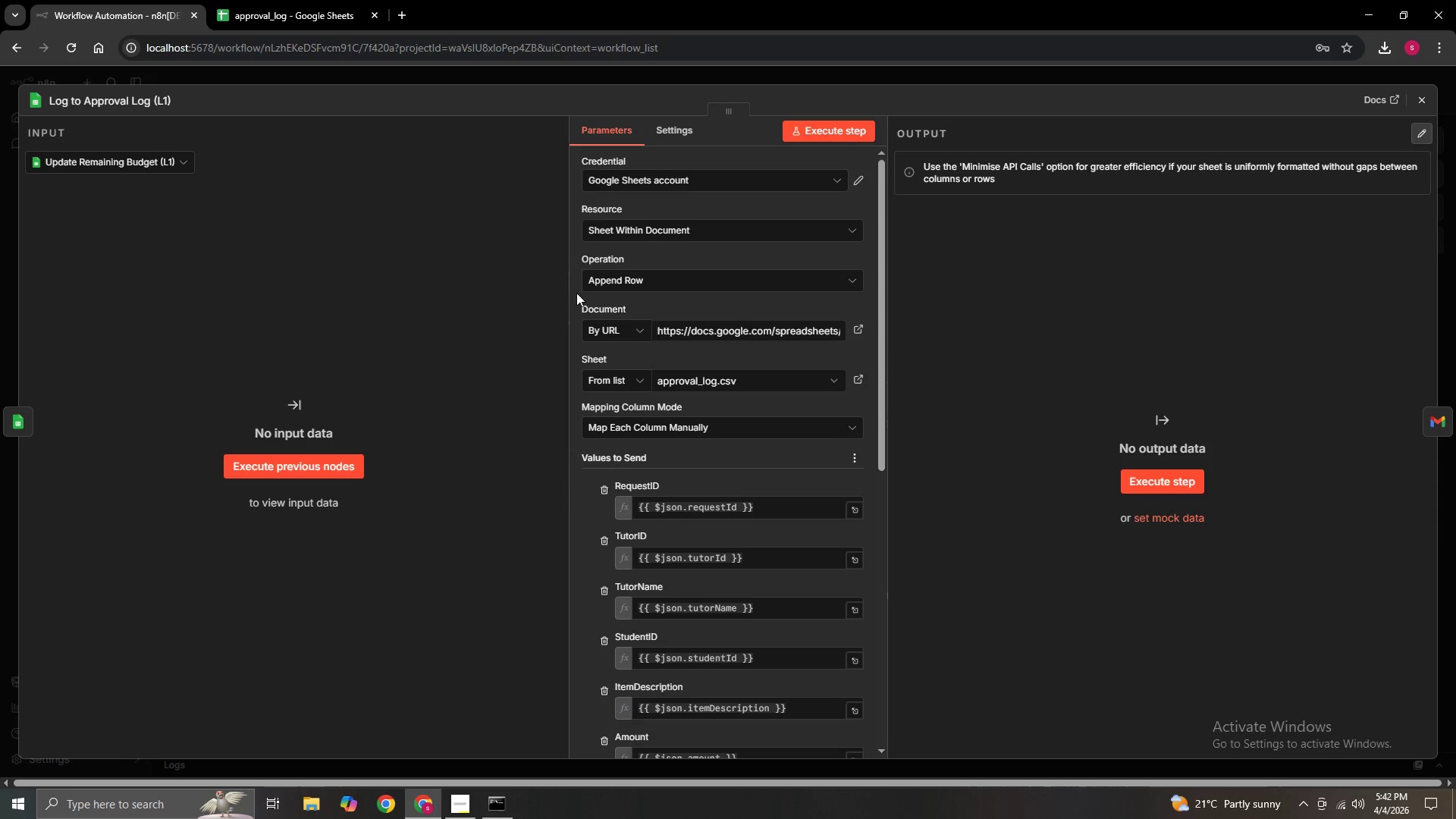 
scroll: coordinate [685, 449], scroll_direction: down, amount: 3.0
 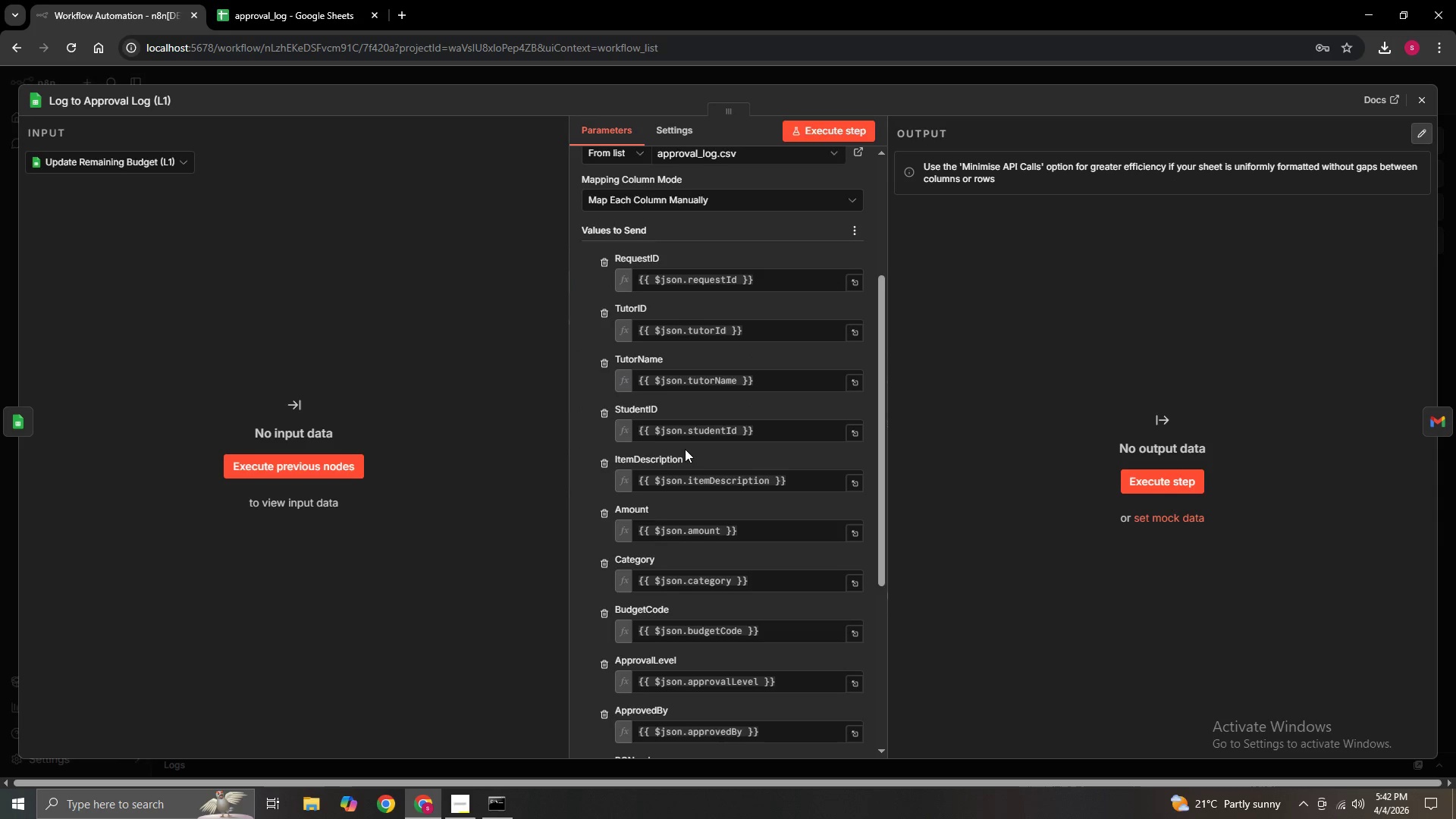 
scroll: coordinate [686, 452], scroll_direction: up, amount: 2.0
 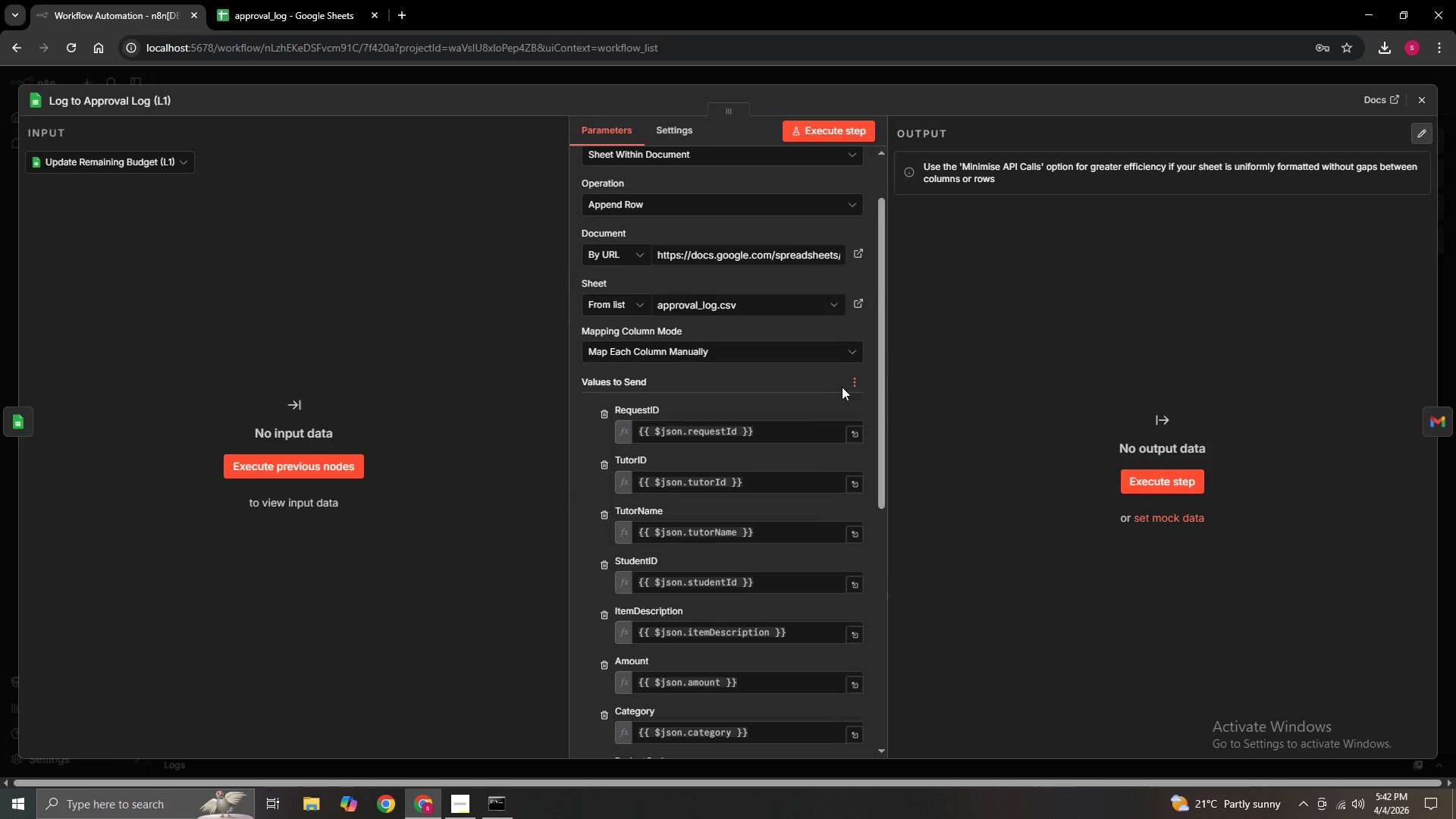 
left_click([858, 376])
 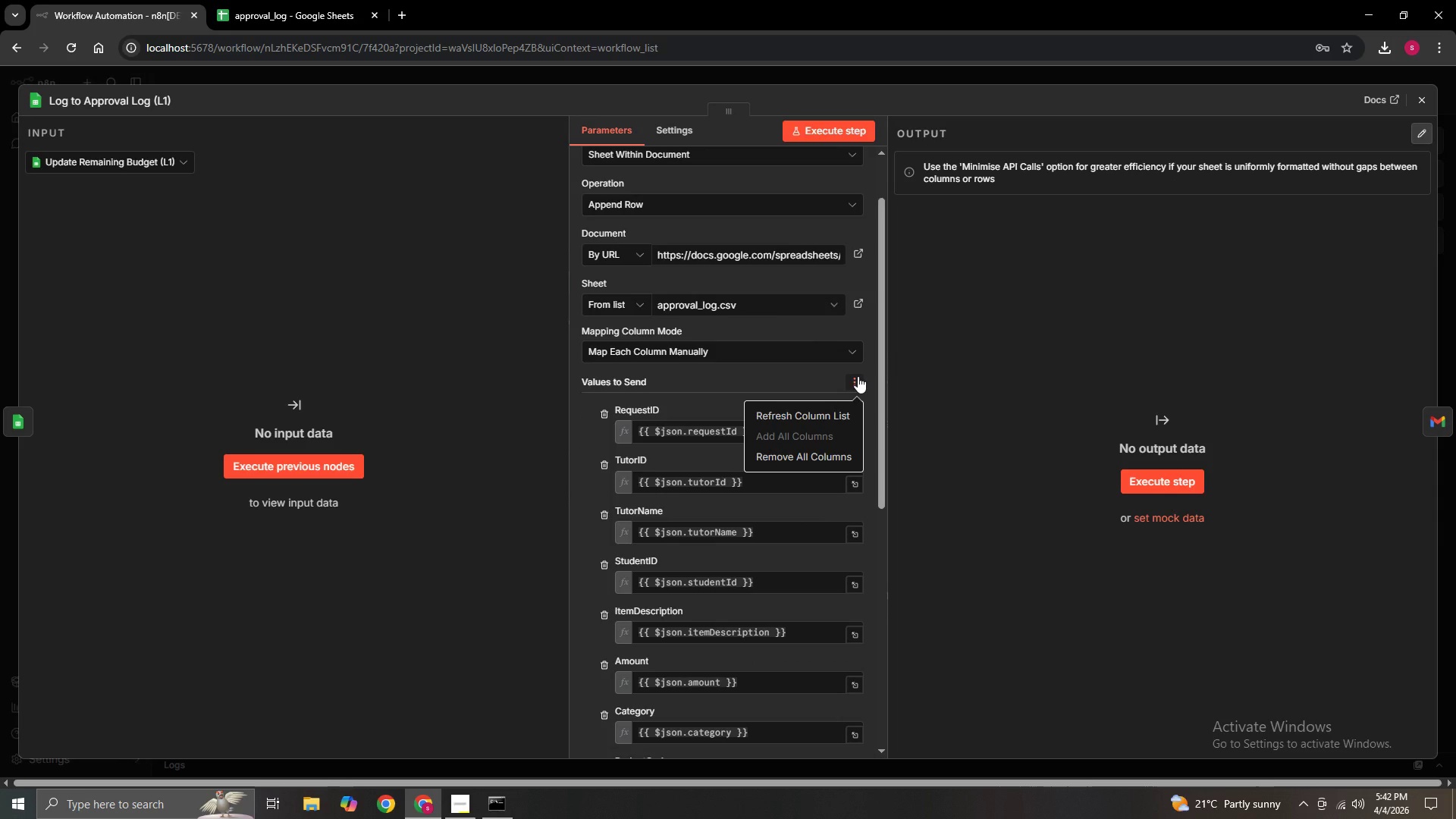 
left_click([858, 376])
 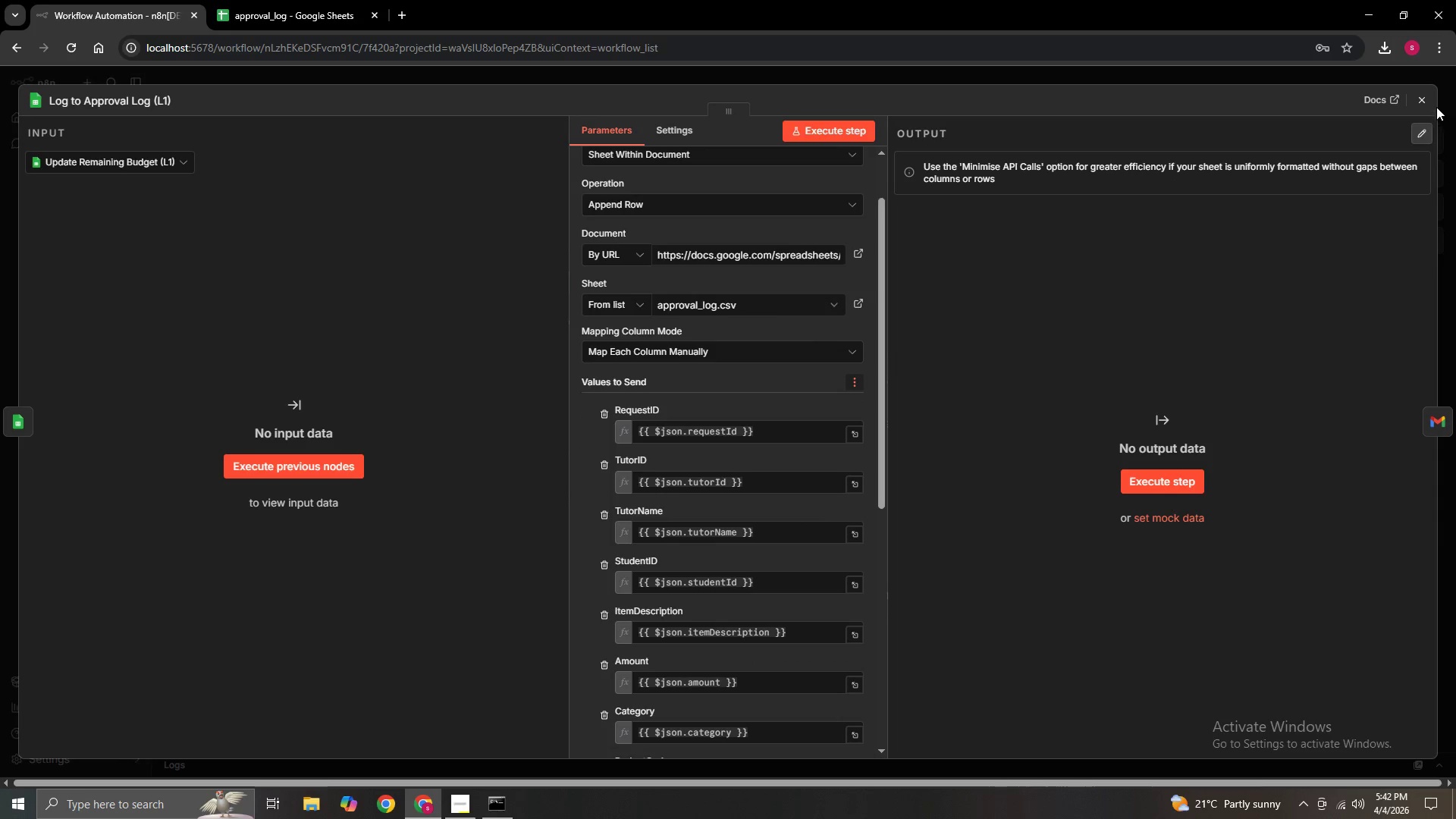 
left_click([1420, 97])
 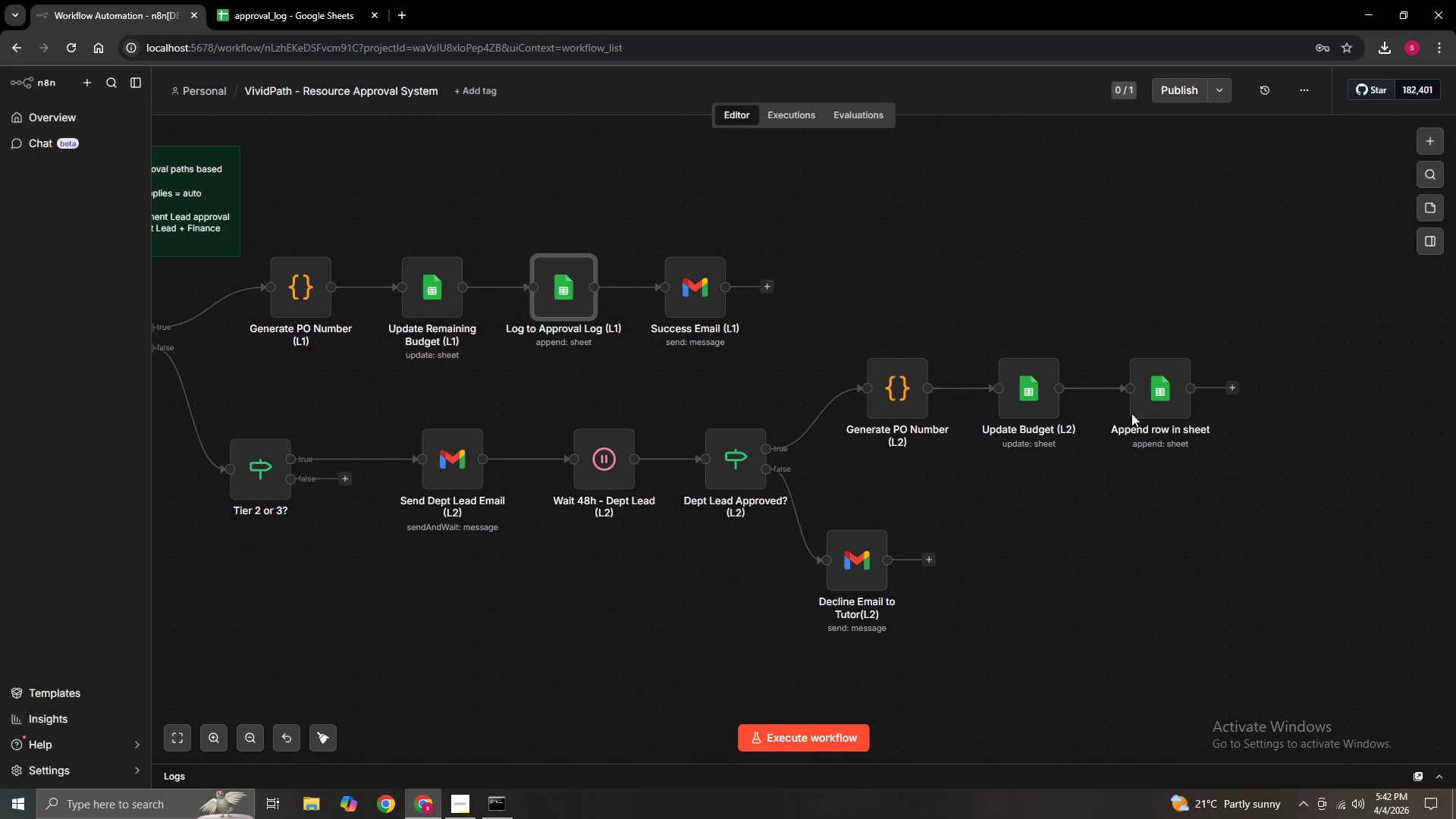 
double_click([1148, 406])
 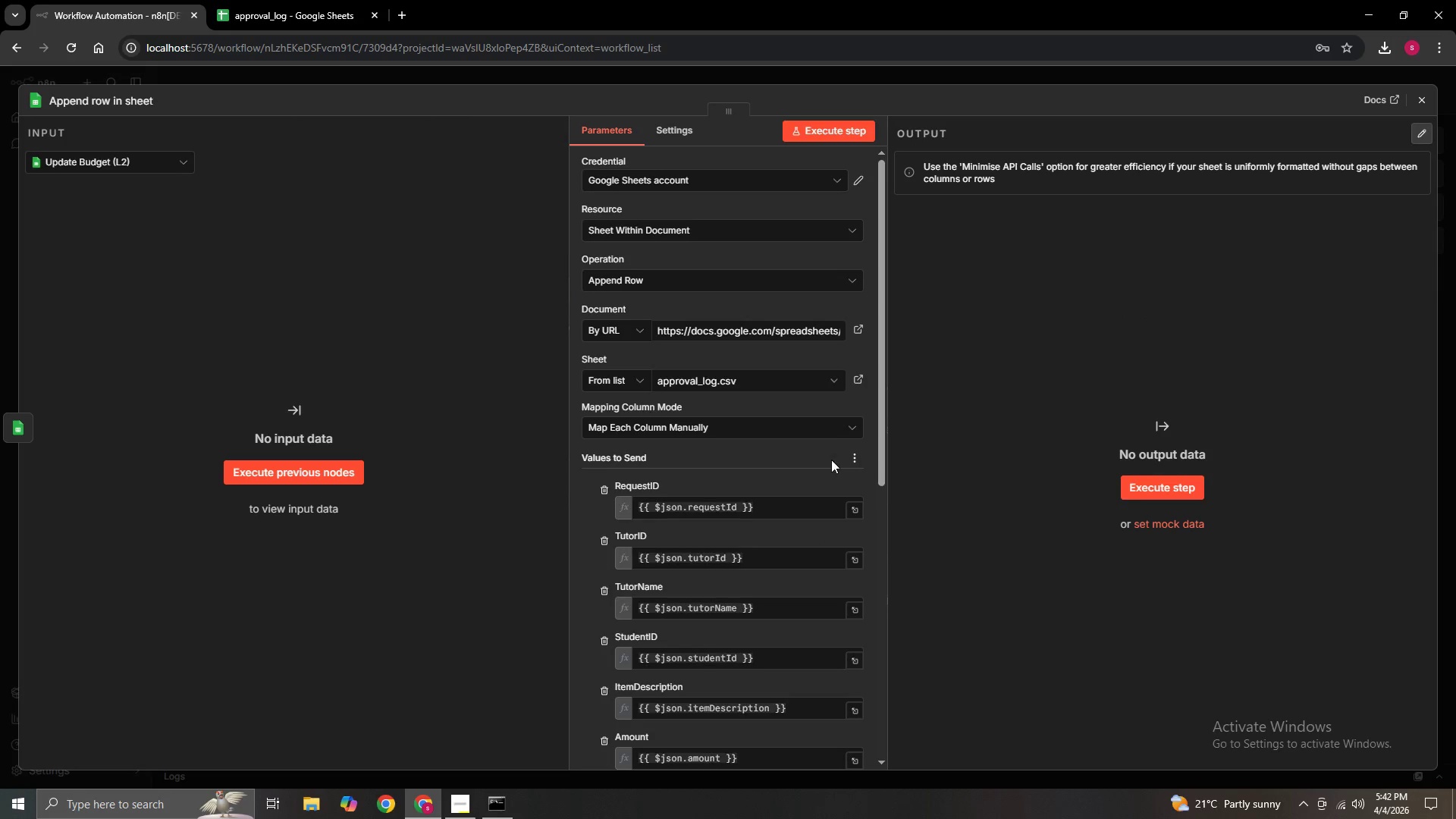 
scroll: coordinate [771, 469], scroll_direction: down, amount: 4.0
 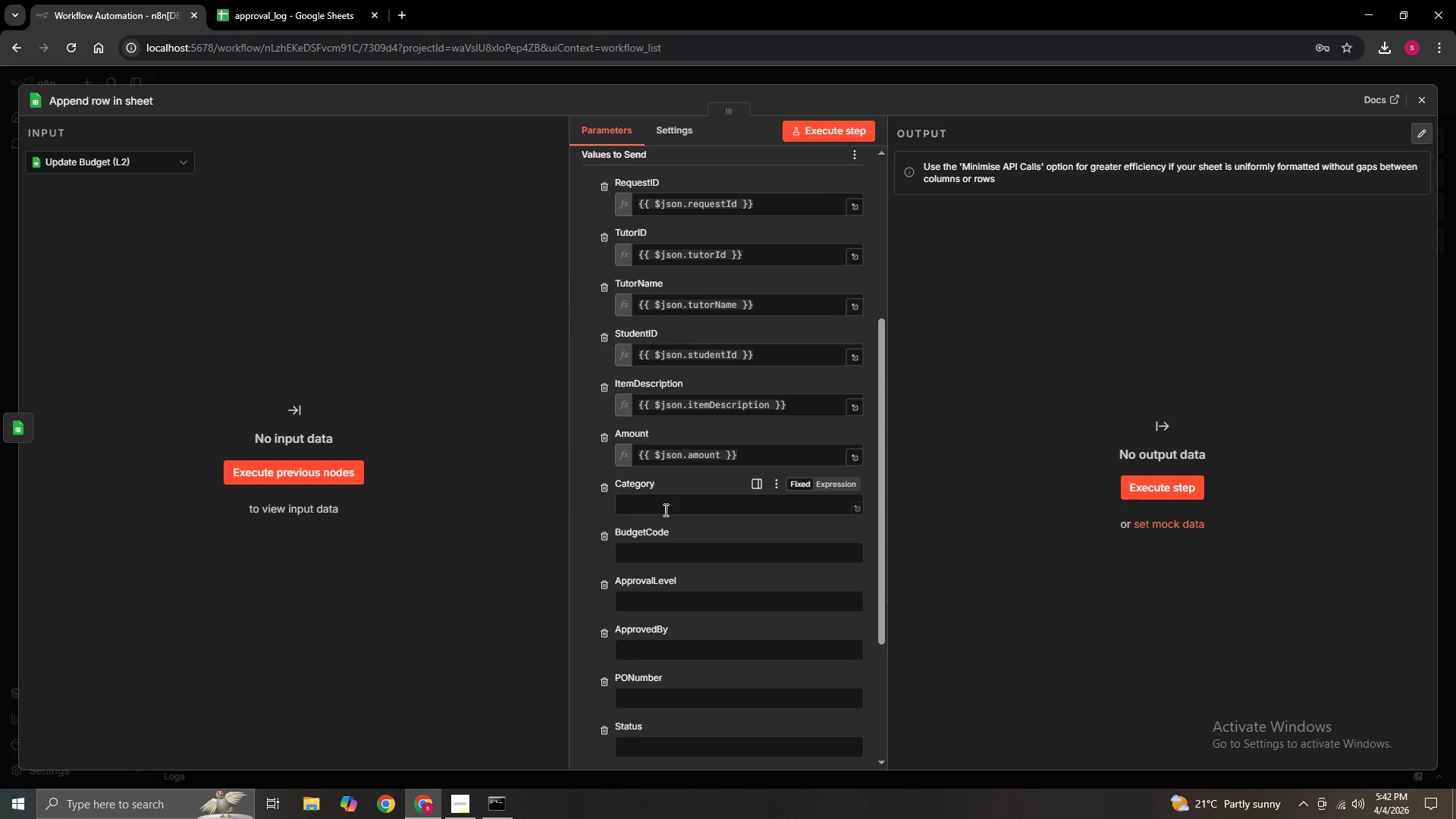 
double_click([664, 510])
 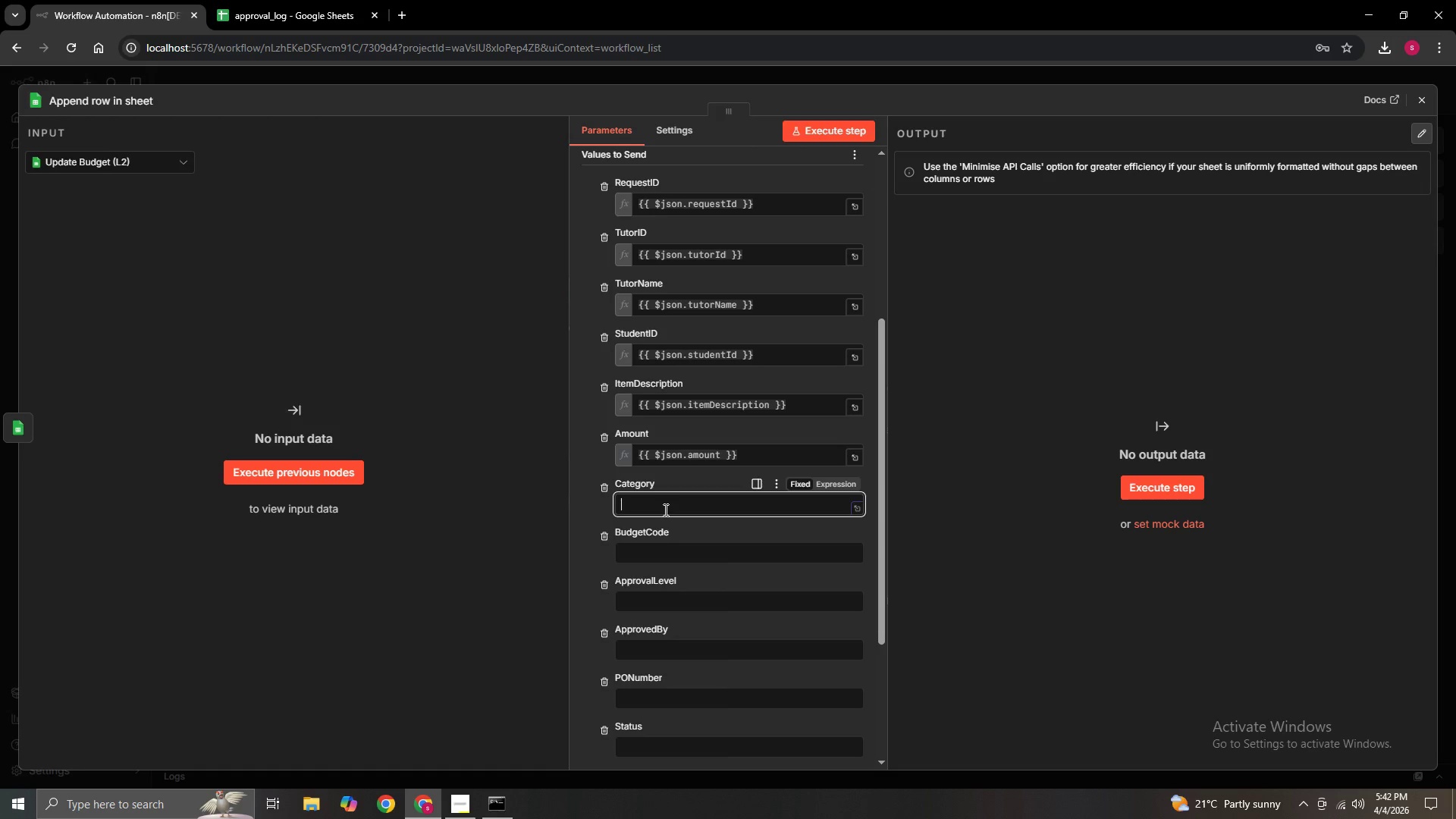 
type({{)
key(Backspace)
key(Backspace)
key(Backspace)
type(={{$json.category)
 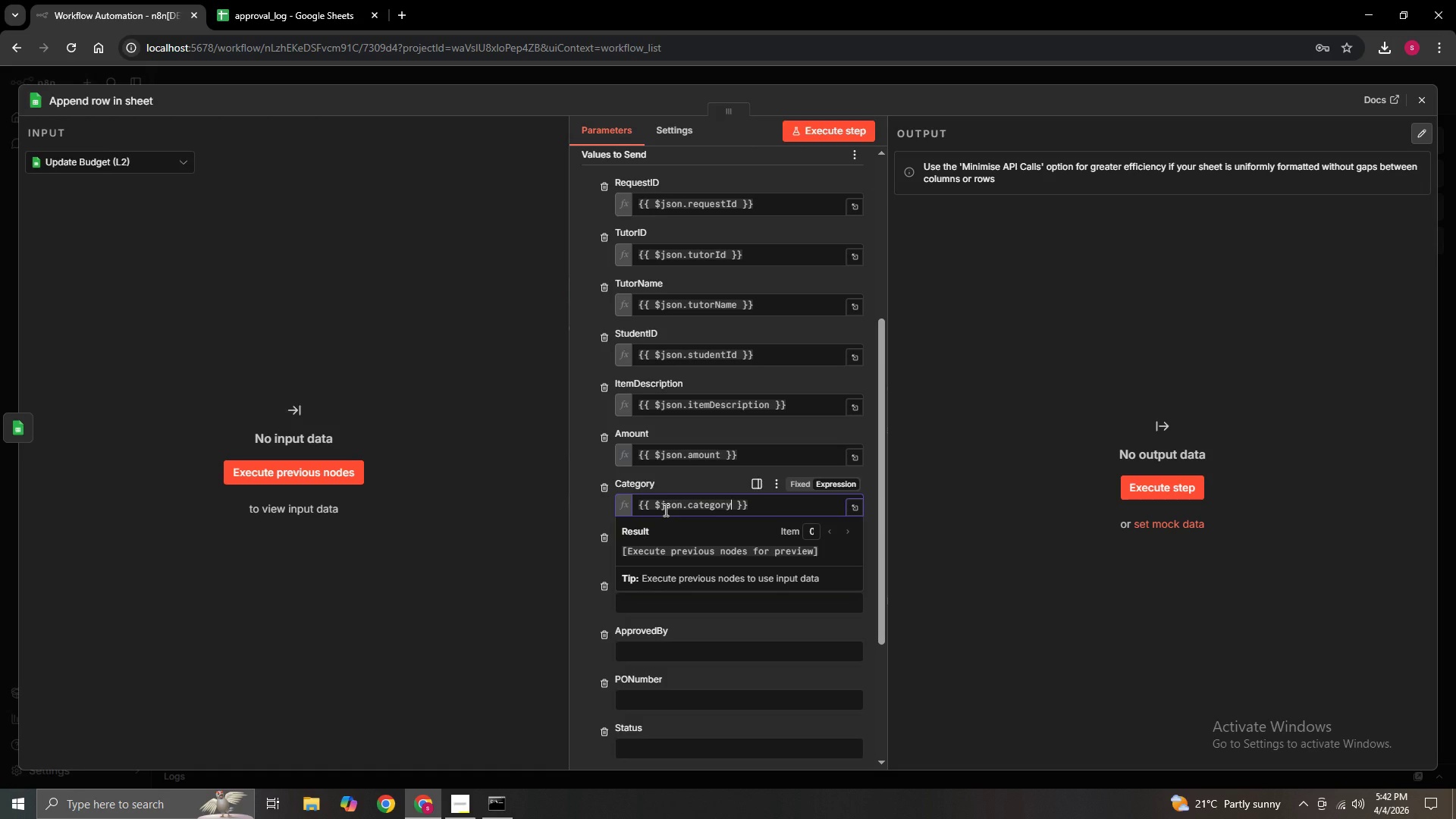 
left_click([871, 500])
 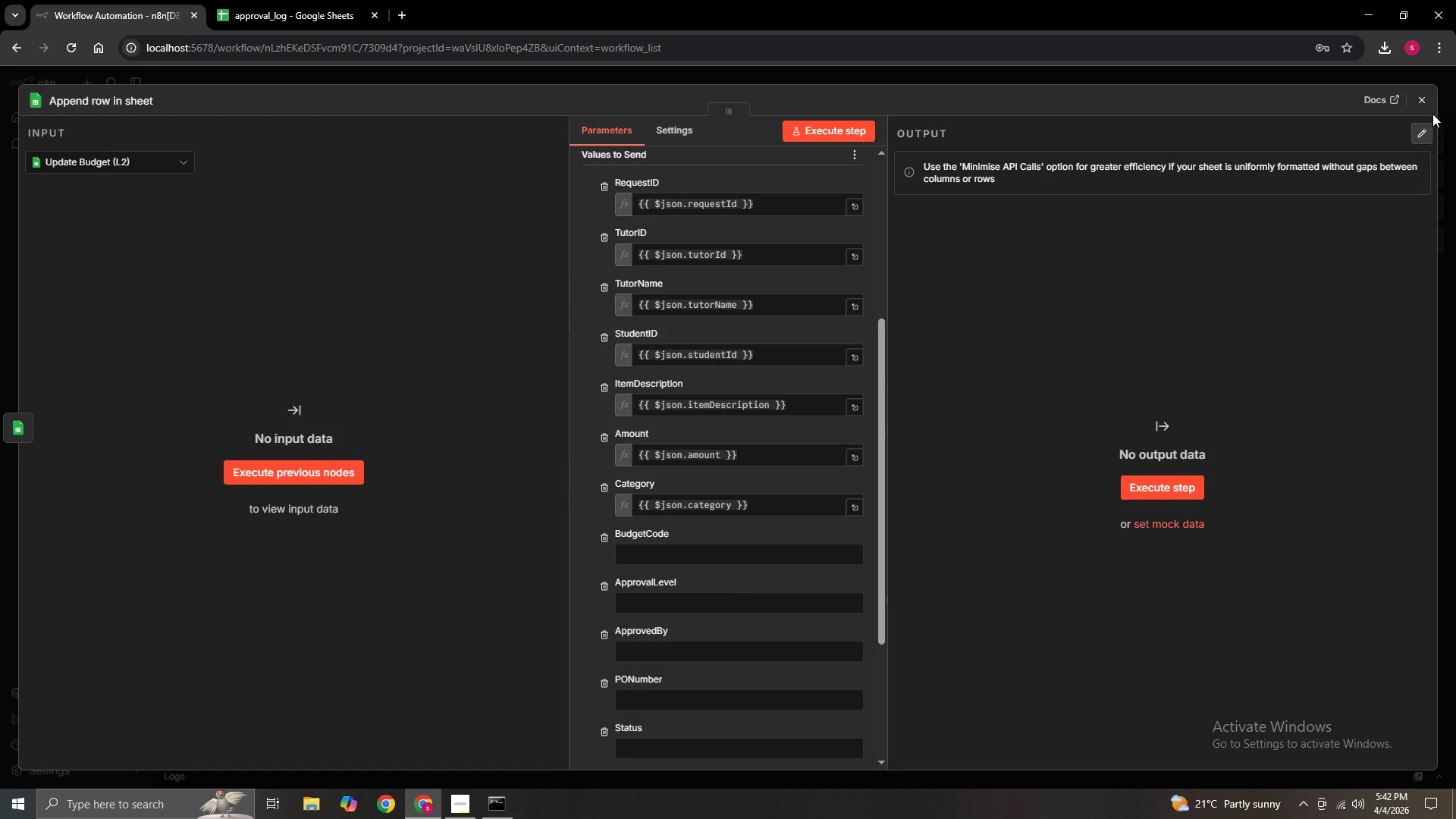 
left_click([1425, 111])
 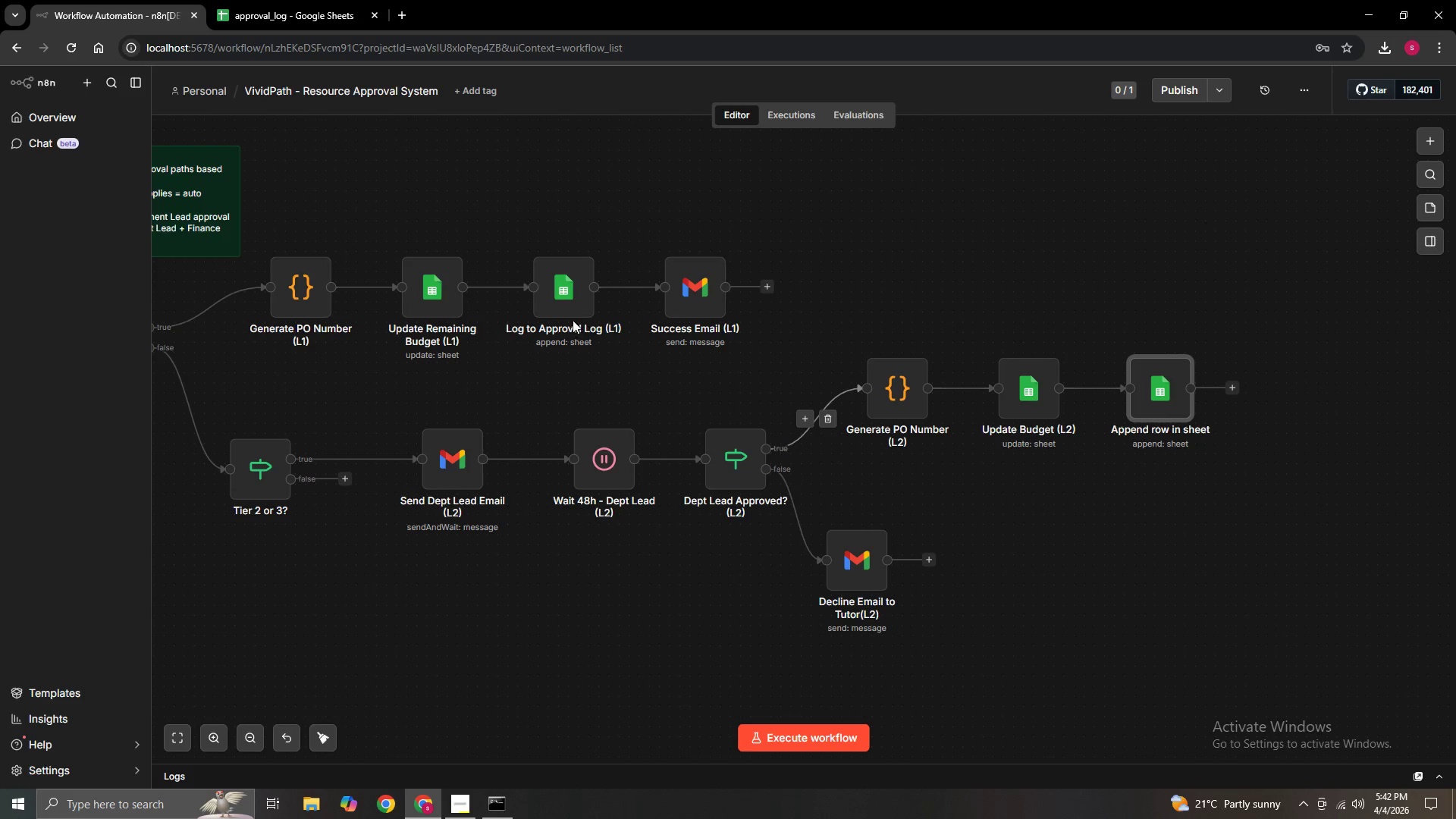 
double_click([571, 320])
 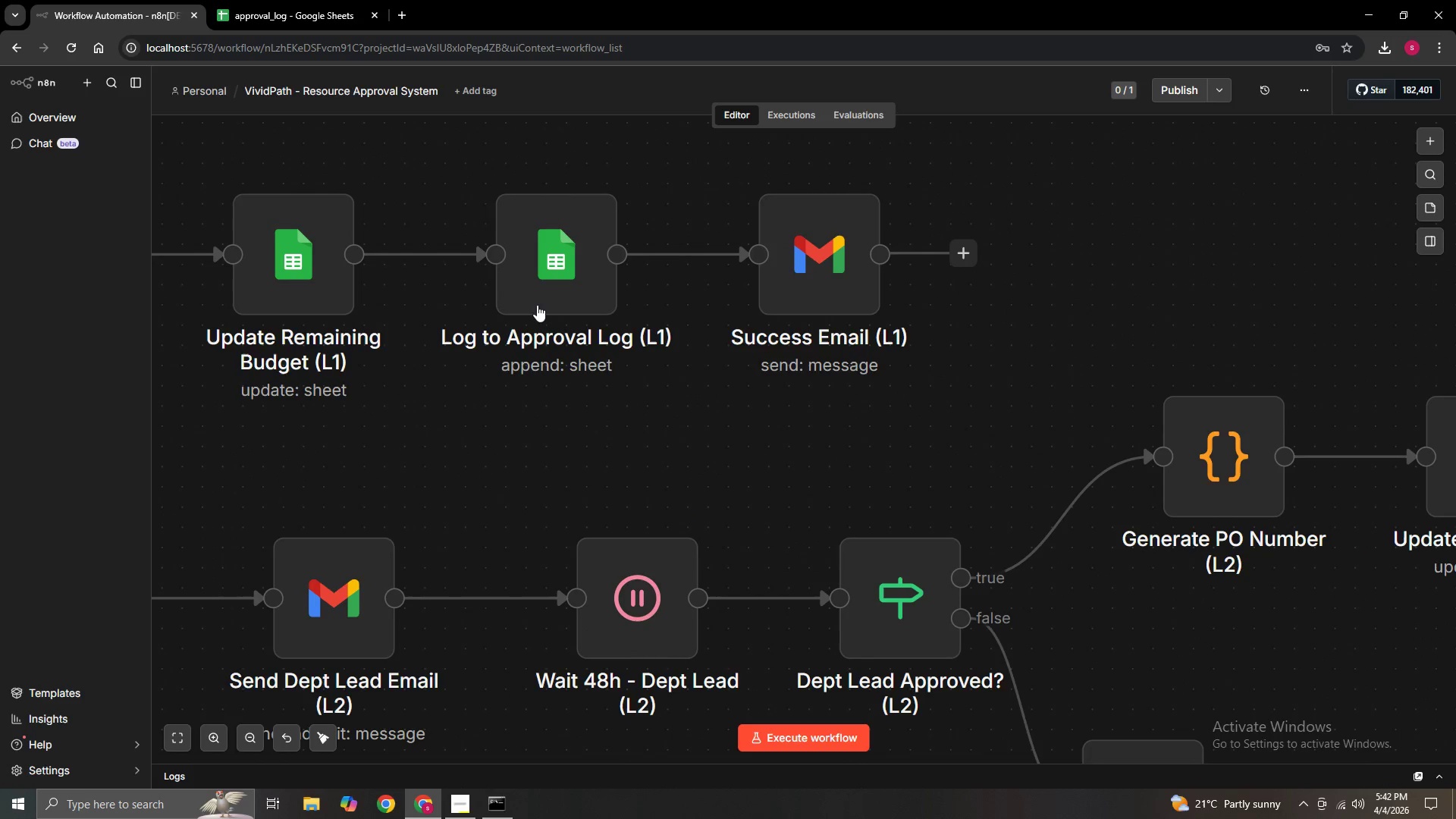 
double_click([536, 283])
 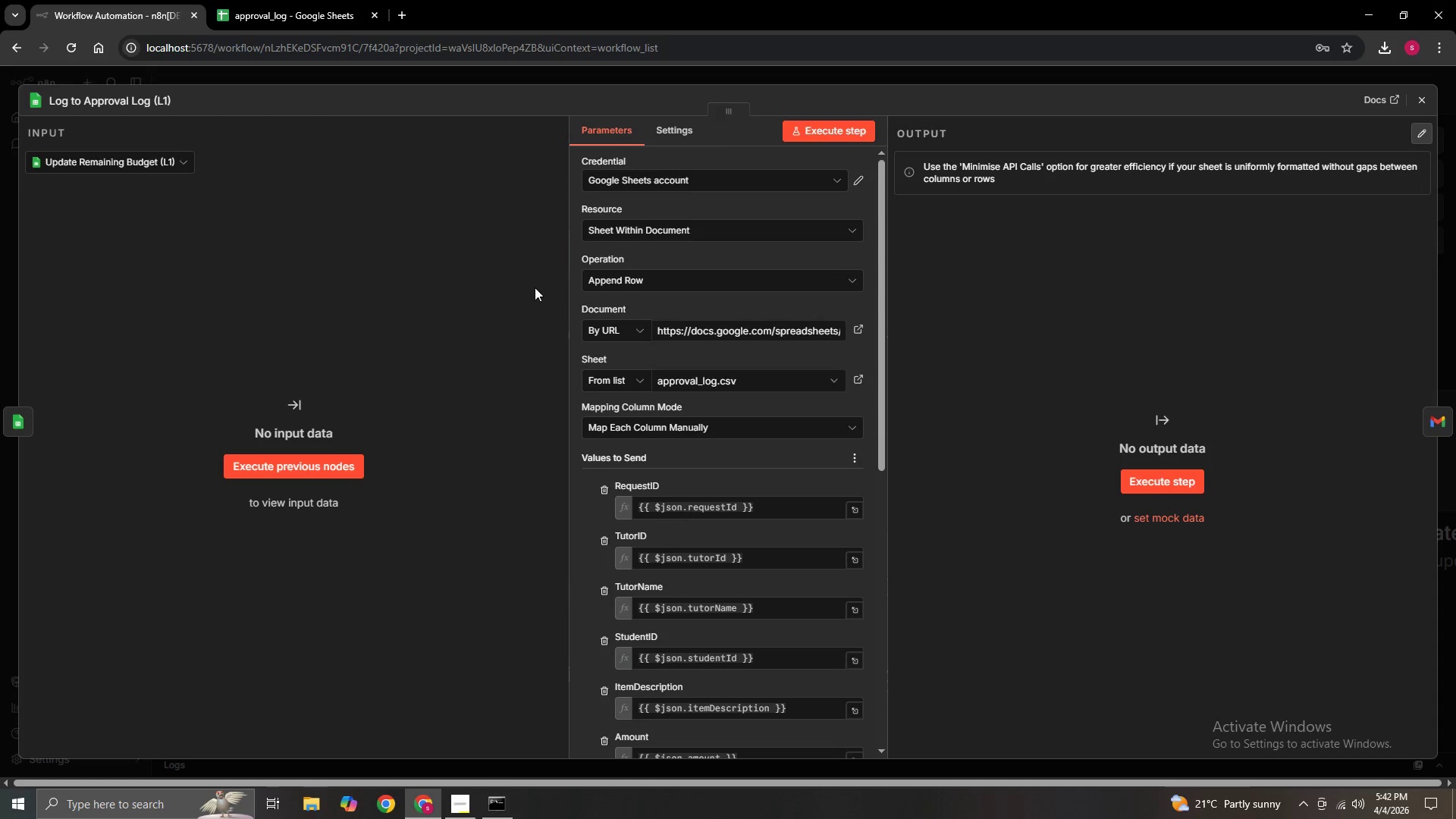 
scroll: coordinate [623, 598], scroll_direction: down, amount: 6.0
 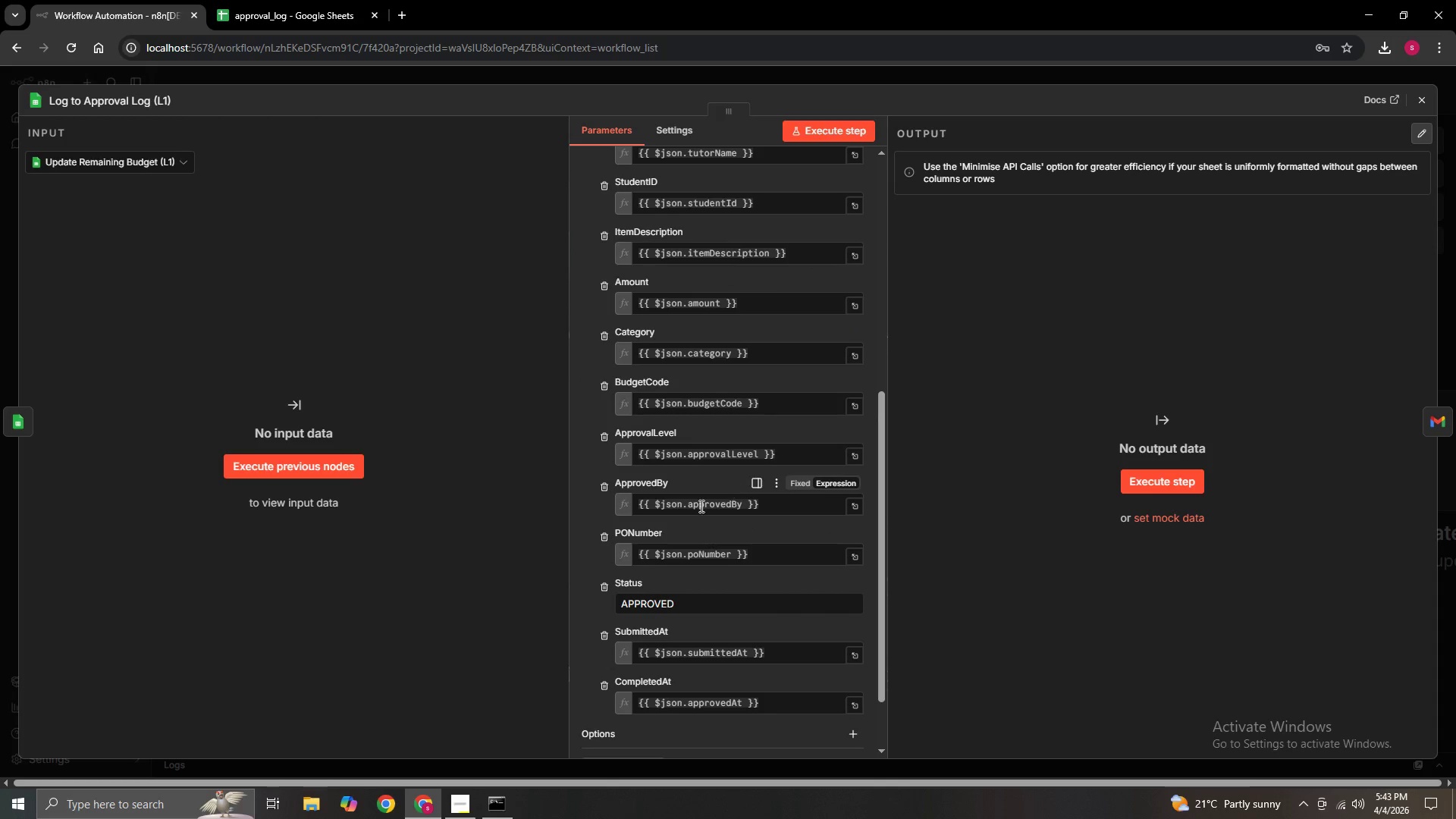 
wait(7.72)
 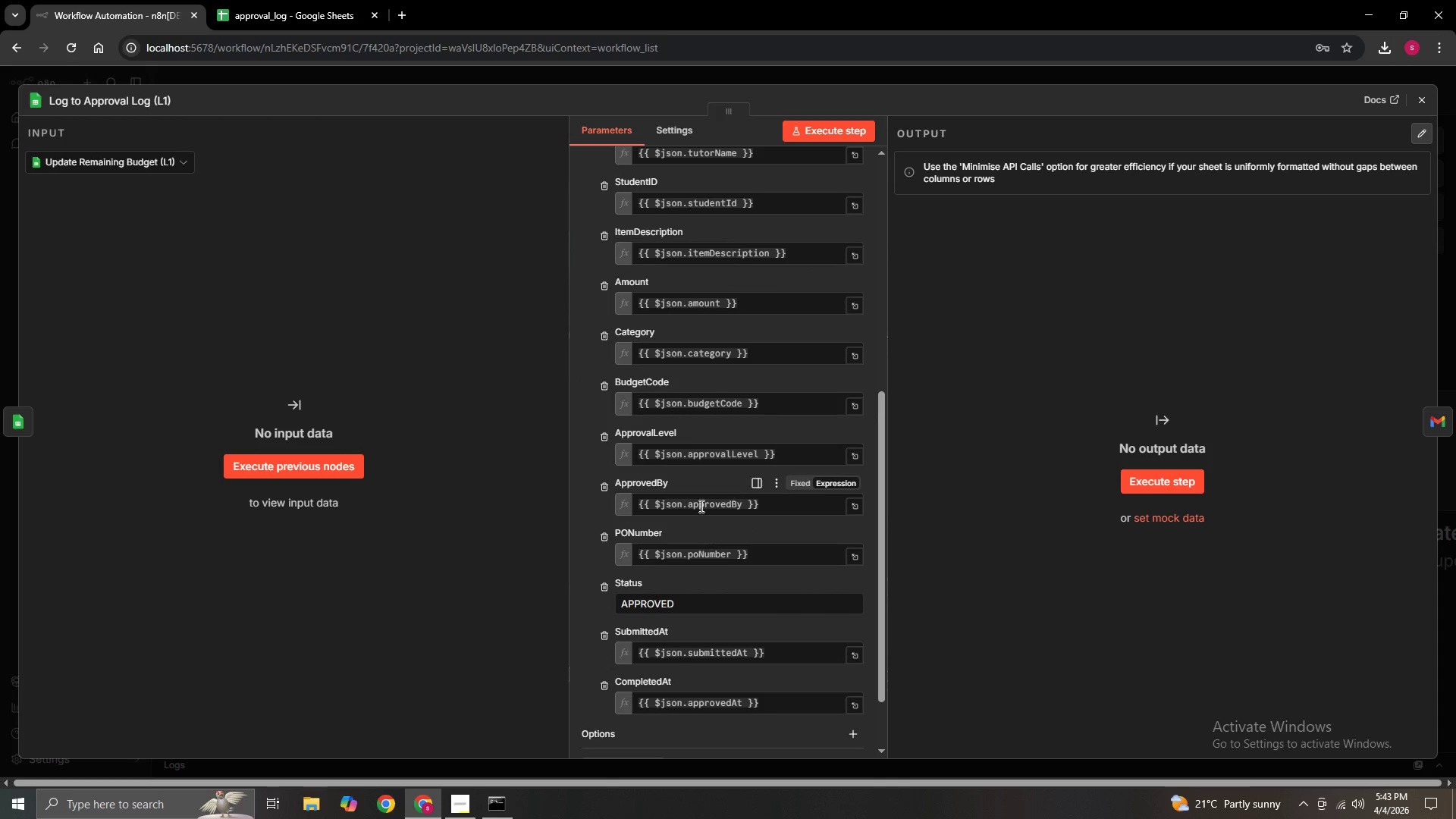 
left_click([1427, 102])
 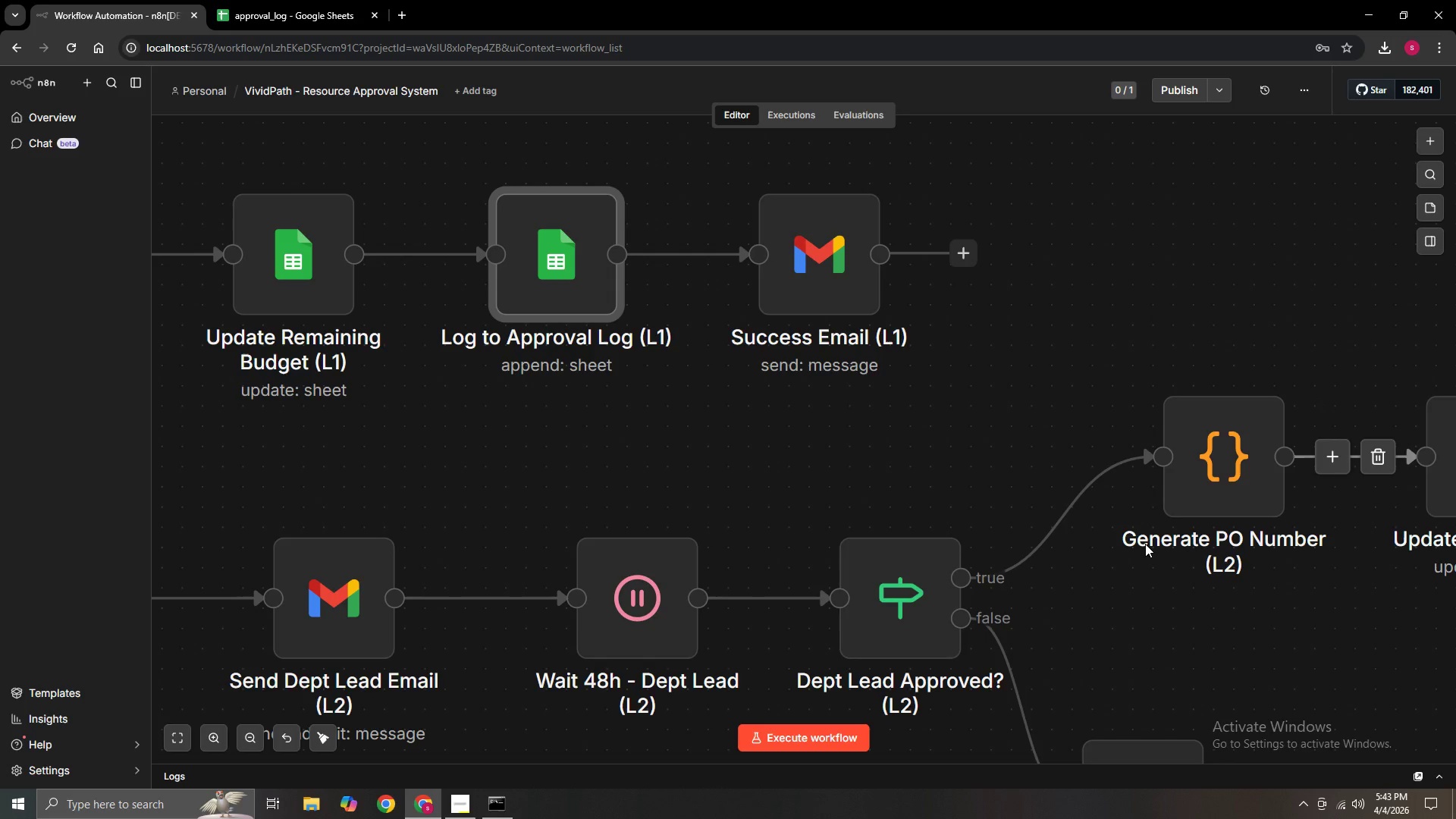 
hold_key(key=ControlLeft, duration=1.5)
scroll: coordinate [1145, 544], scroll_direction: down, amount: 2.0
 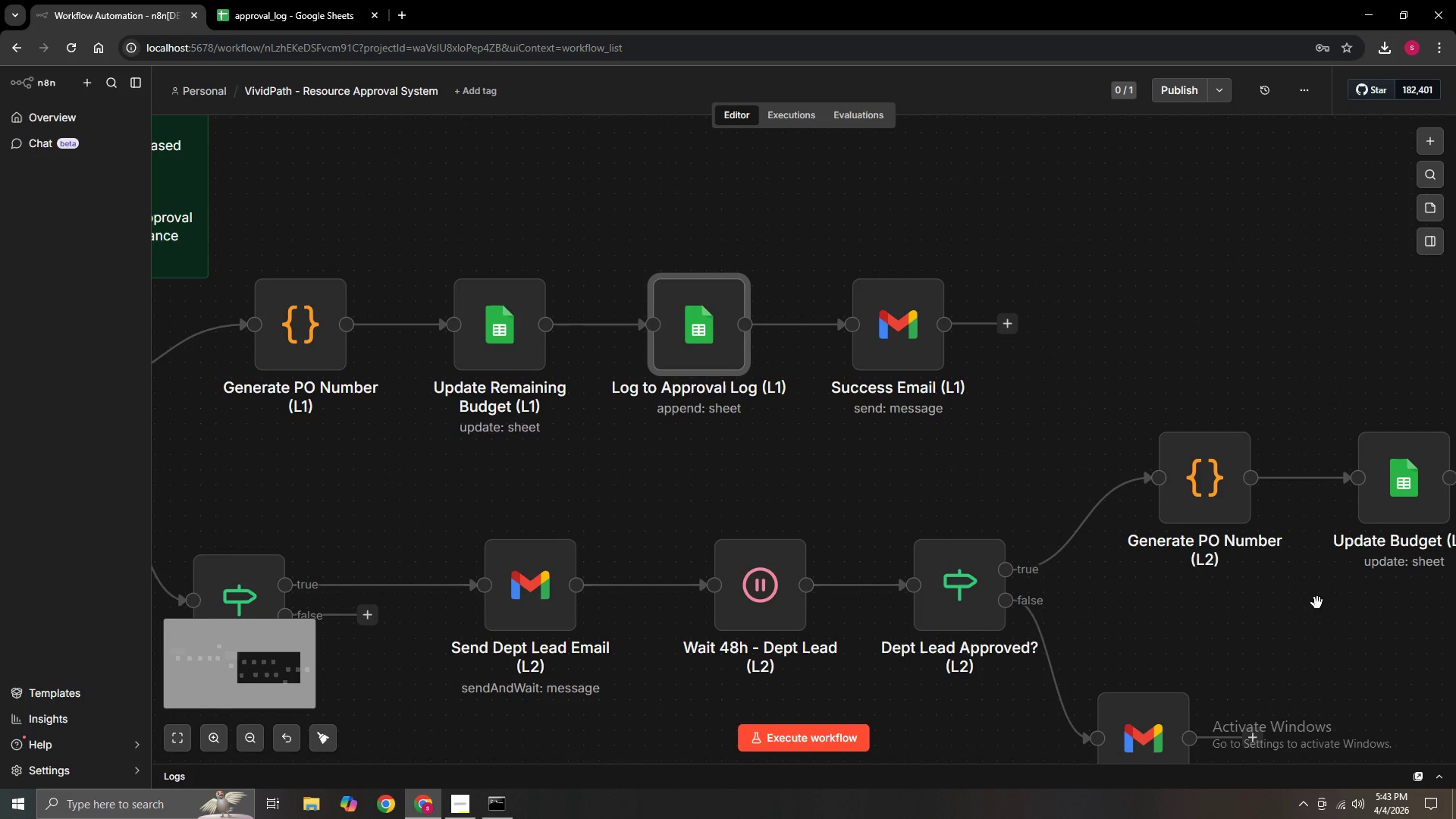 
left_click_drag(start_coordinate=[1333, 604], to_coordinate=[854, 541])
 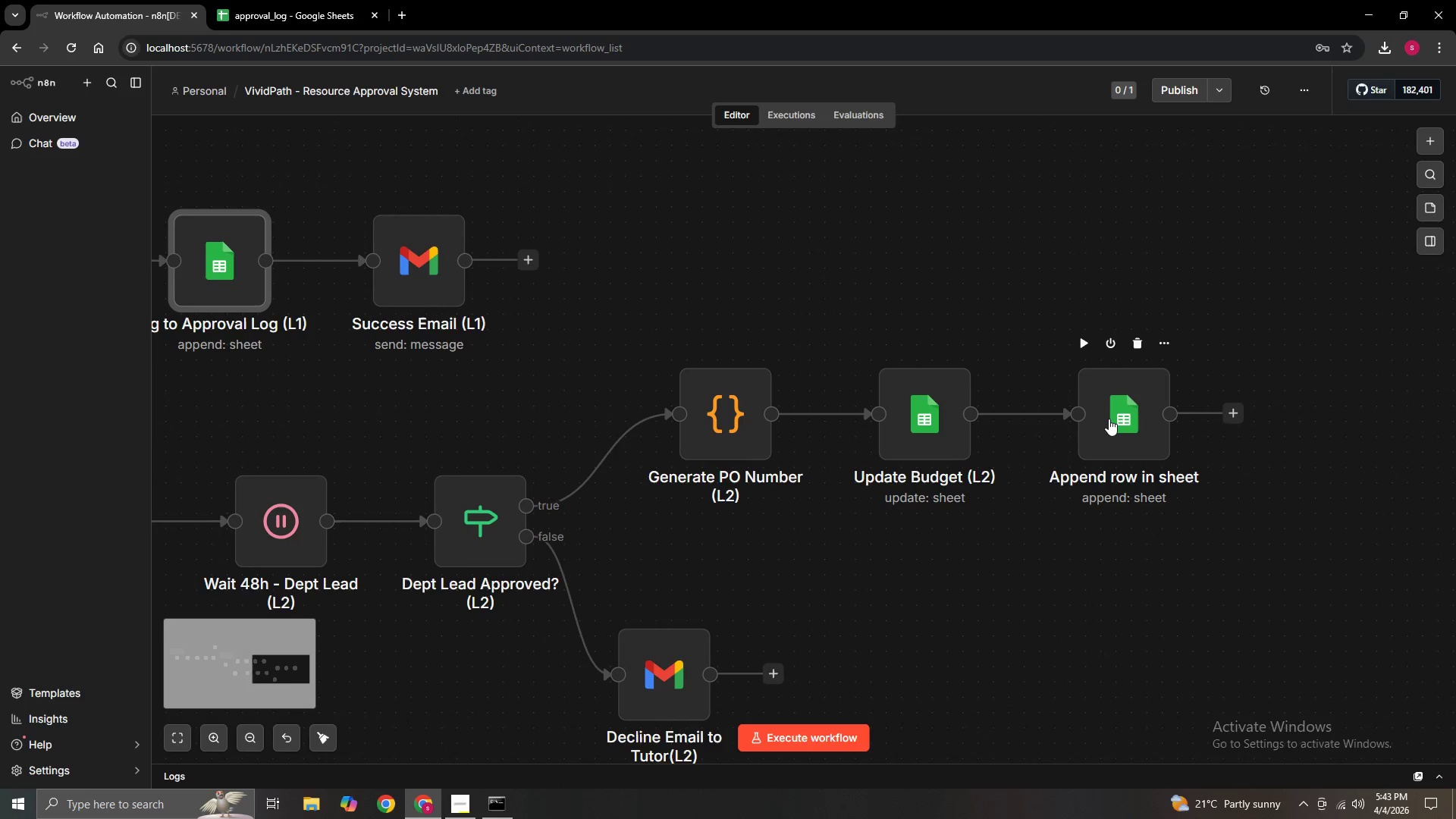 
key(Control+ControlLeft)
 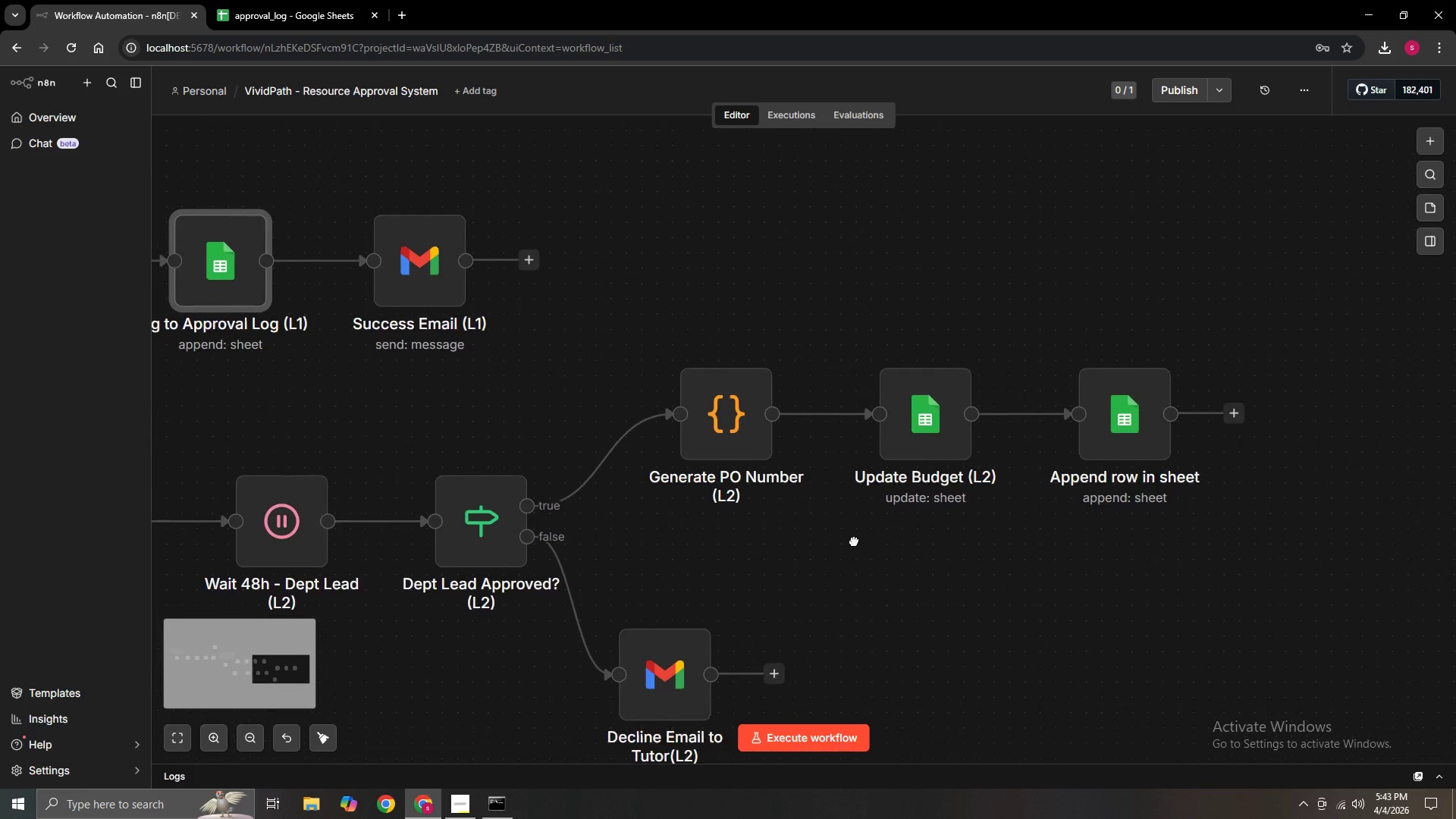 
key(Control+ControlLeft)
 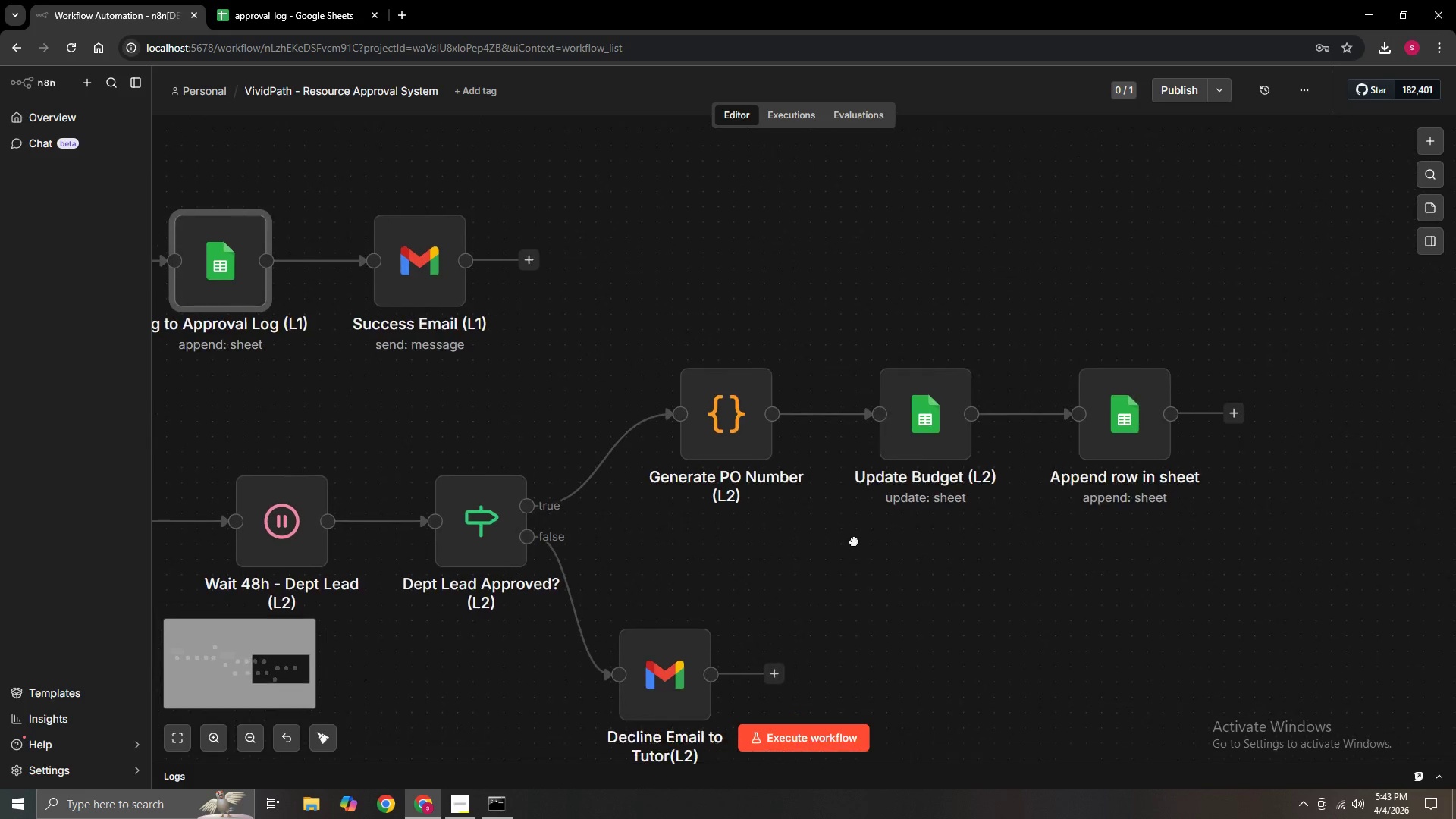 
key(Control+ControlLeft)
 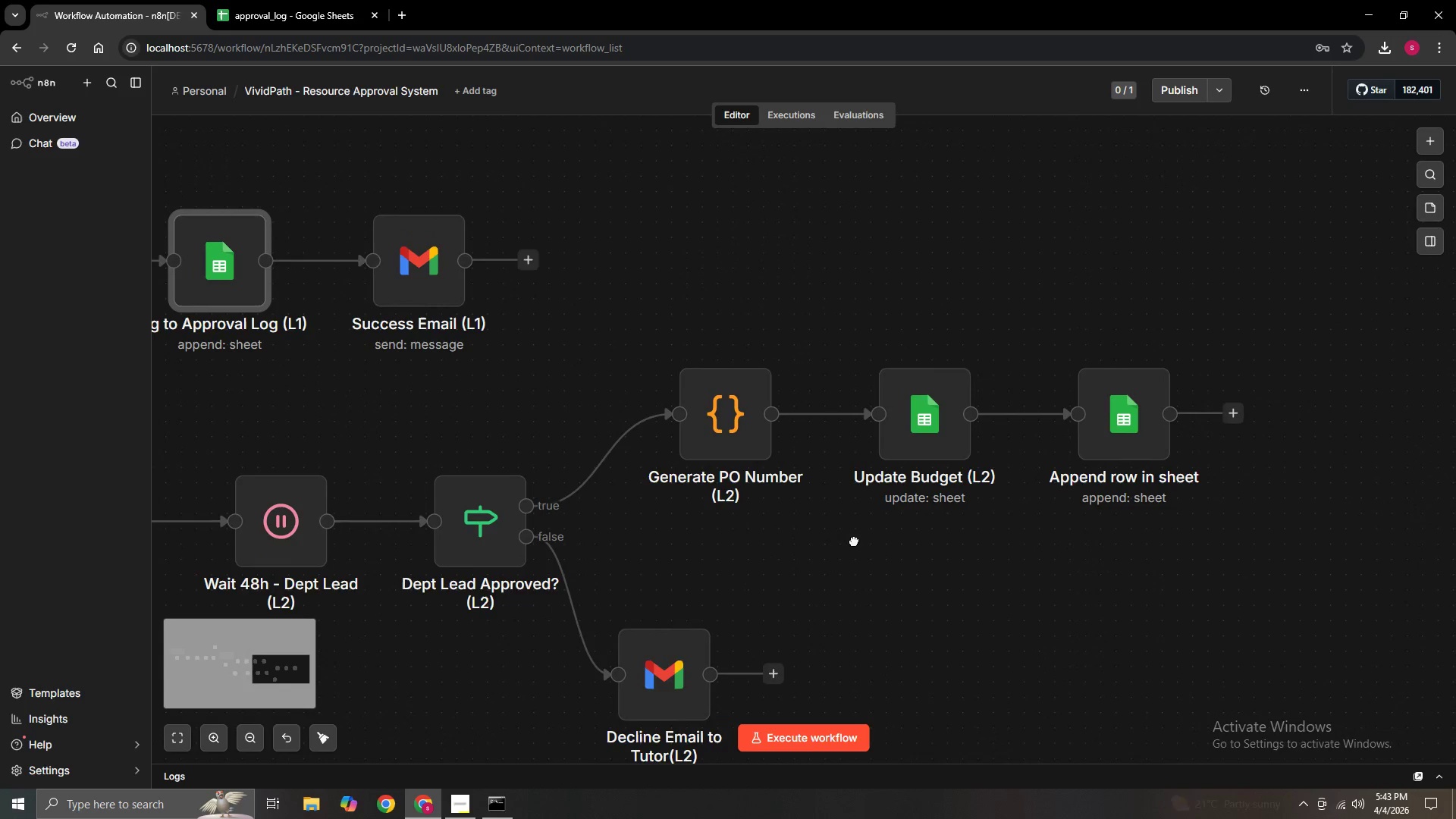 
key(Control+ControlLeft)
 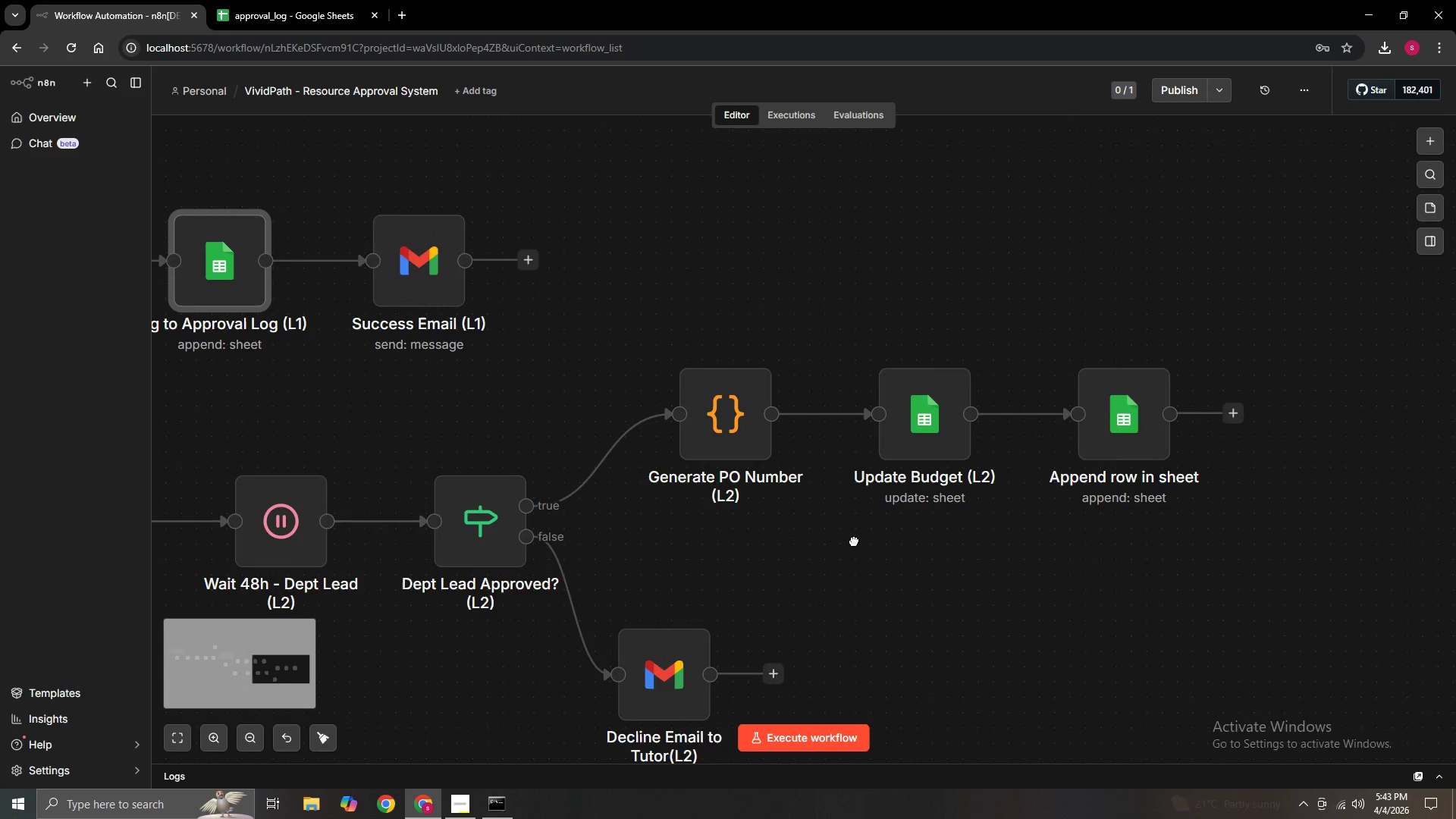 
key(Control+ControlLeft)
 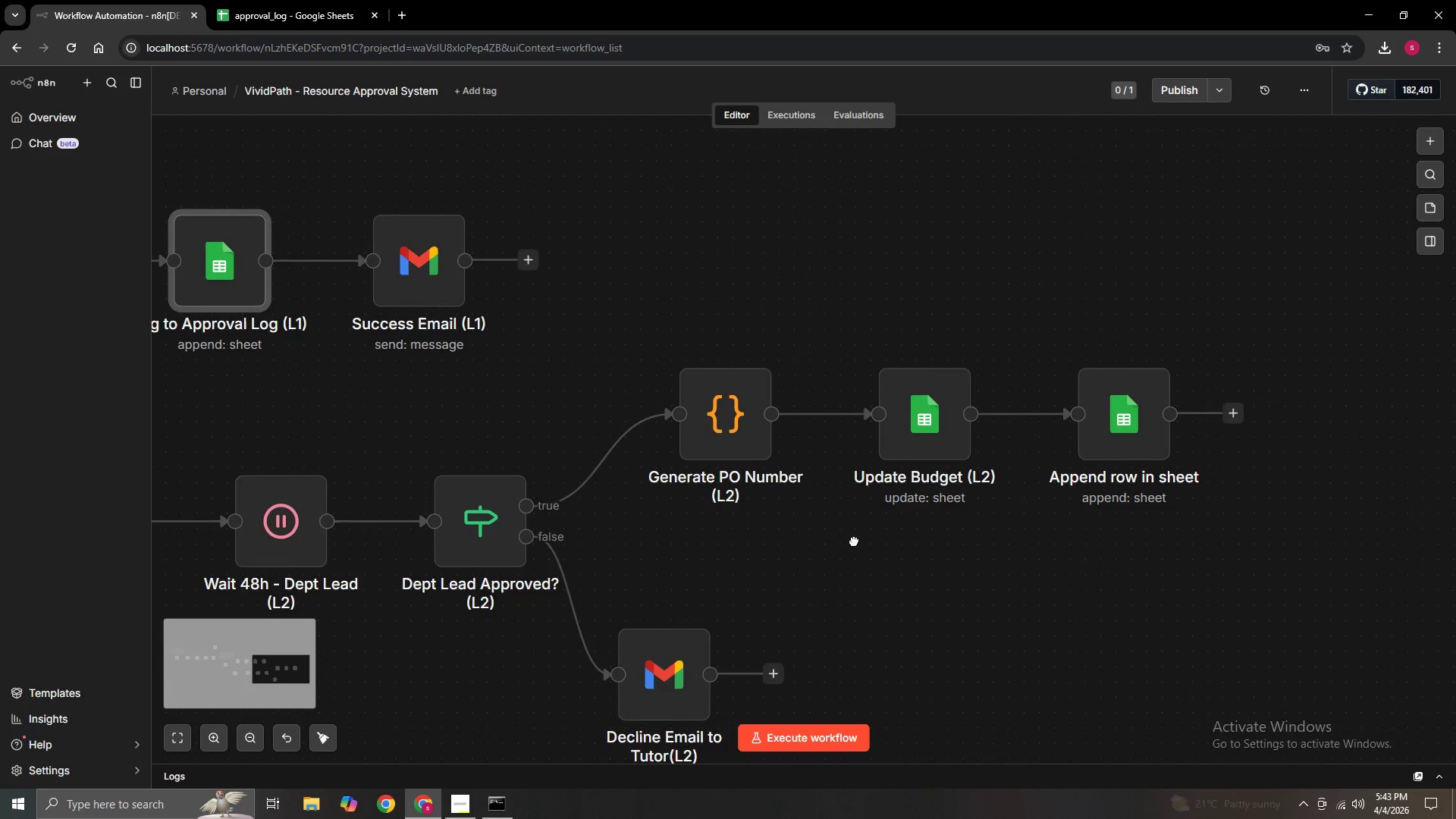 
key(Control+ControlLeft)
 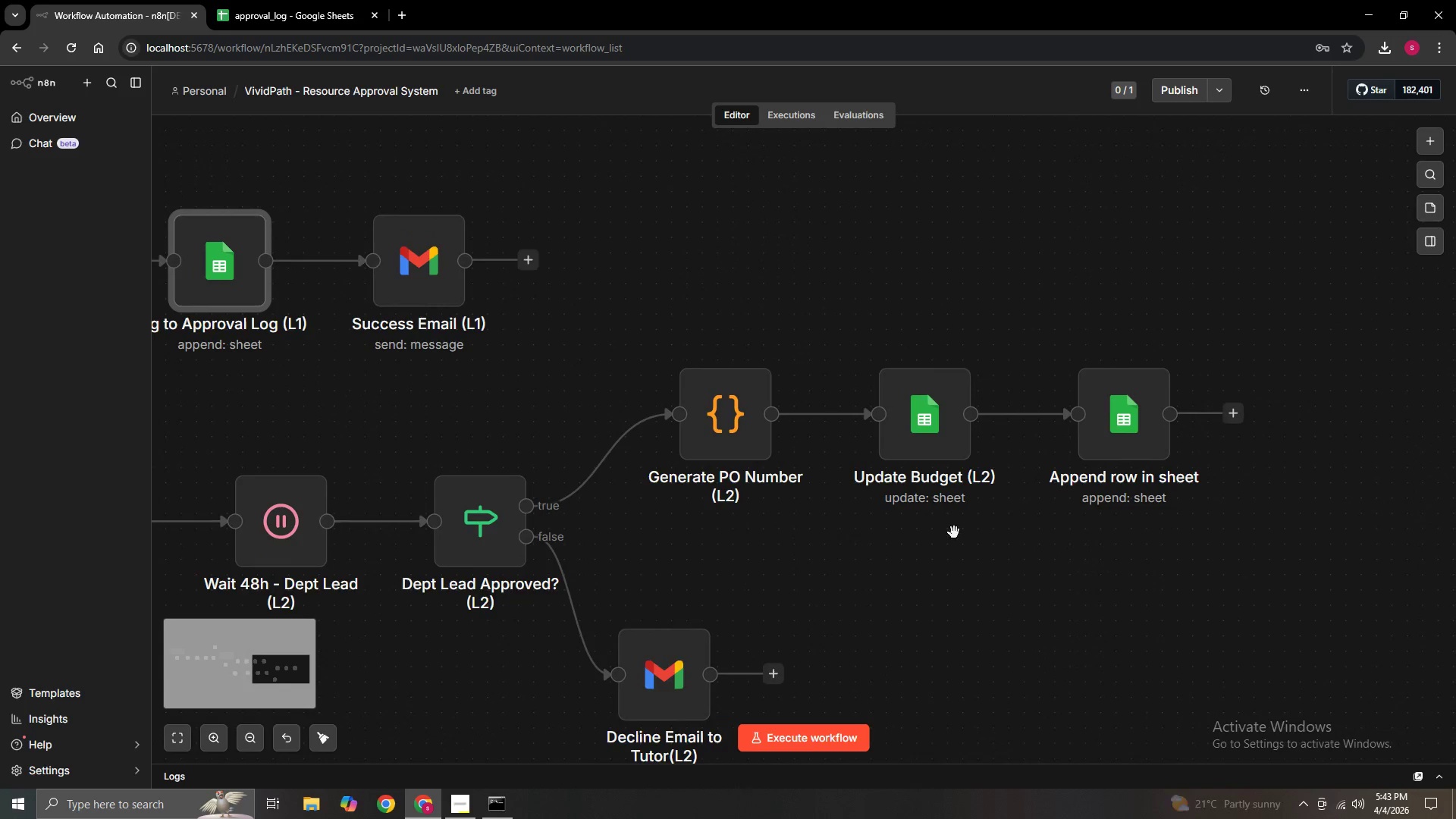 
key(Control+ControlLeft)
 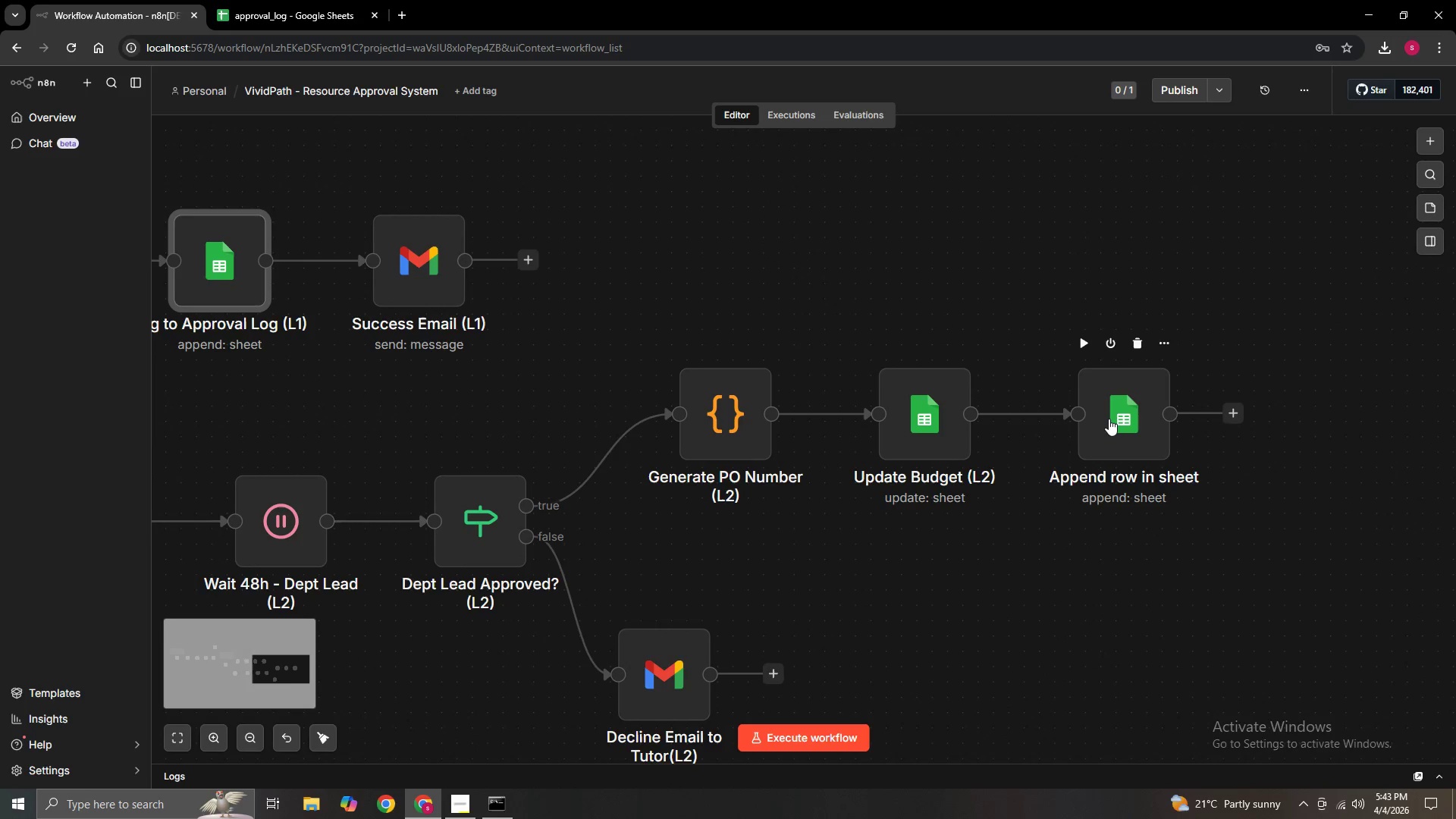 
double_click([1109, 419])
 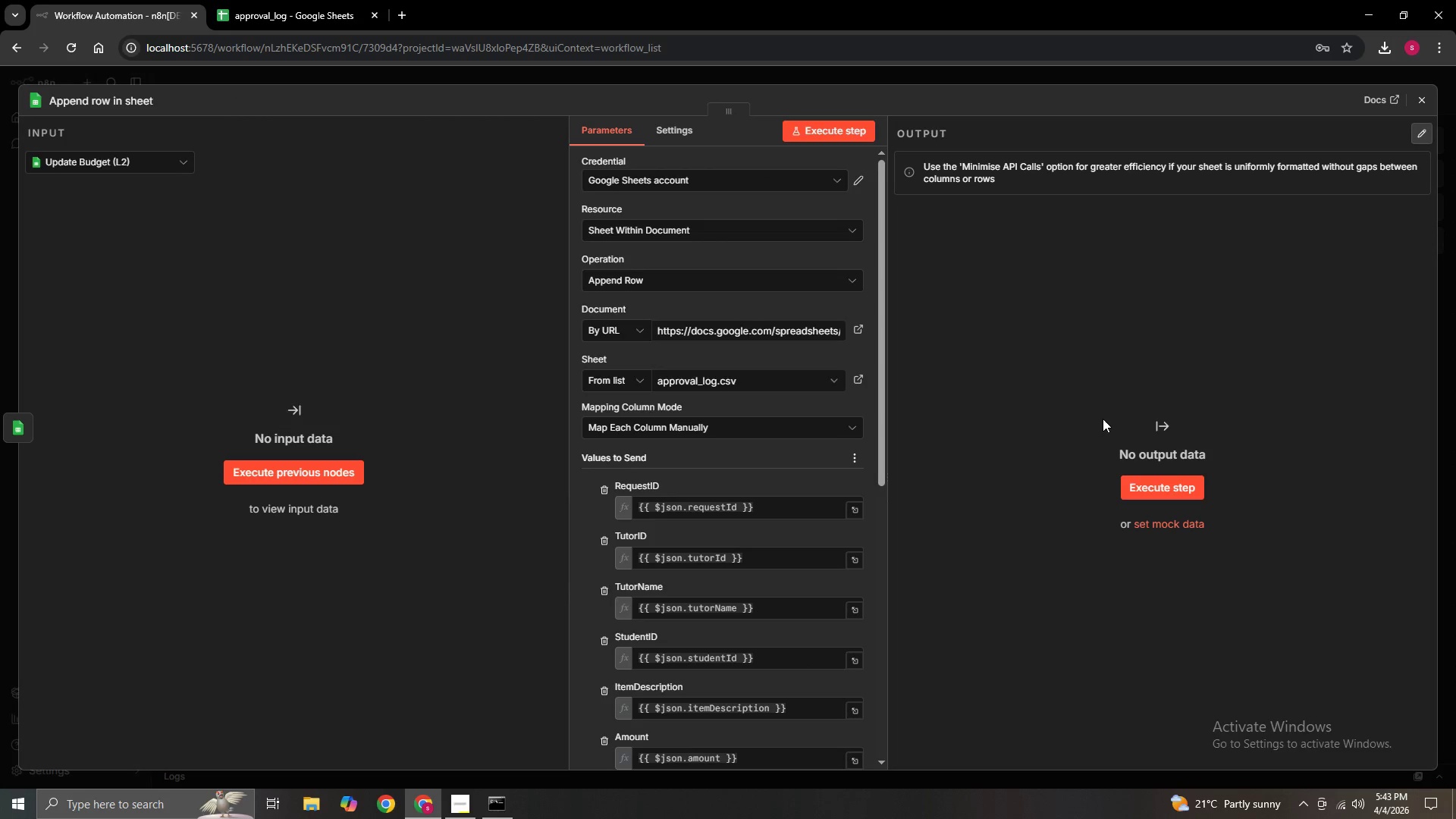 
scroll: coordinate [731, 576], scroll_direction: down, amount: 5.0
 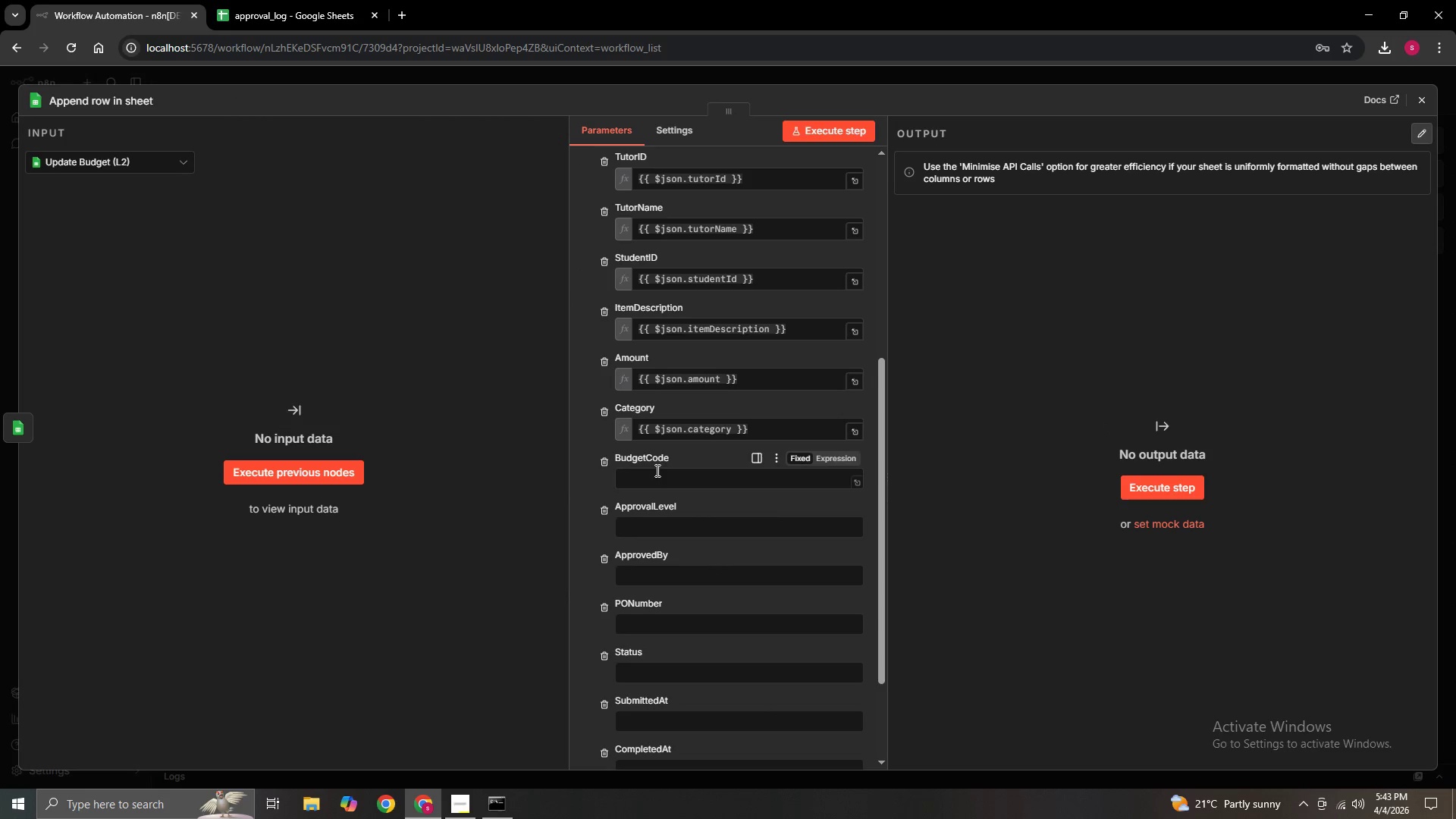 
double_click([656, 470])
 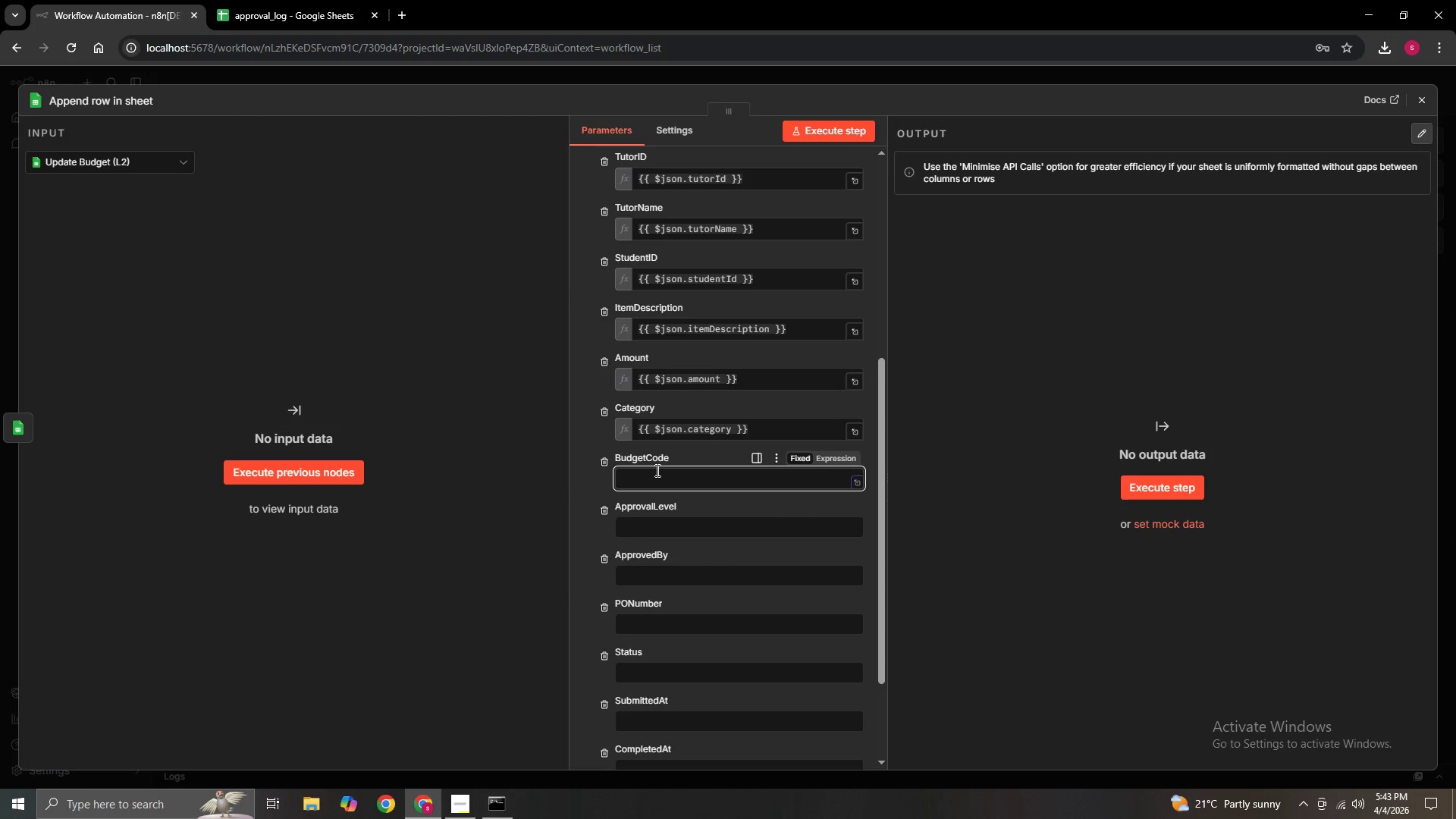 
key(Equal)
 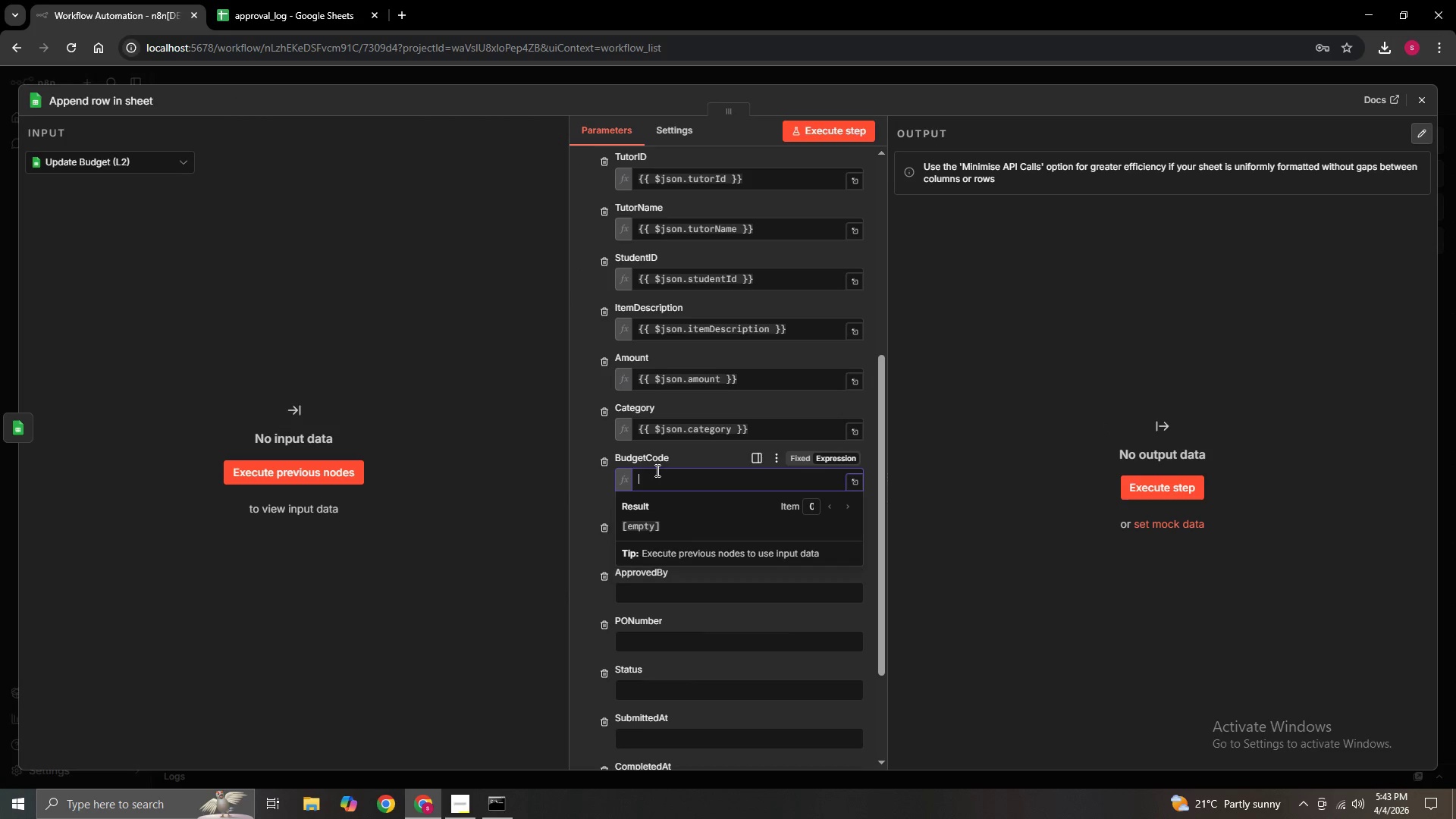 
key(Shift+BracketLeft)
 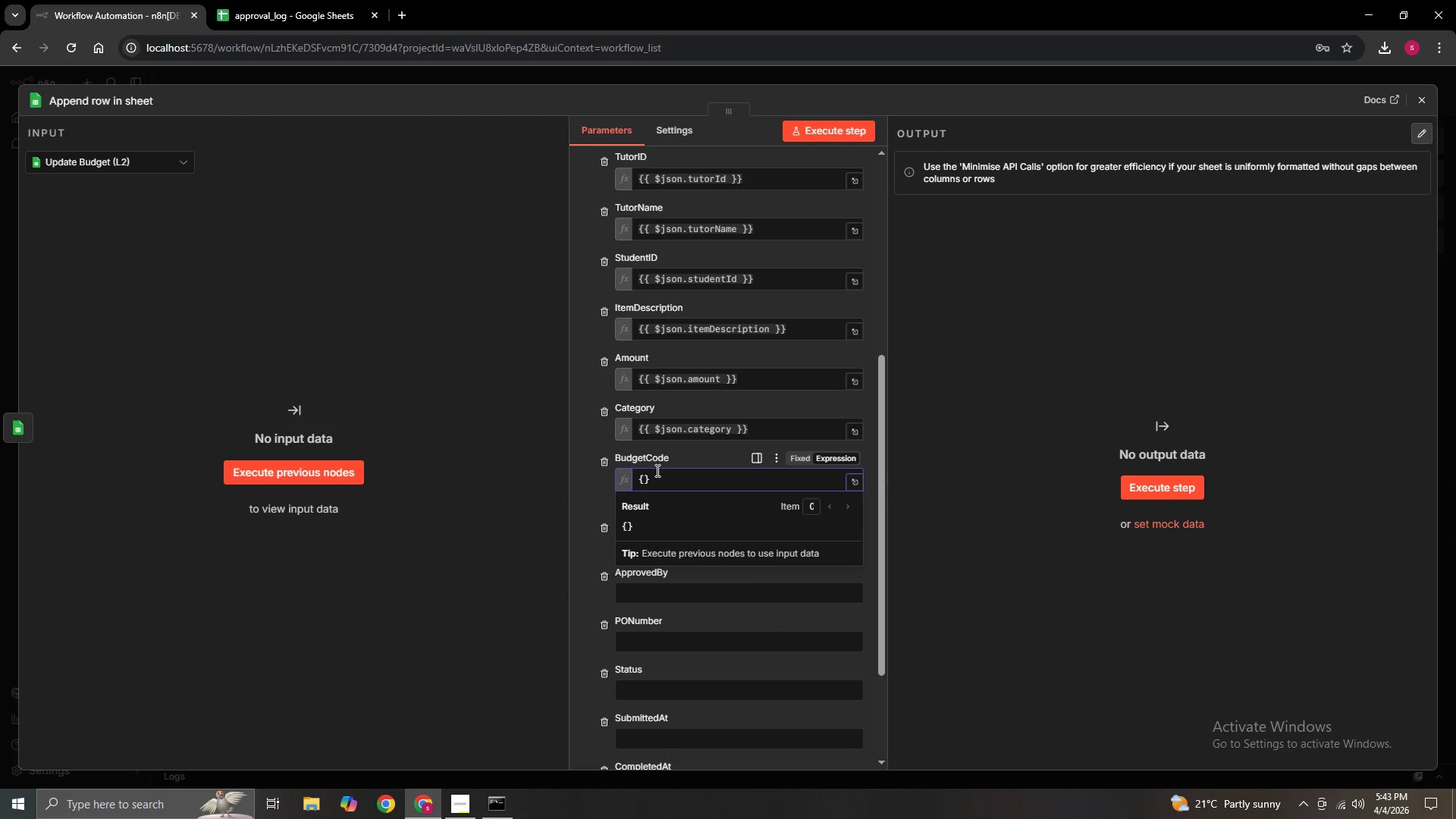 
key(Shift+BracketLeft)
 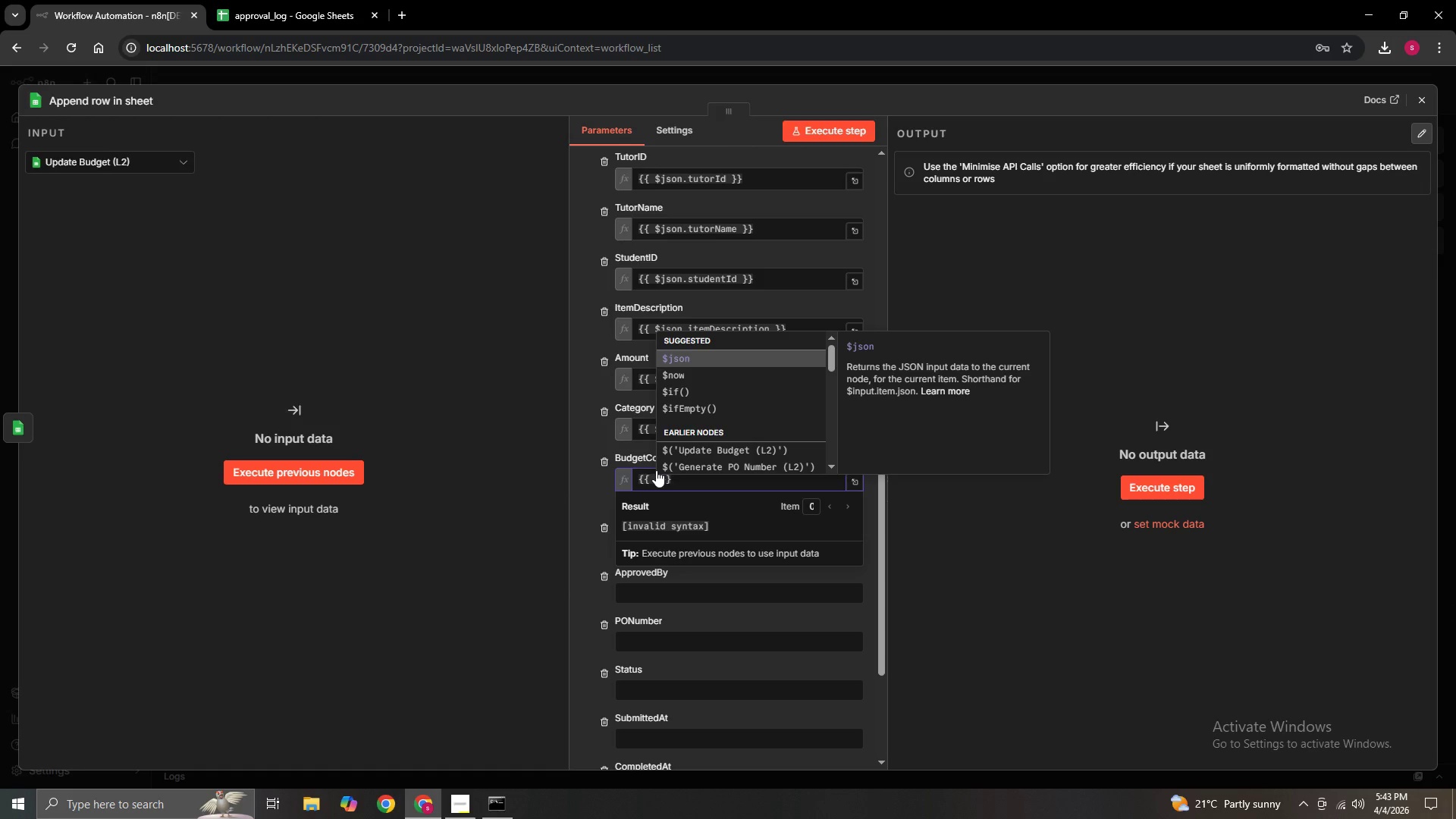 
type($json)
 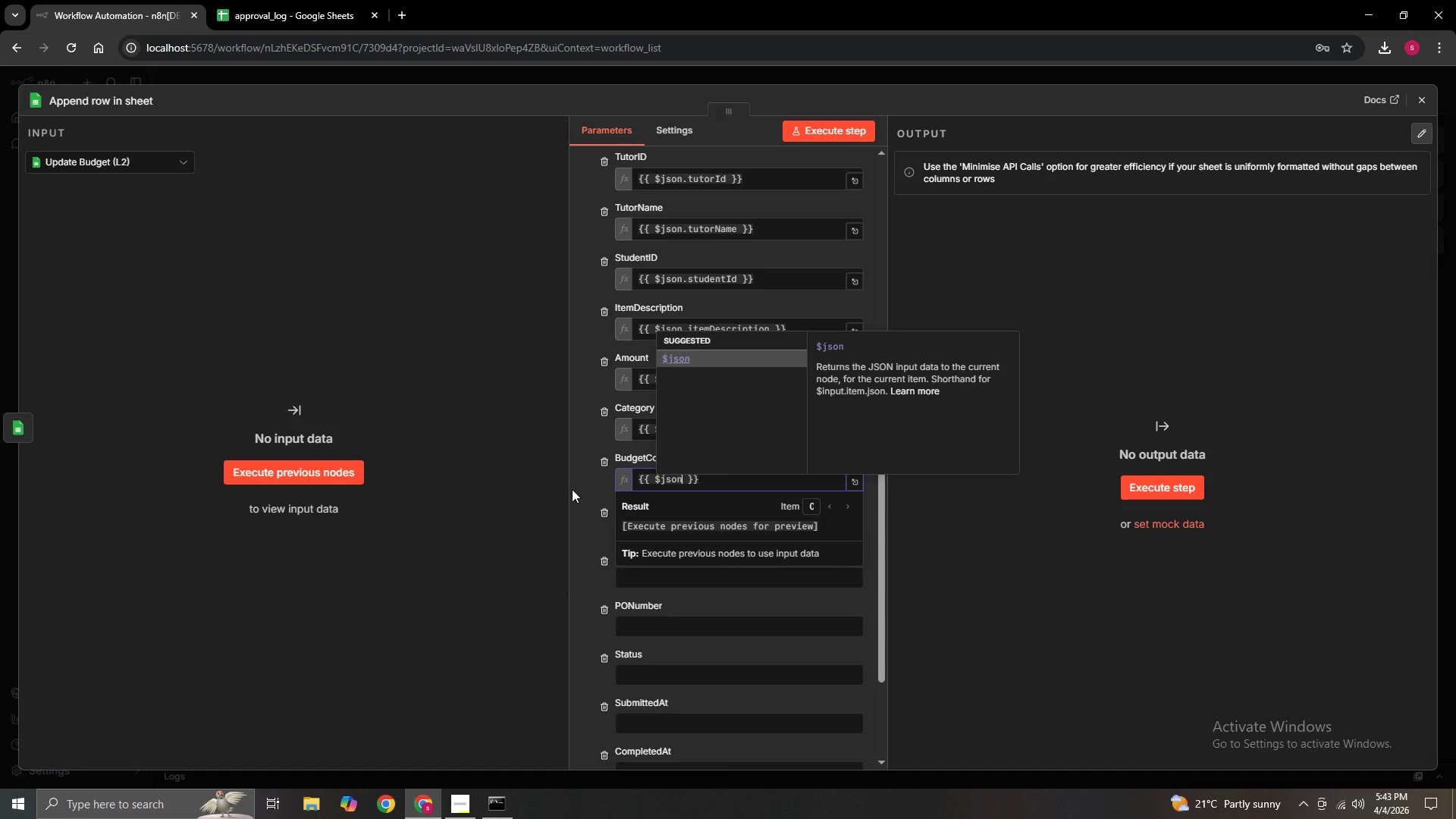 
type(.budgetCode)
 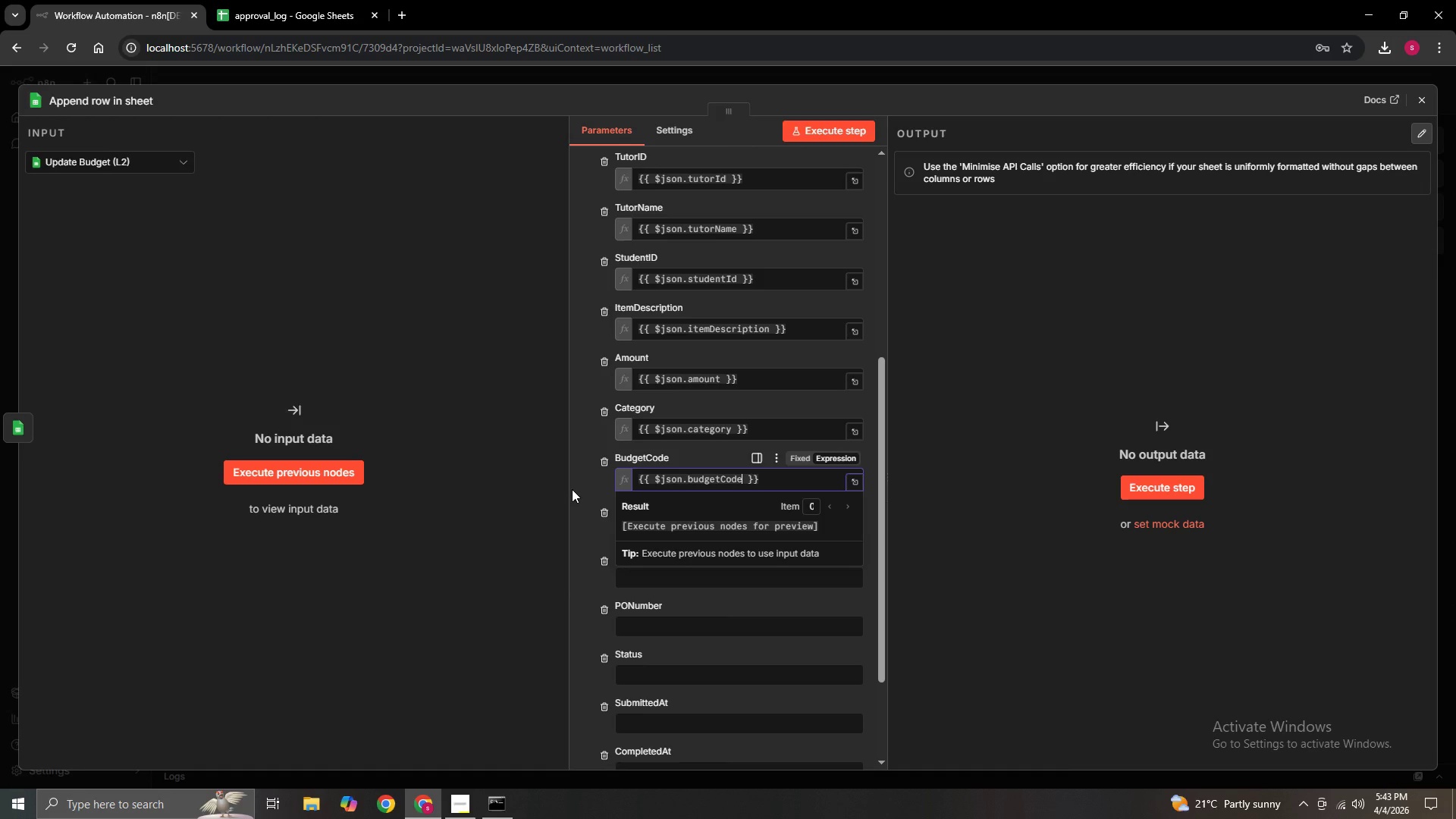 
left_click([566, 513])
 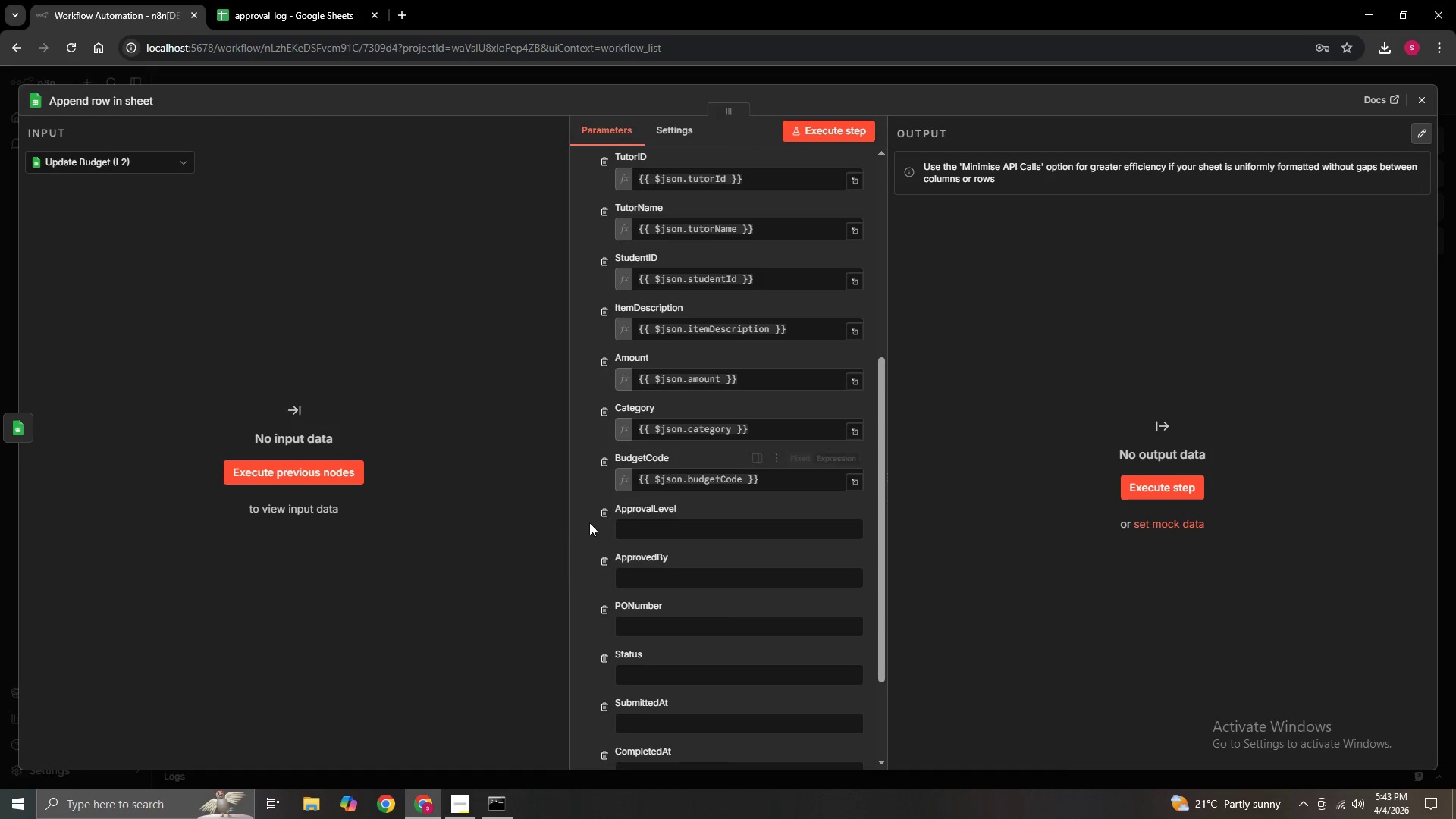 
scroll: coordinate [589, 522], scroll_direction: down, amount: 2.0
 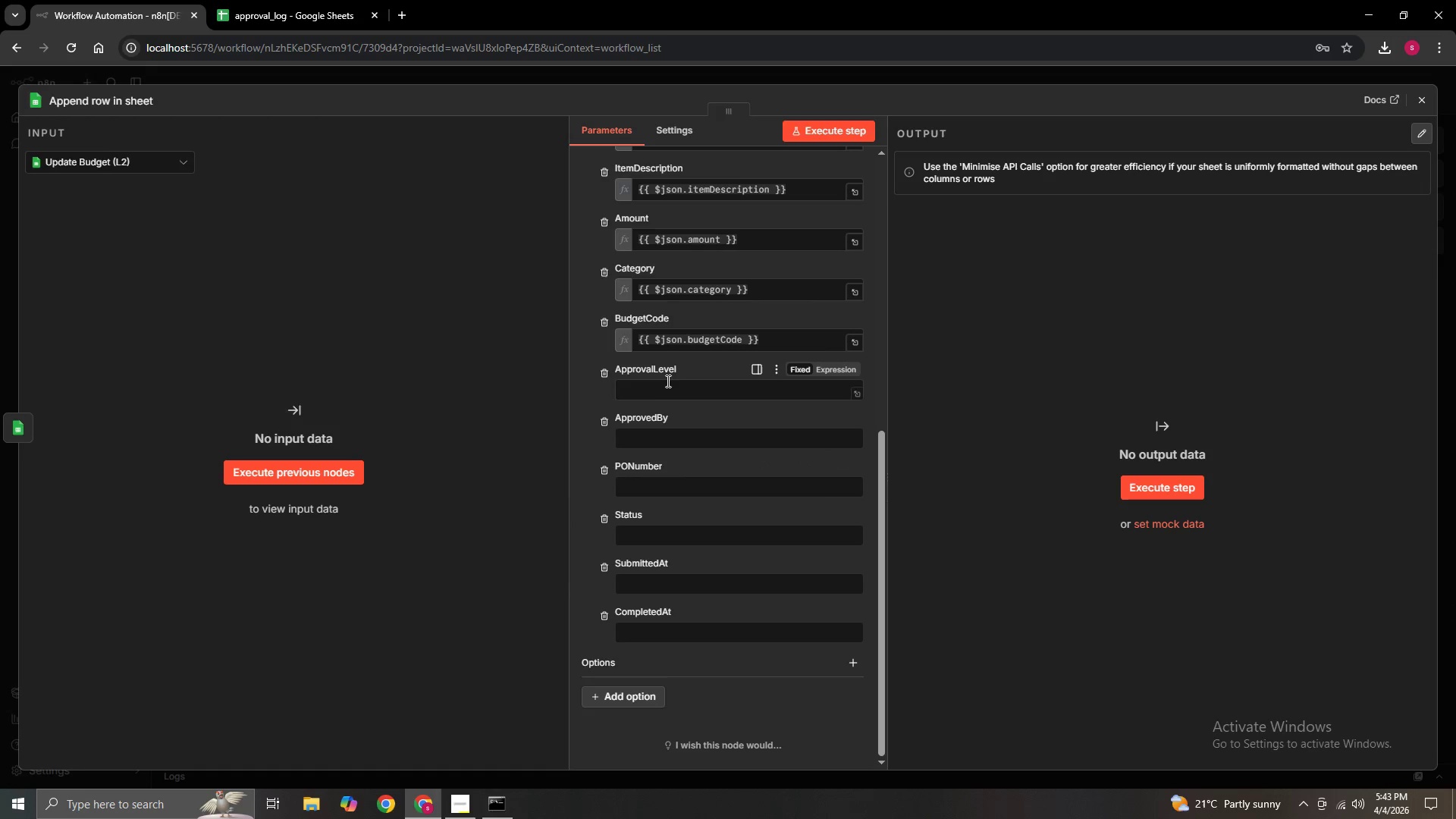 
left_click([664, 383])
 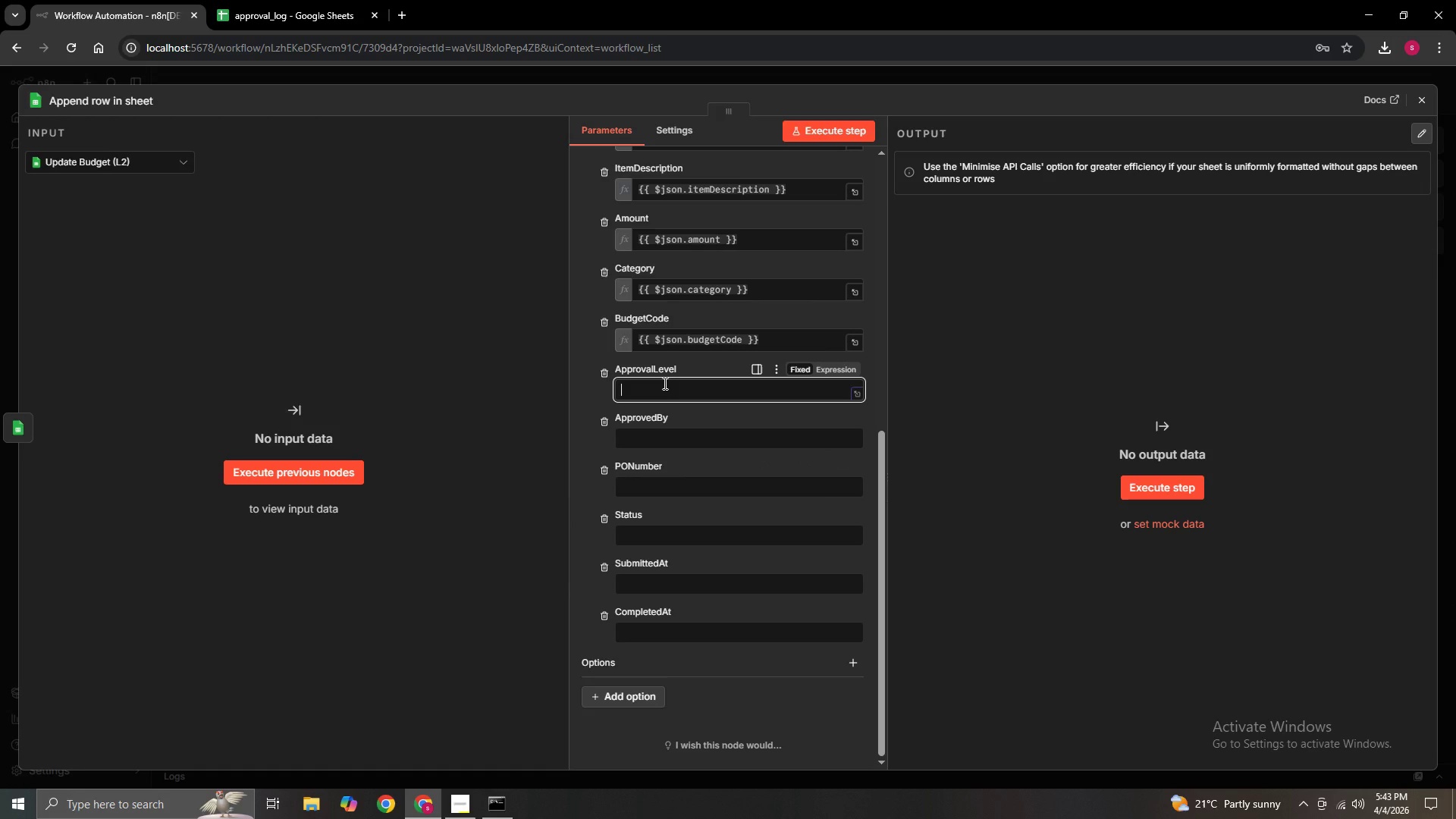 
type(={{$json)
 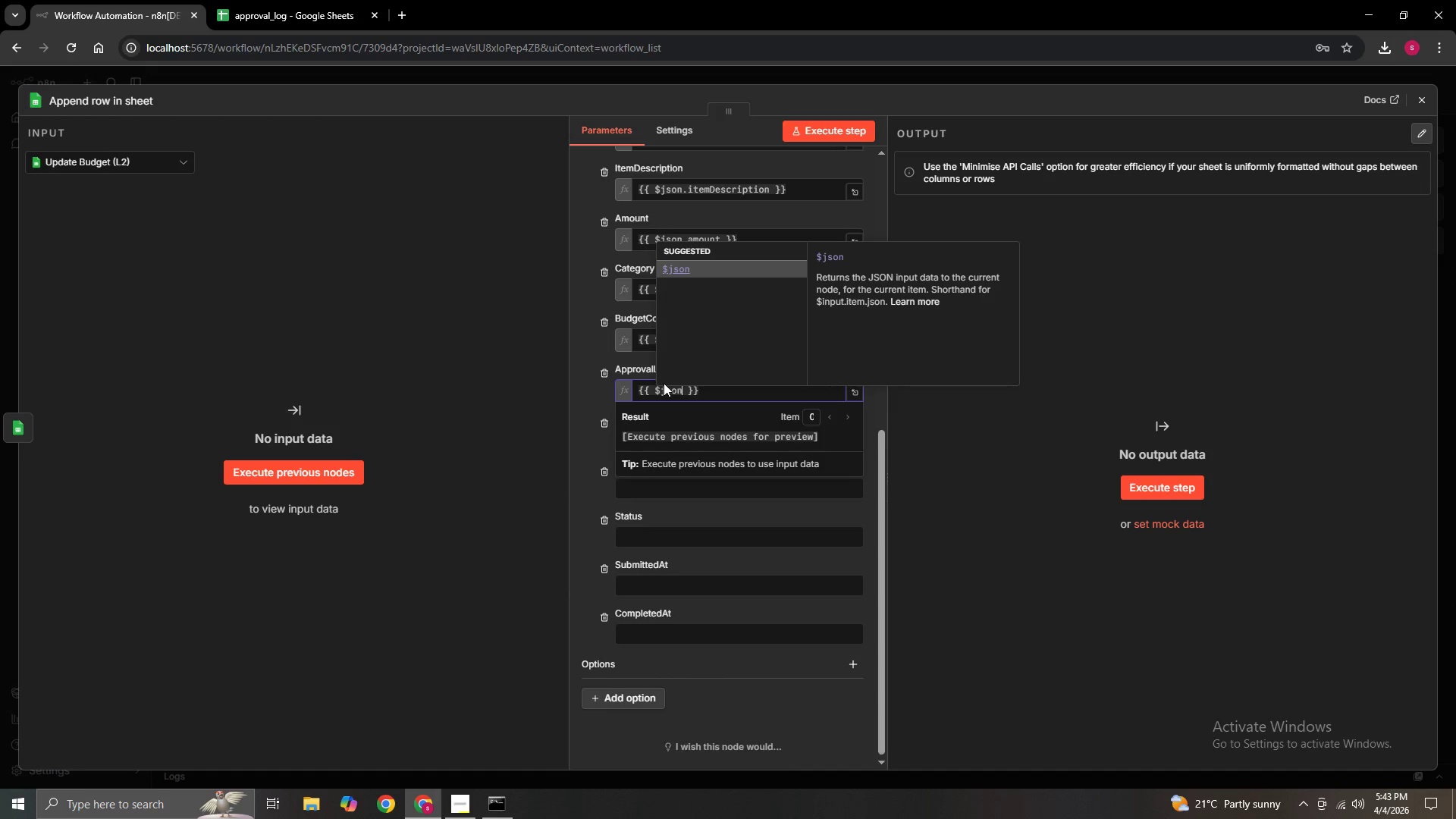 
type(.approvedLevel)
 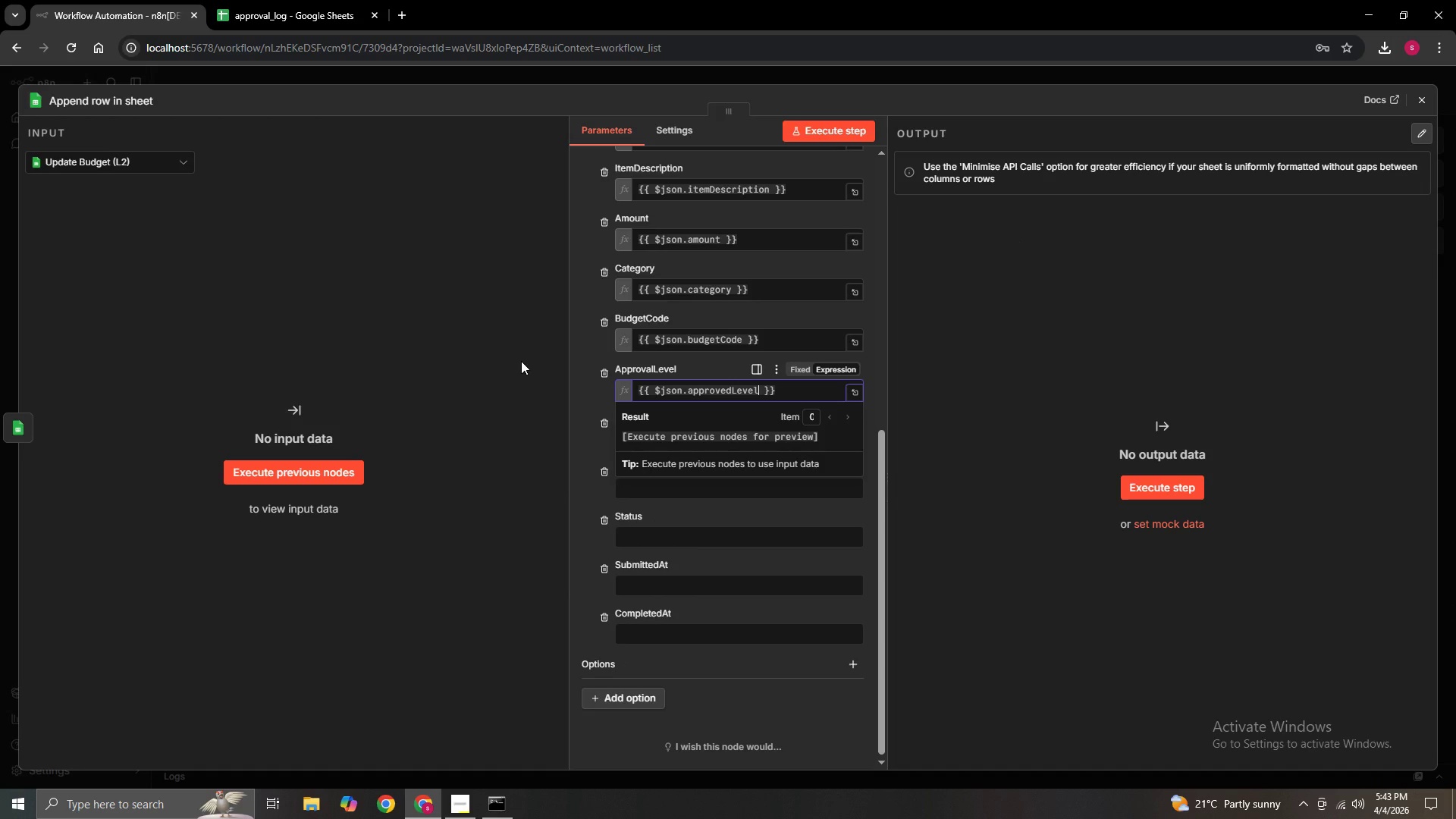 
left_click([592, 438])
 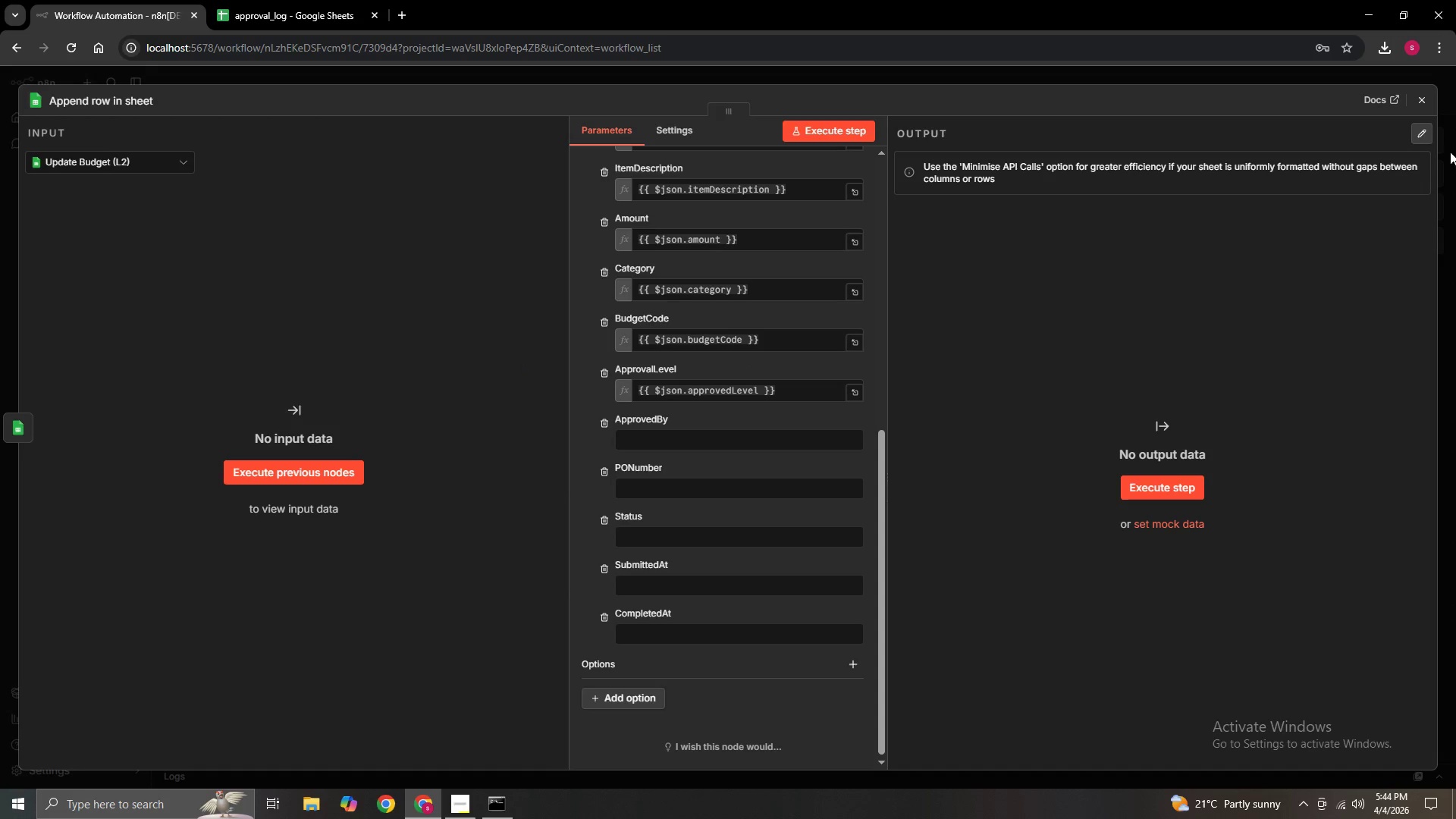 
wait(5.84)
 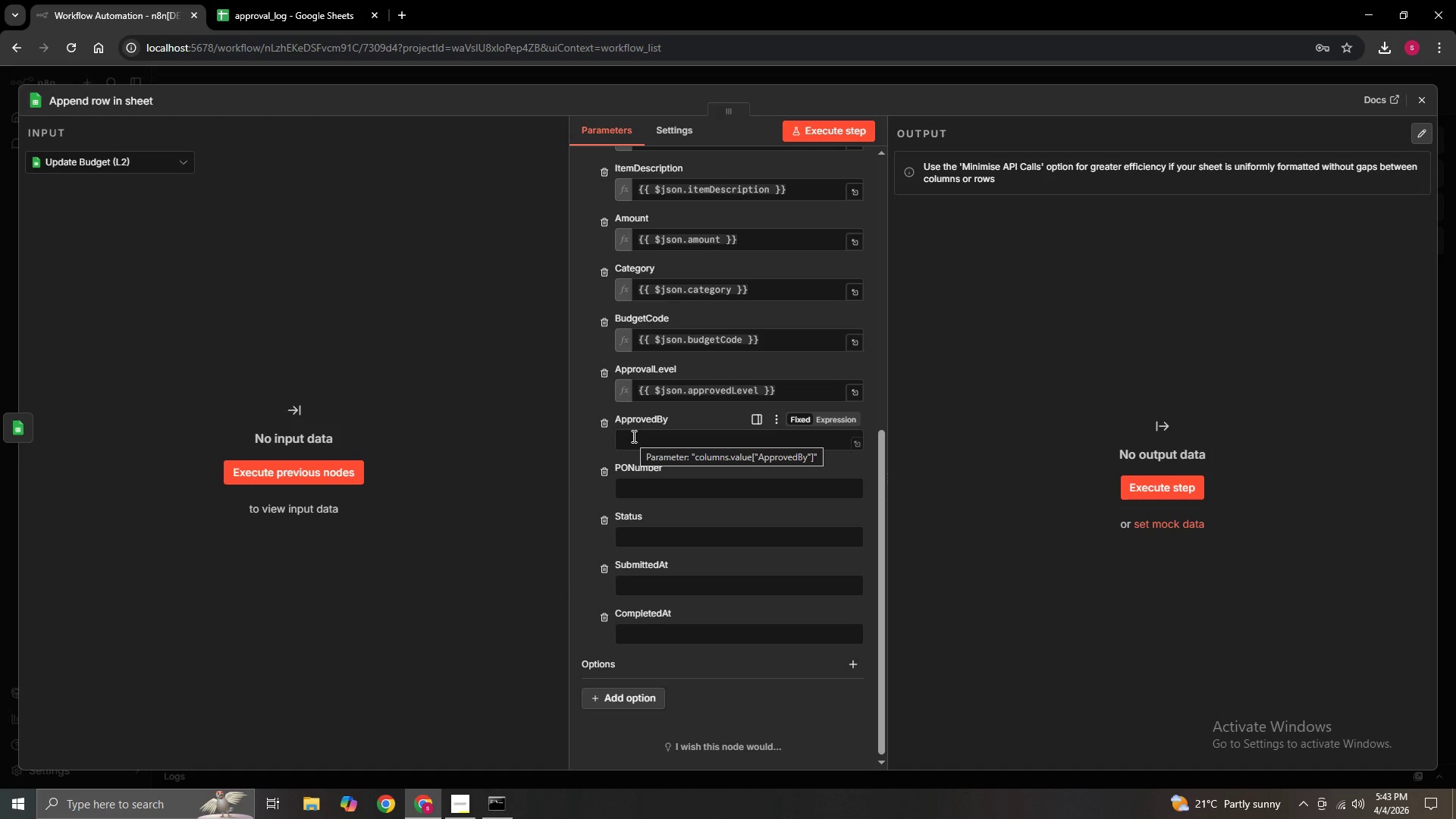 
left_click([711, 435])
 